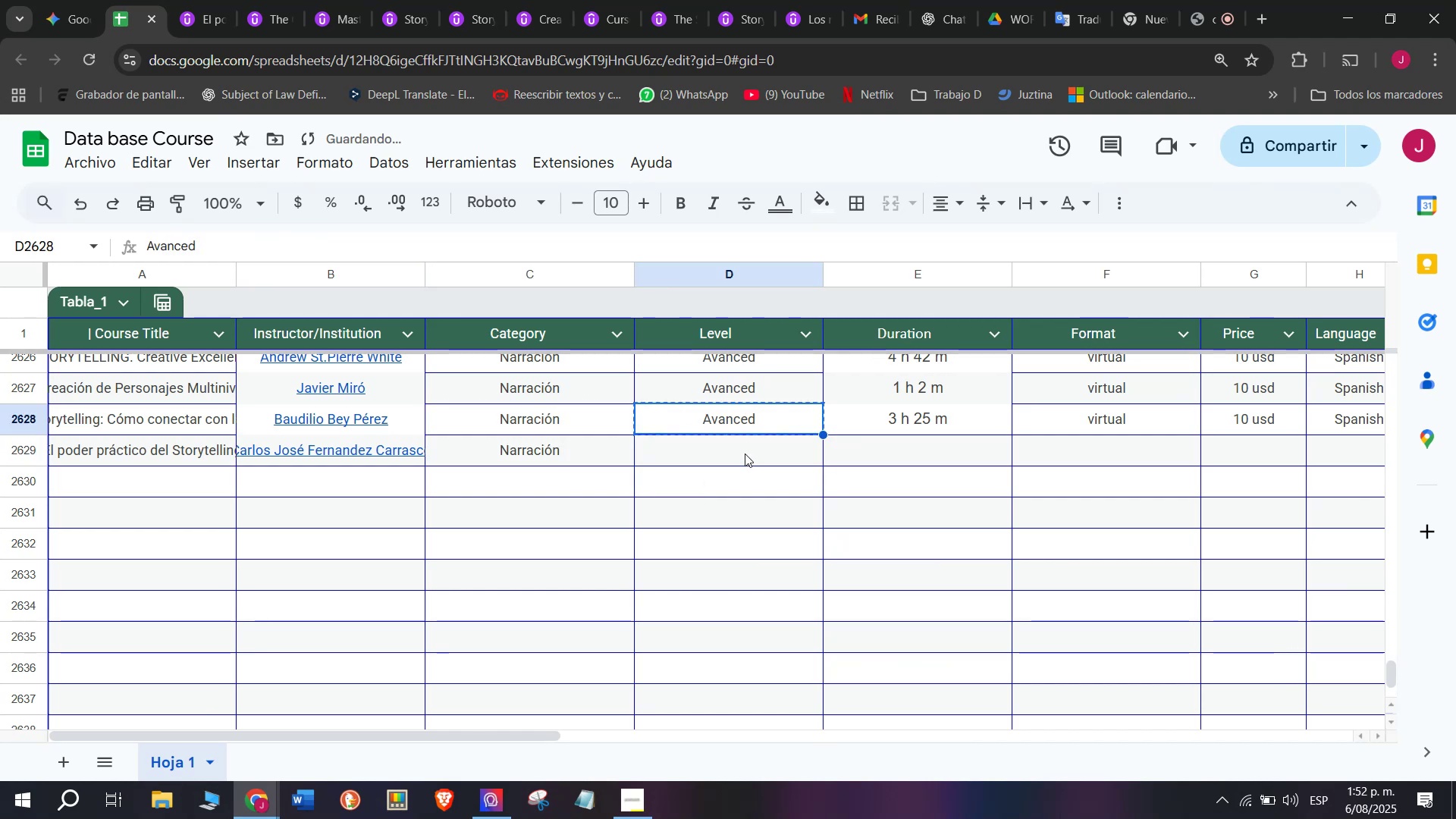 
key(Z)
 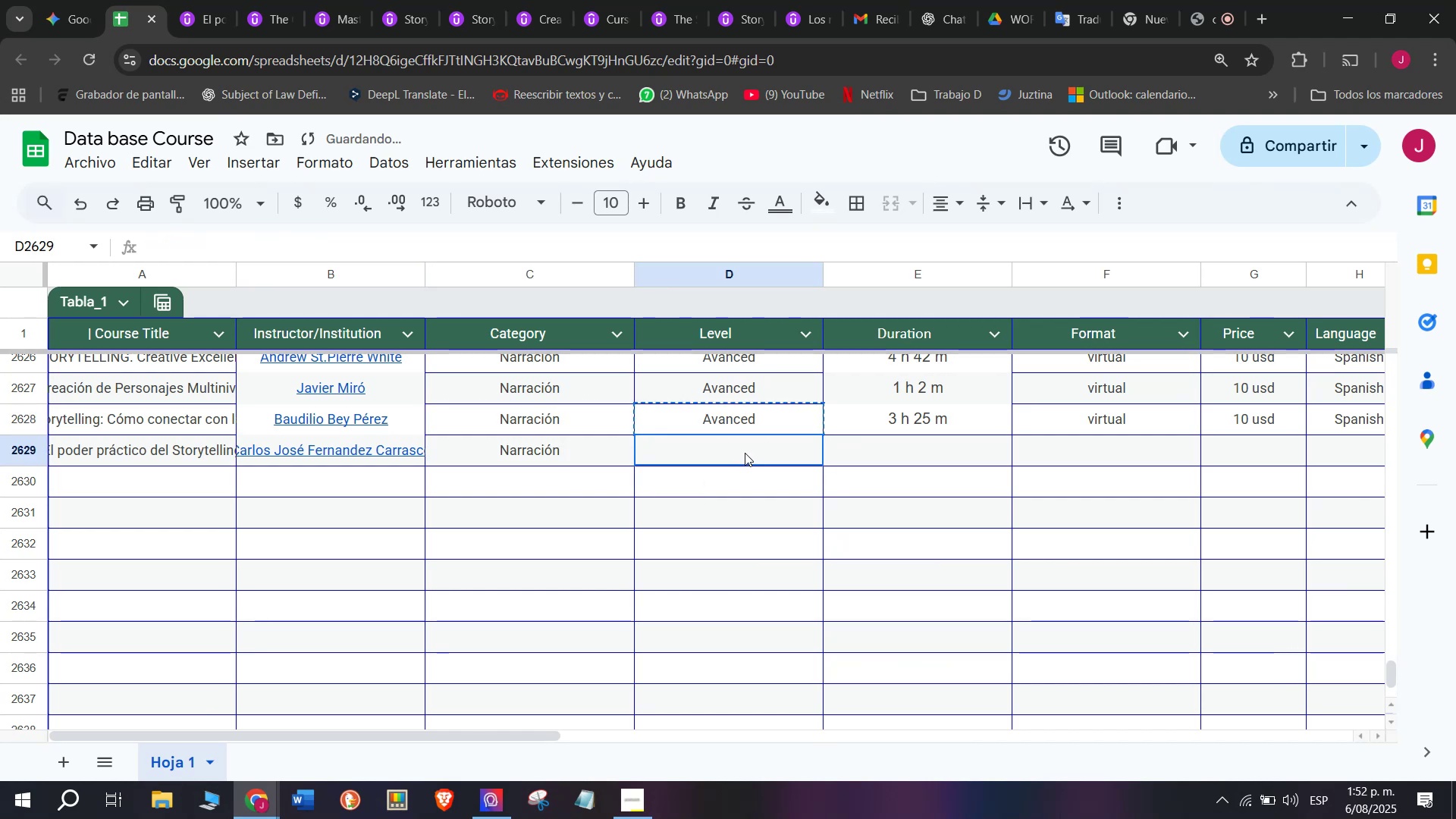 
key(Control+ControlLeft)
 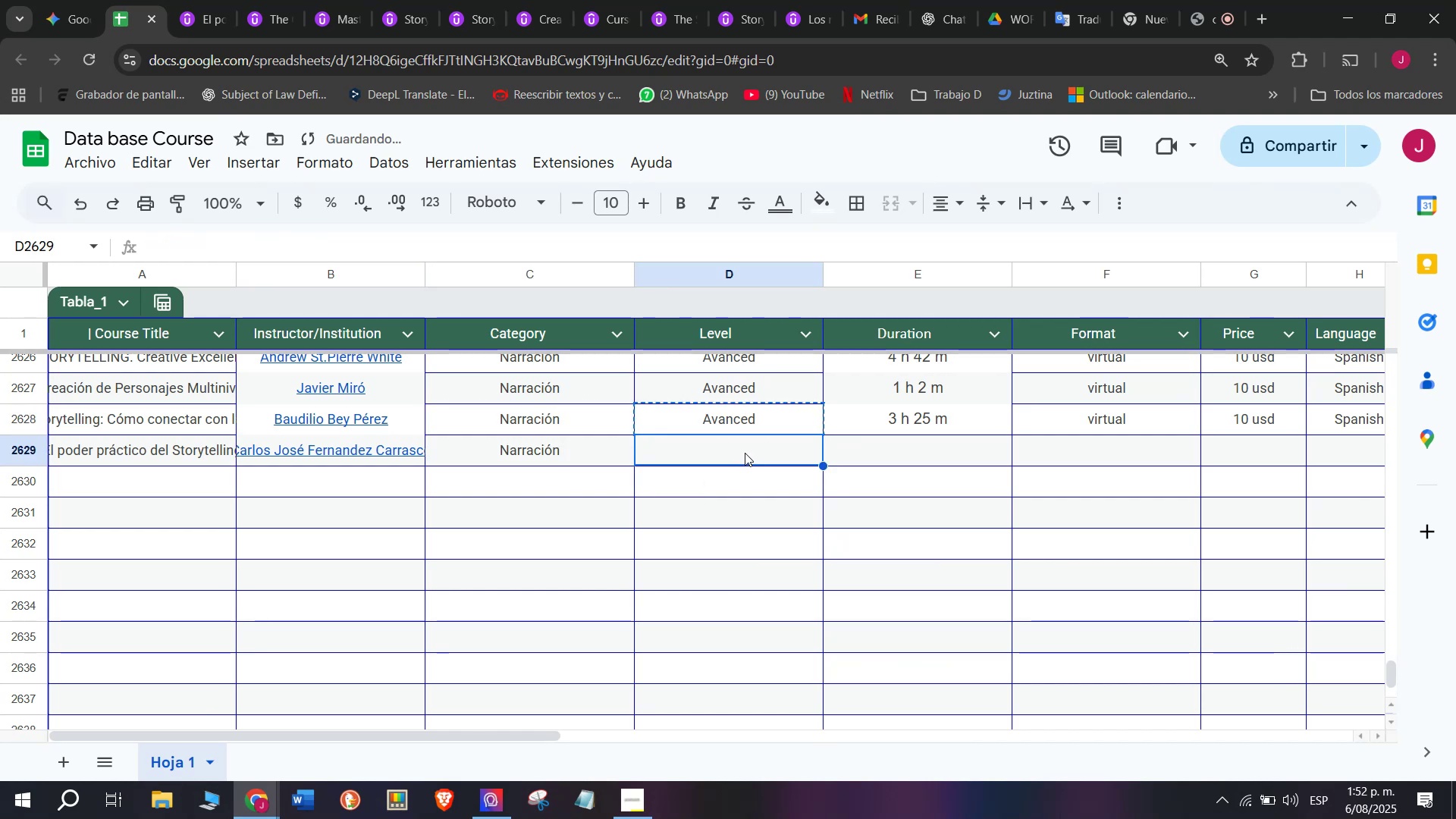 
key(Control+V)
 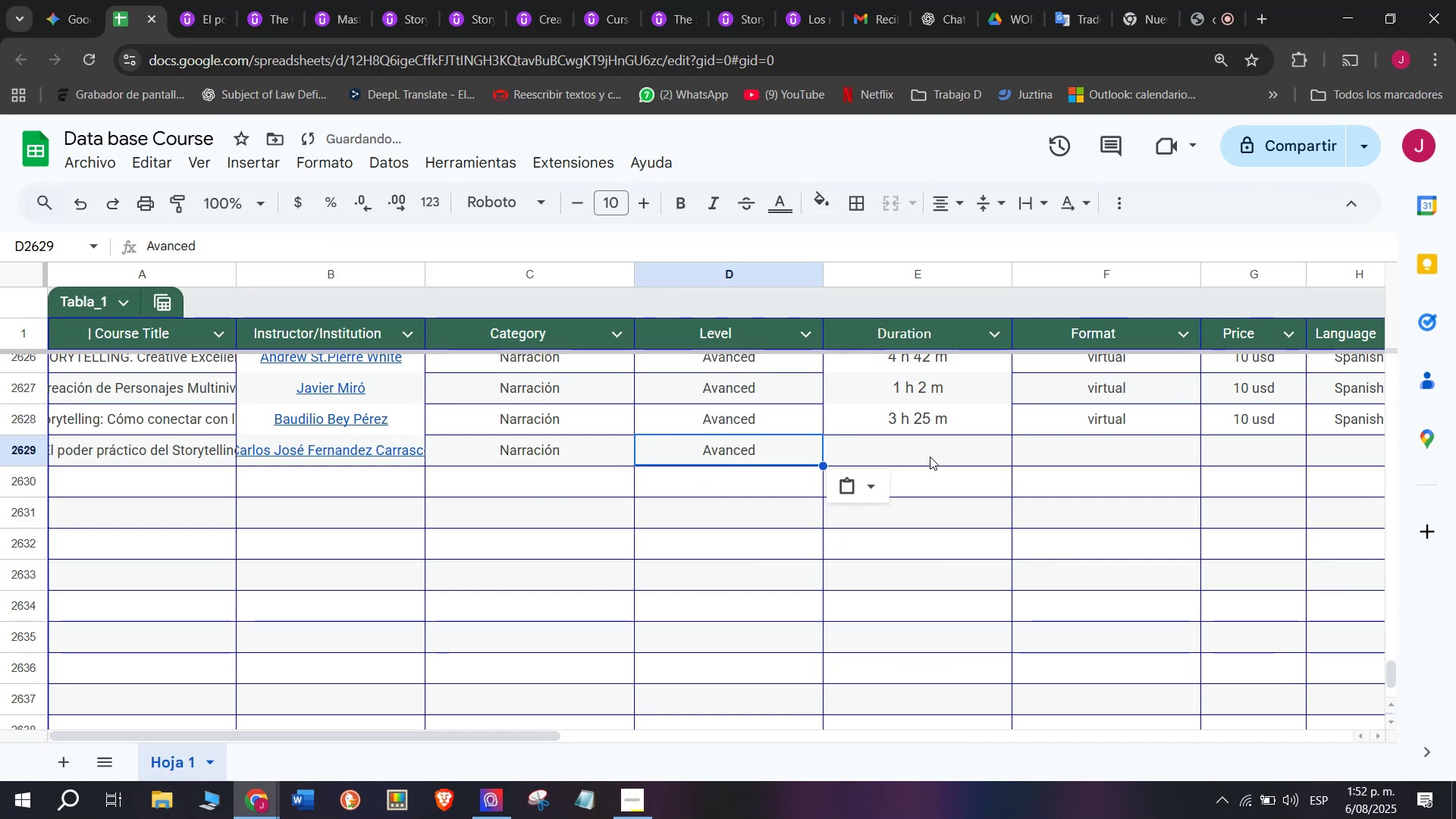 
triple_click([930, 457])
 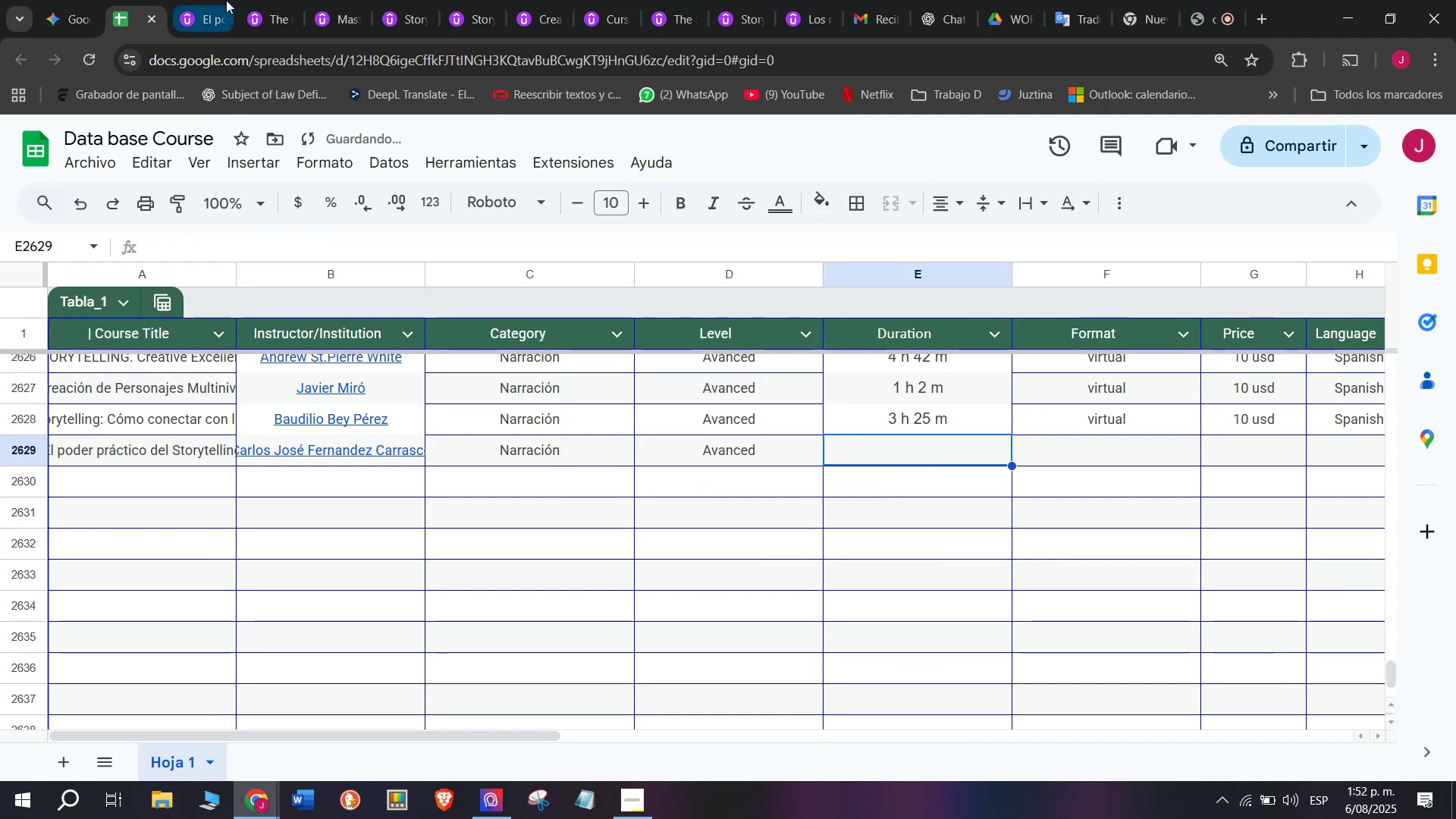 
left_click([216, 0])
 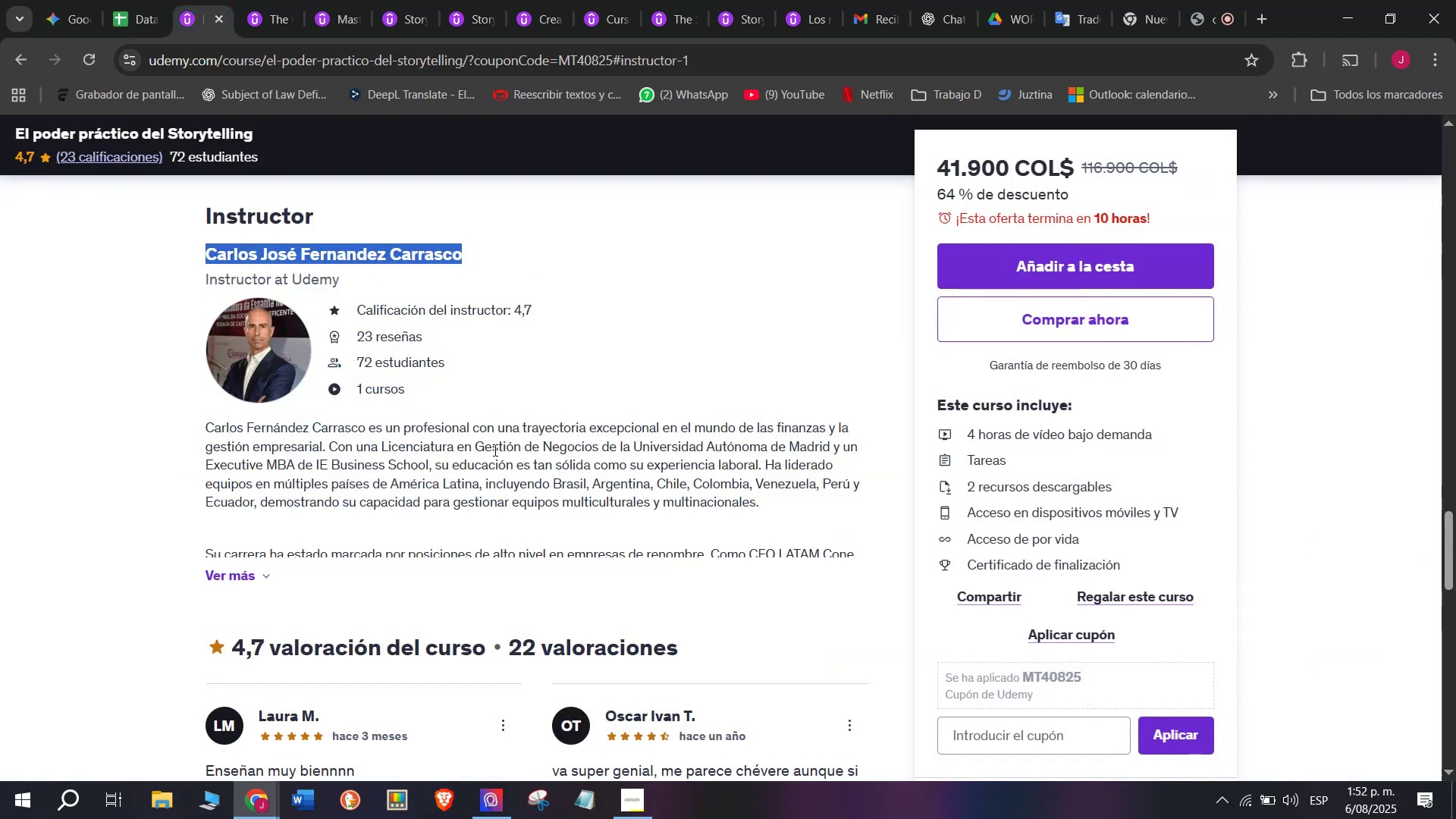 
scroll: coordinate [414, 479], scroll_direction: up, amount: 9.0
 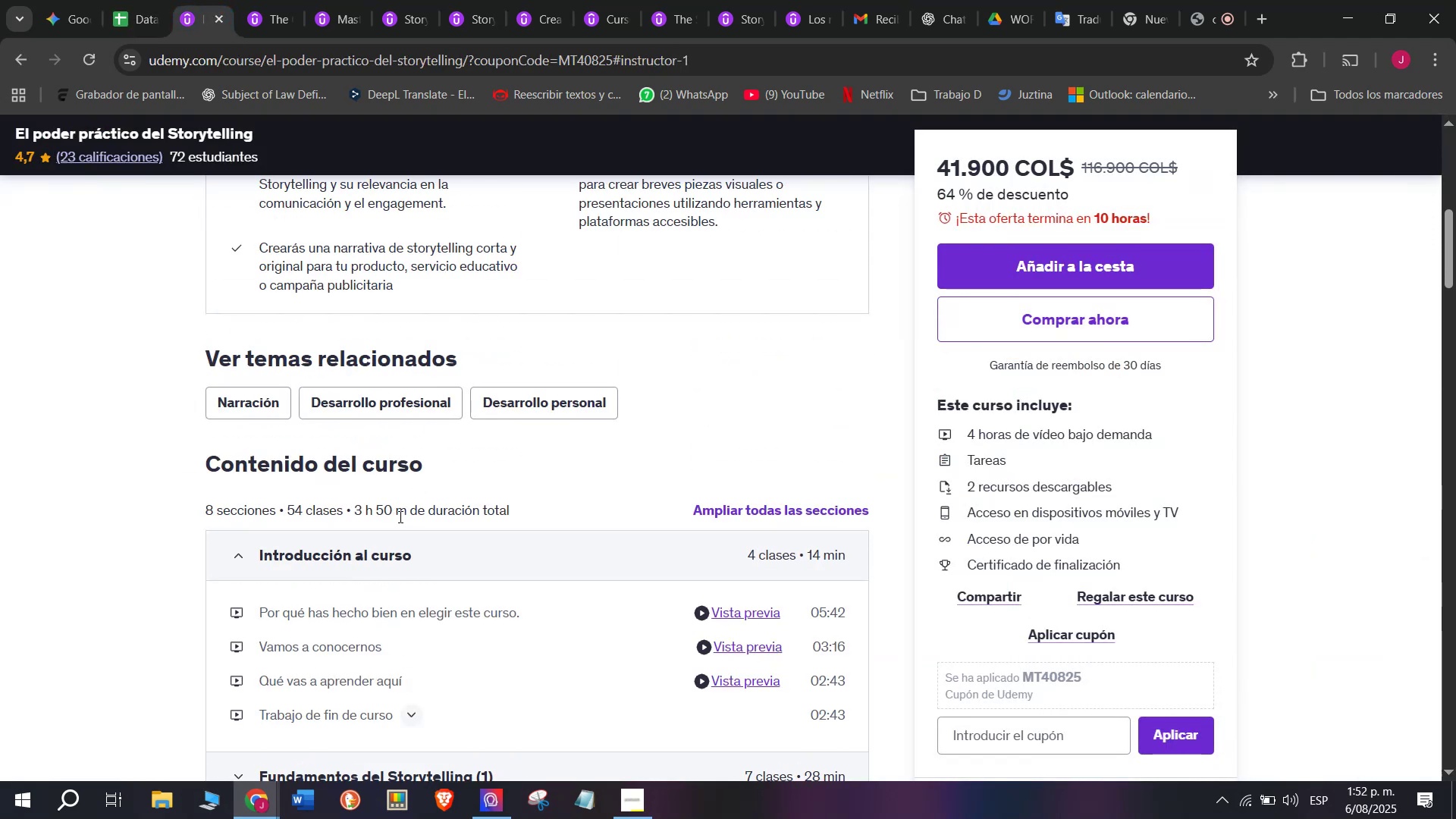 
left_click_drag(start_coordinate=[405, 516], to_coordinate=[354, 505])
 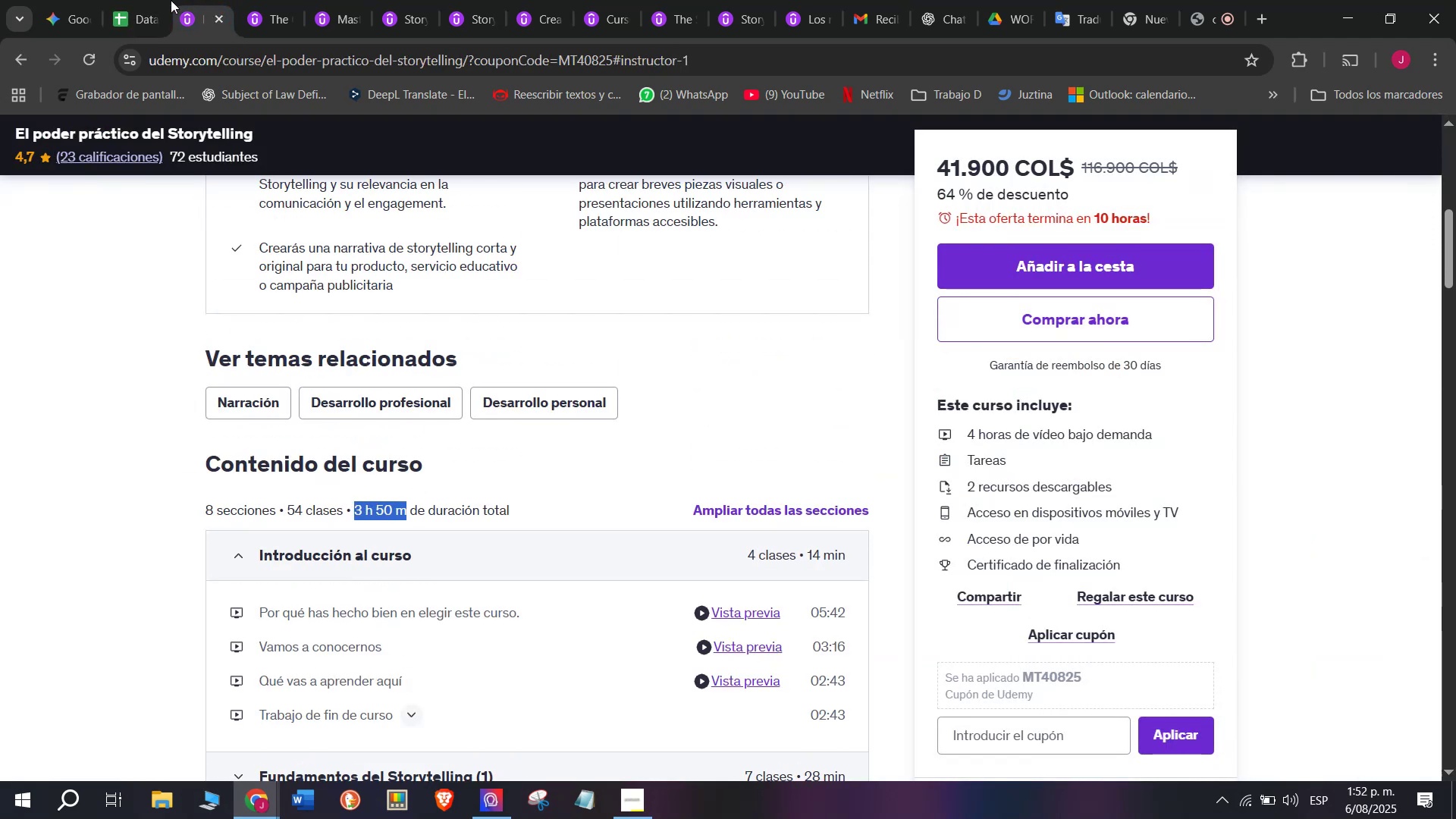 
key(Control+ControlLeft)
 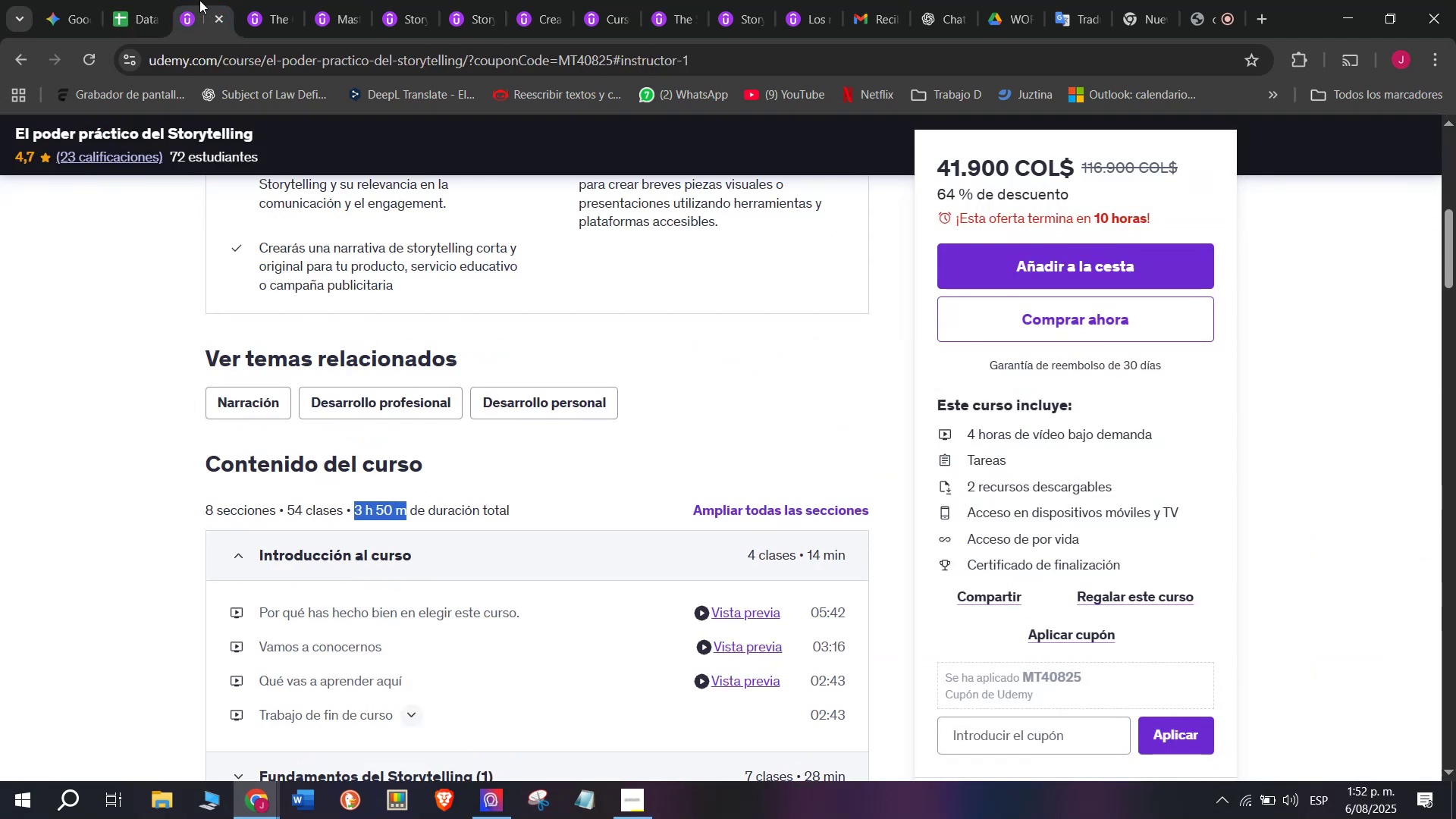 
key(Break)
 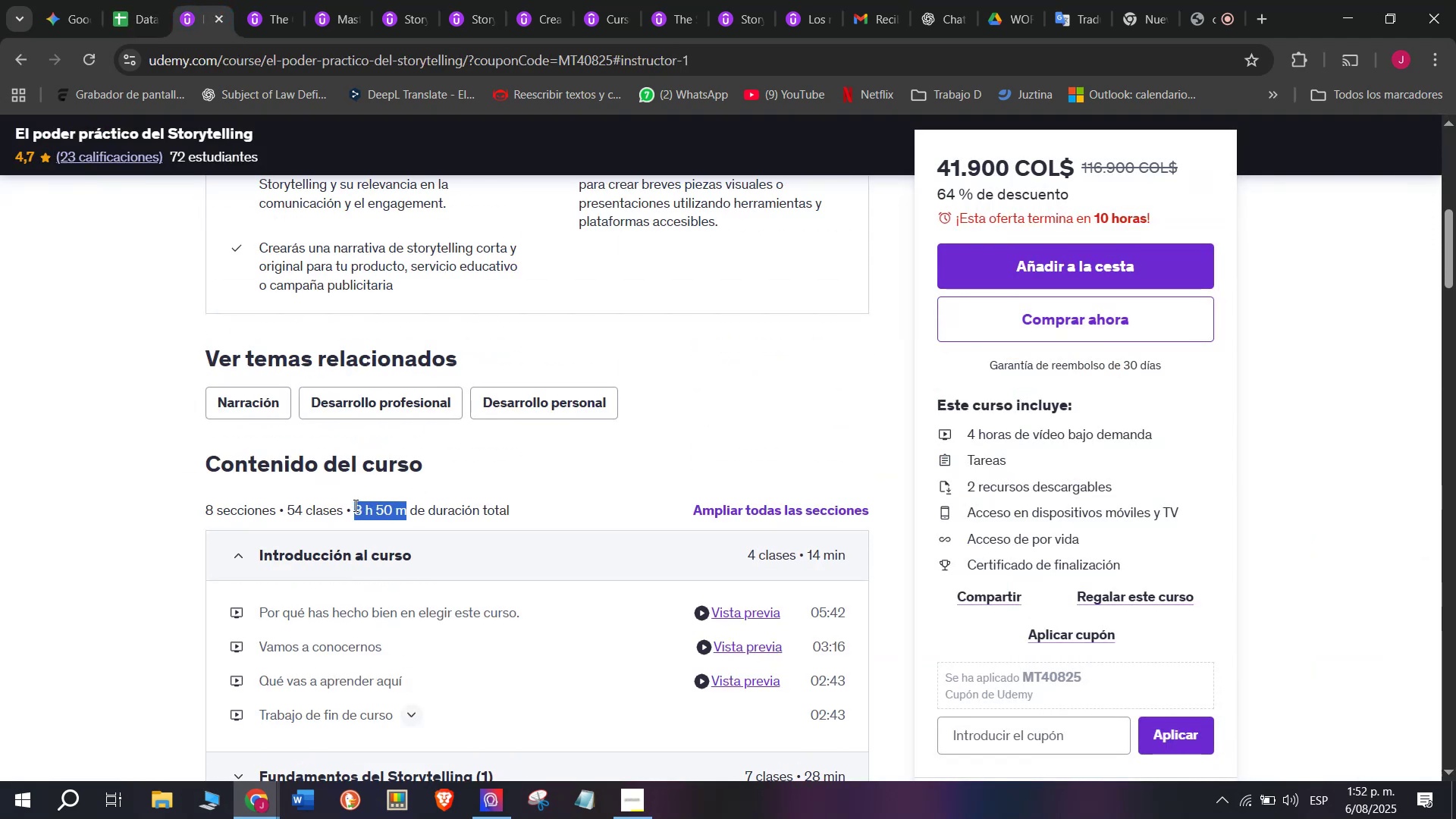 
key(Control+C)
 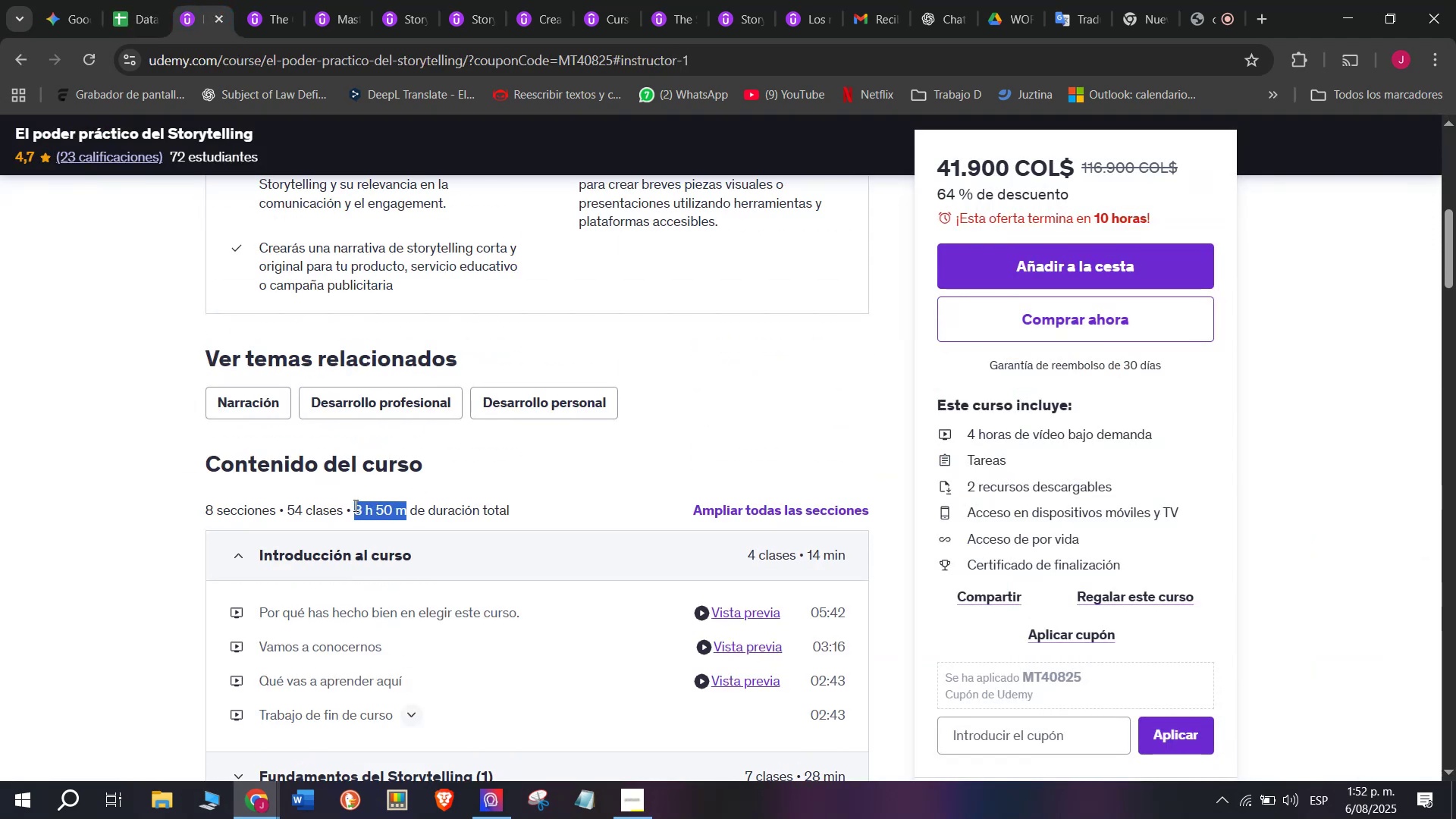 
key(Break)
 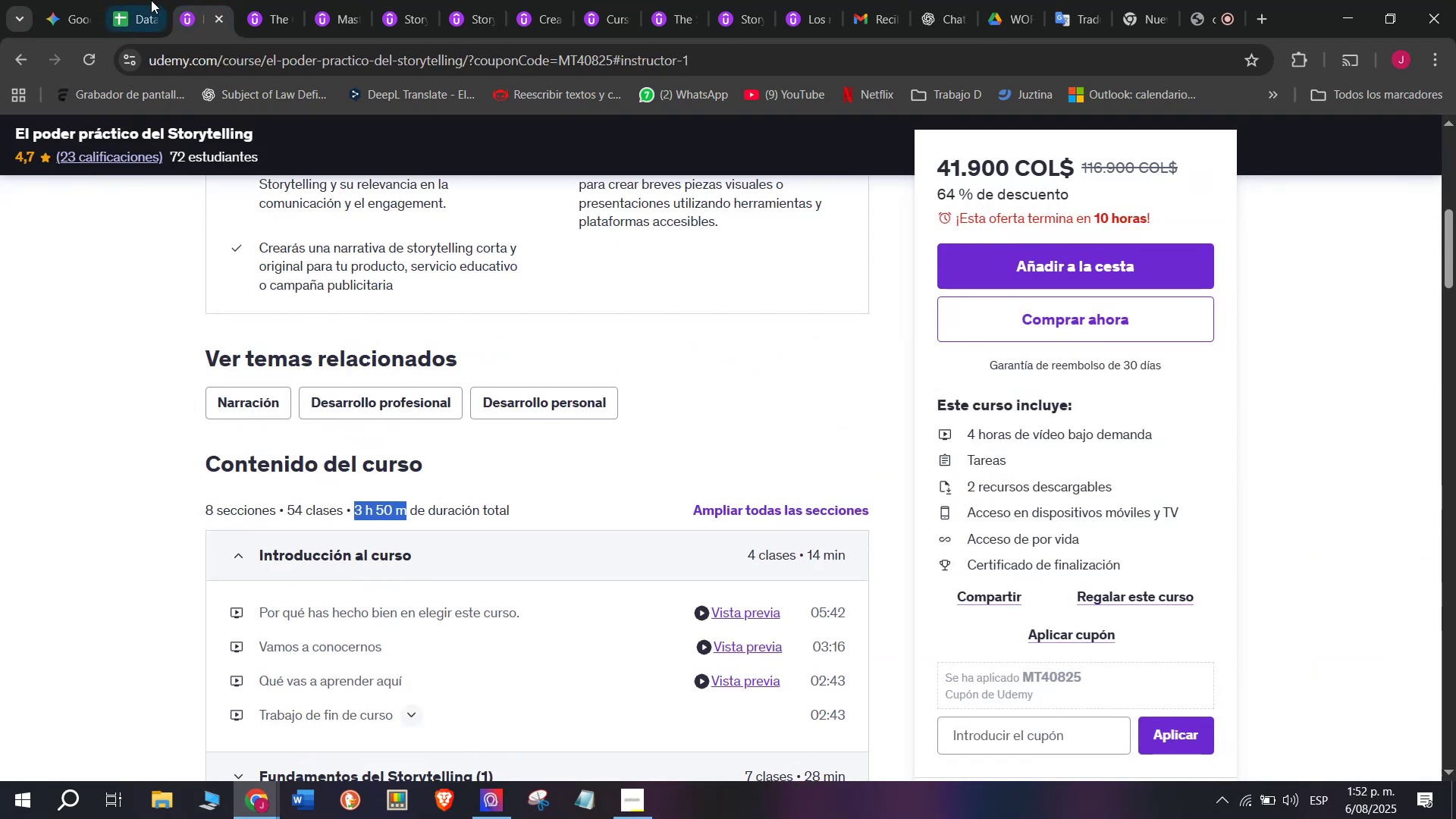 
key(Control+ControlLeft)
 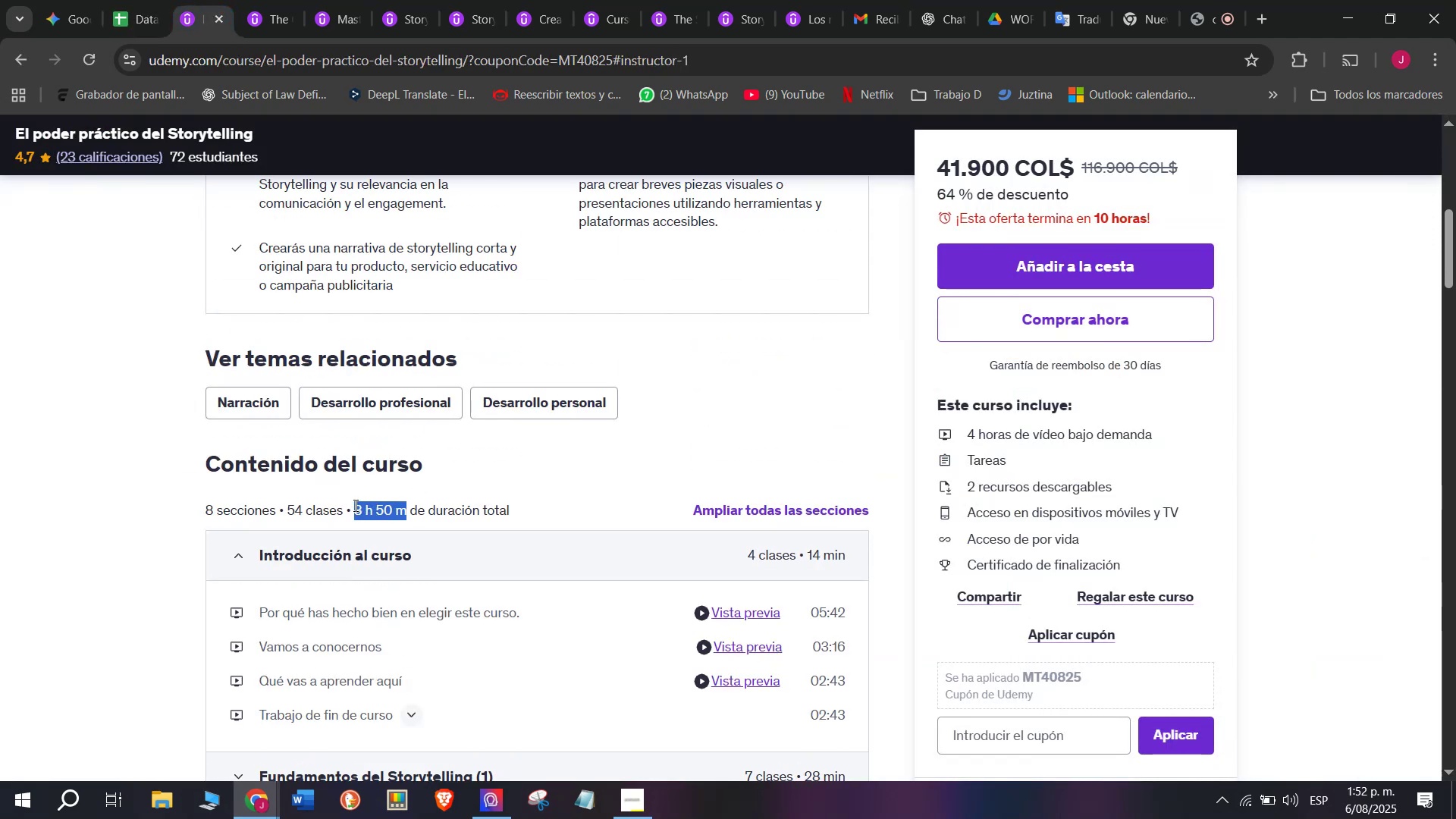 
key(Control+C)
 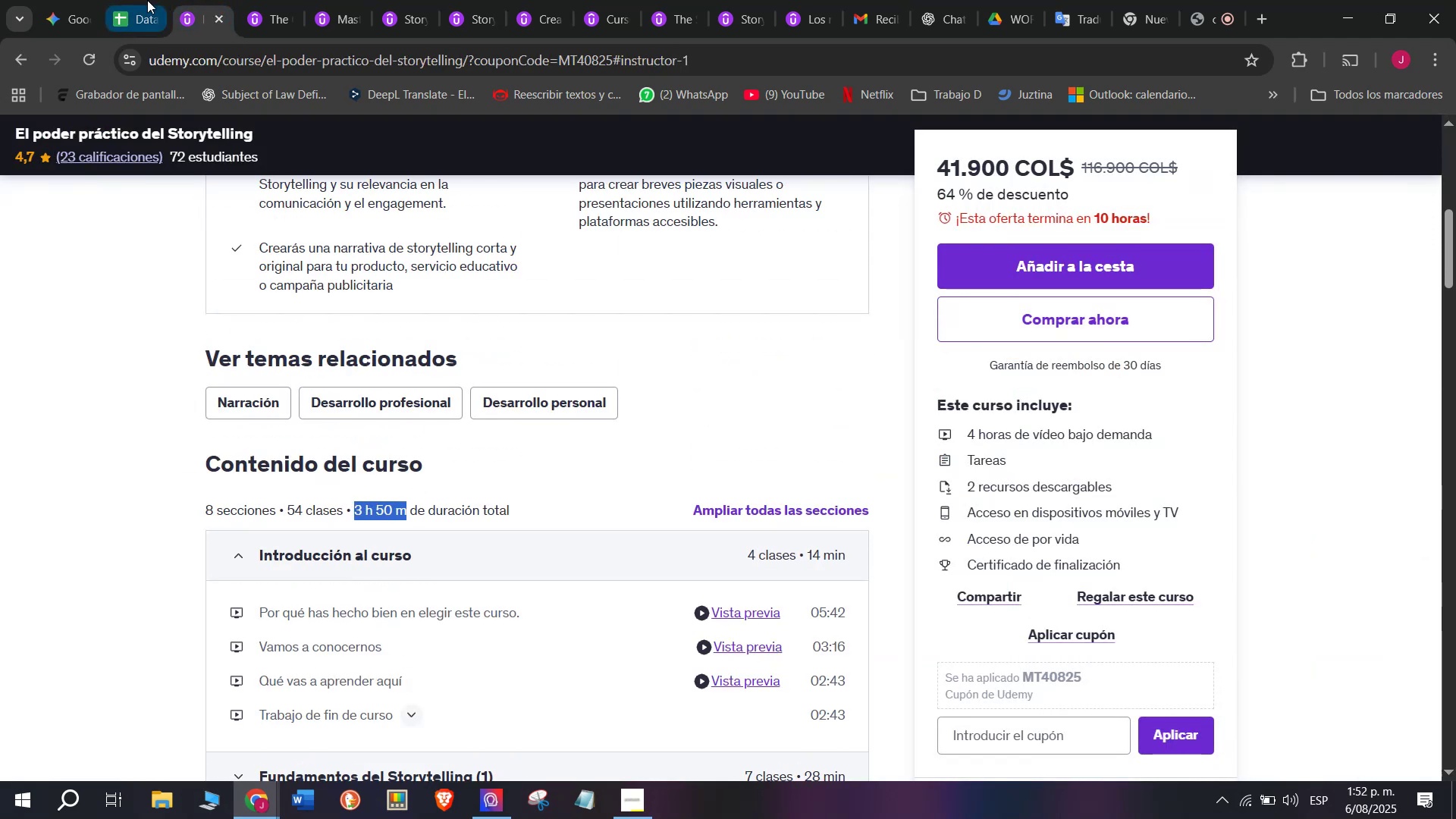 
left_click([145, 0])
 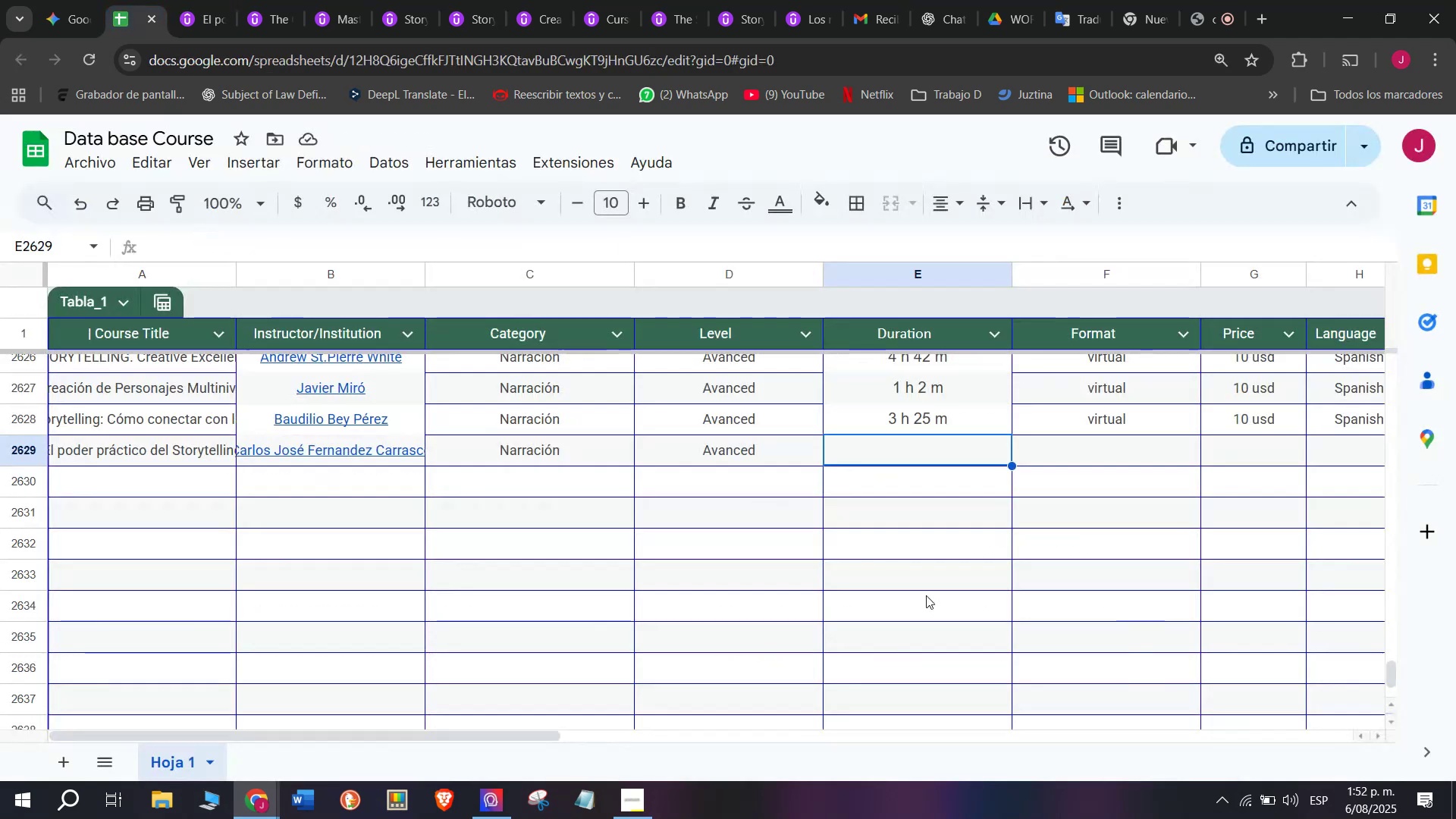 
key(Control+ControlLeft)
 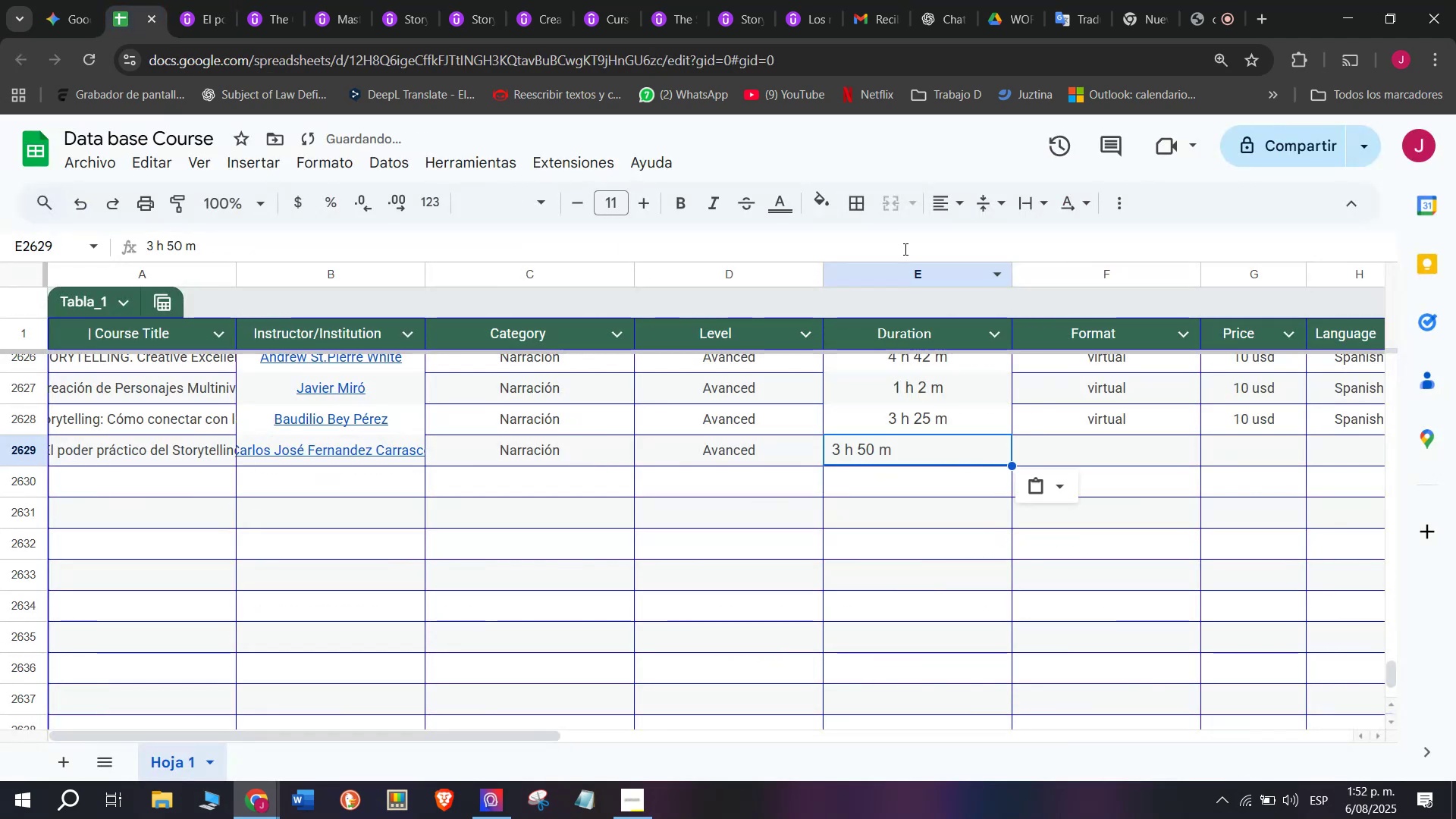 
key(Z)
 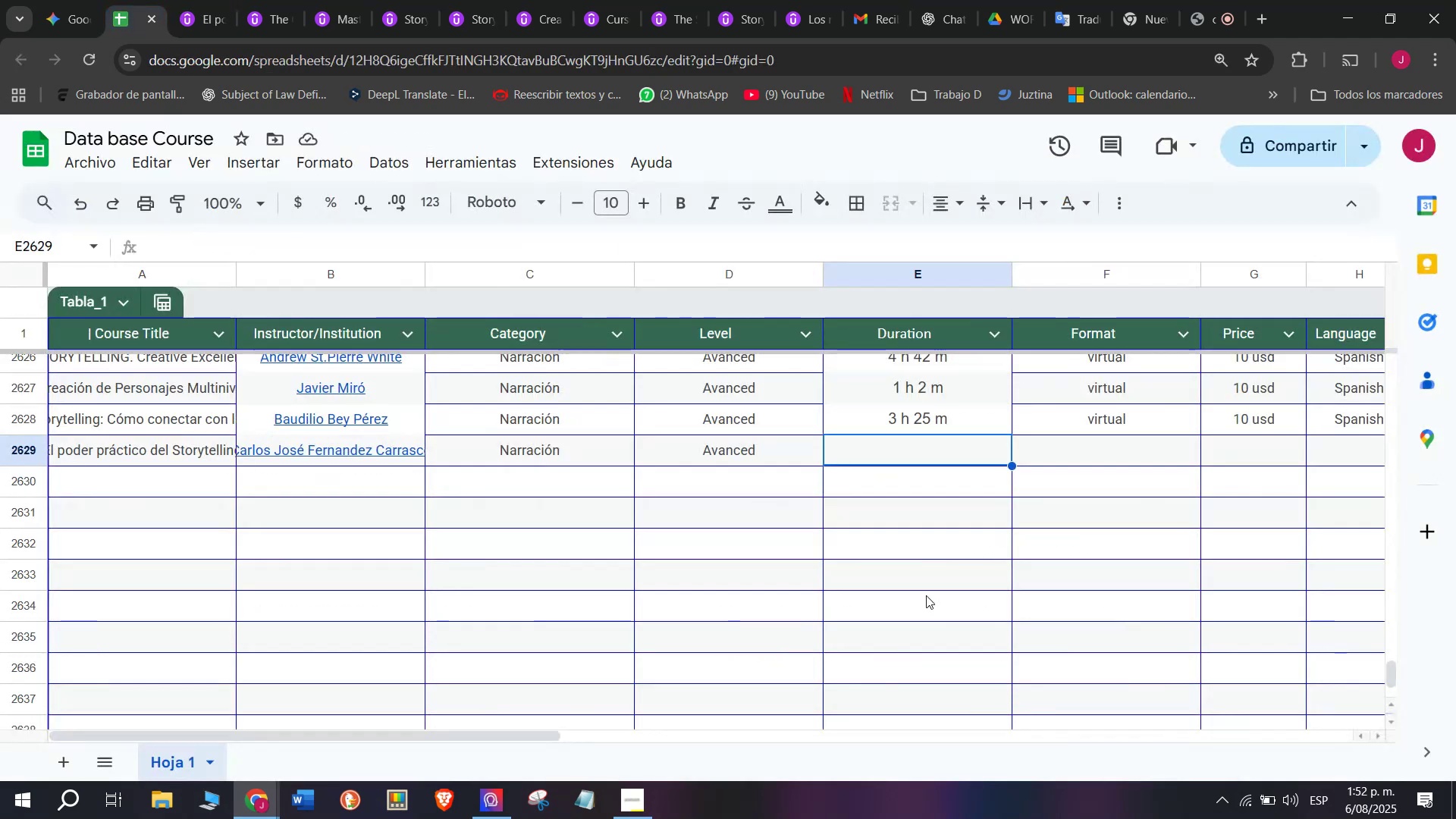 
key(Control+V)
 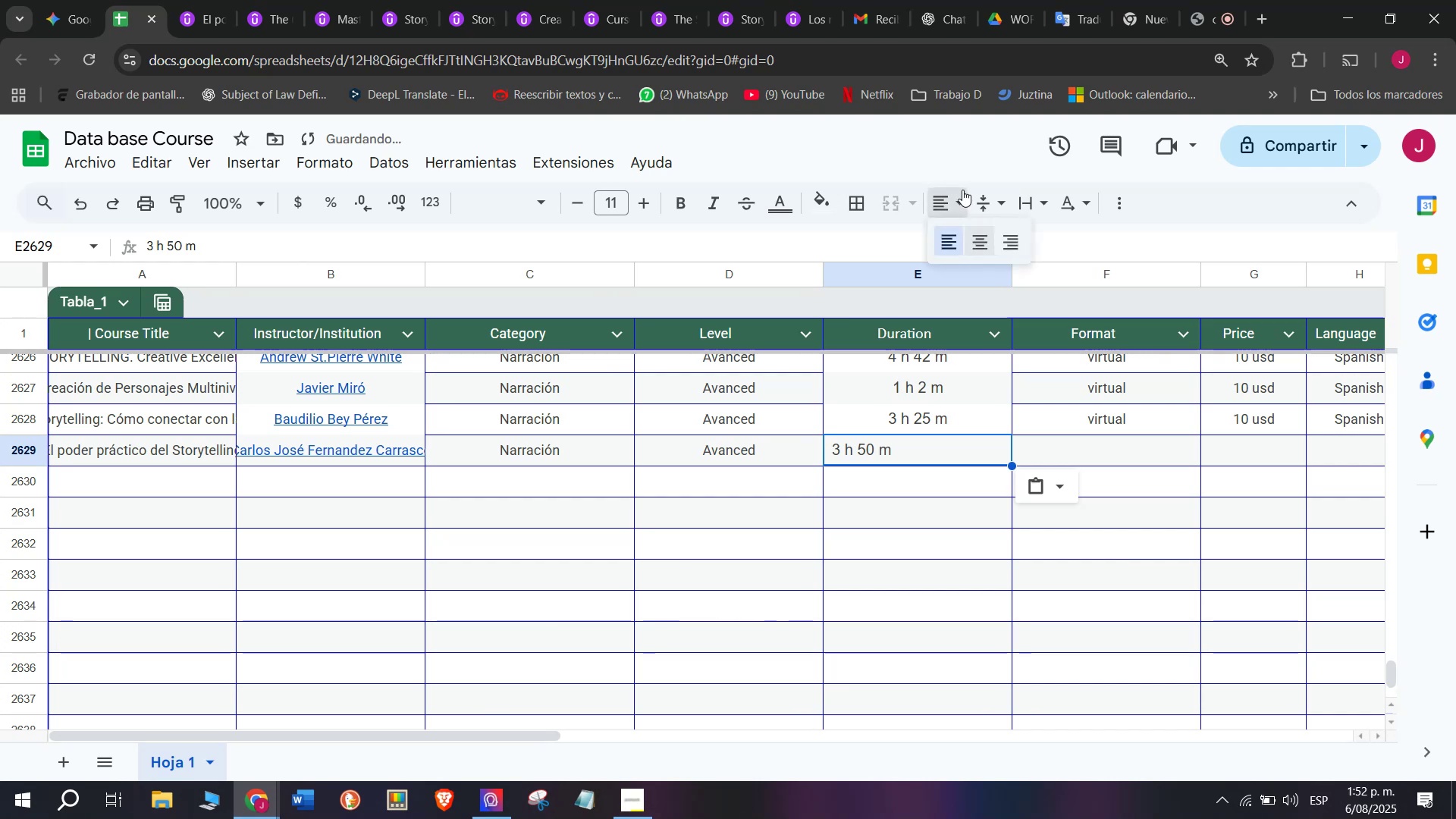 
double_click([978, 241])
 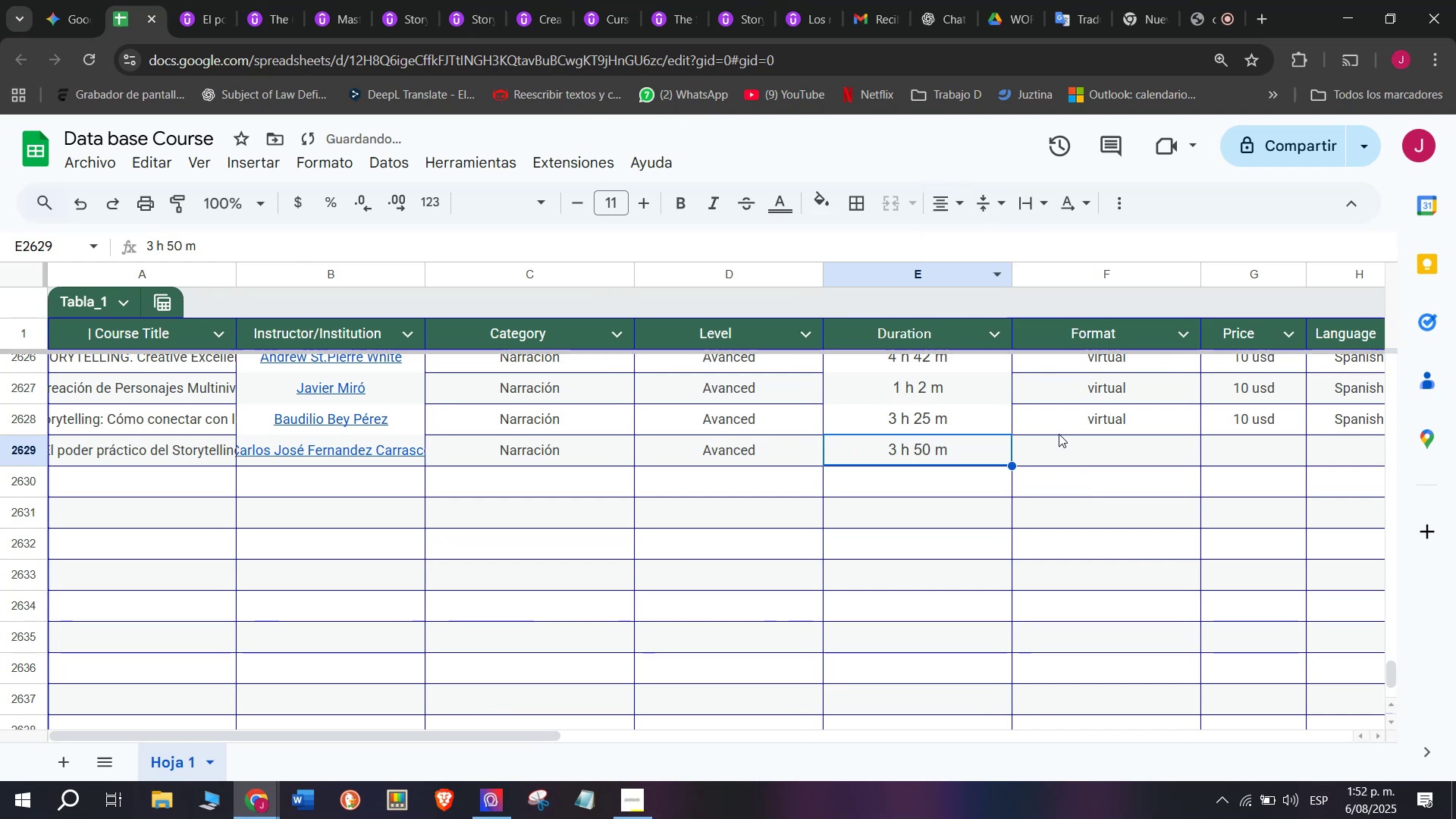 
left_click([1068, 409])
 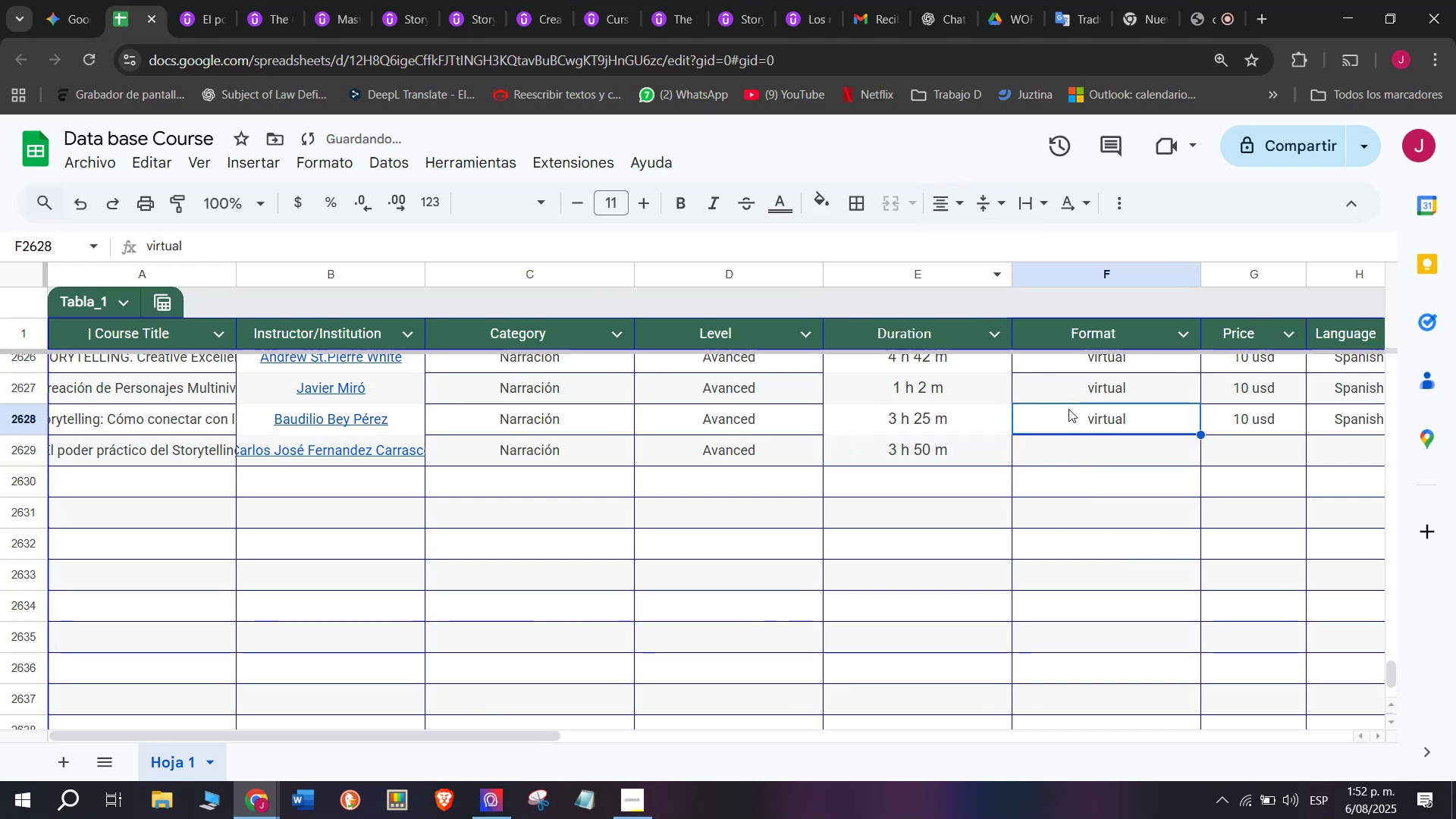 
key(Break)
 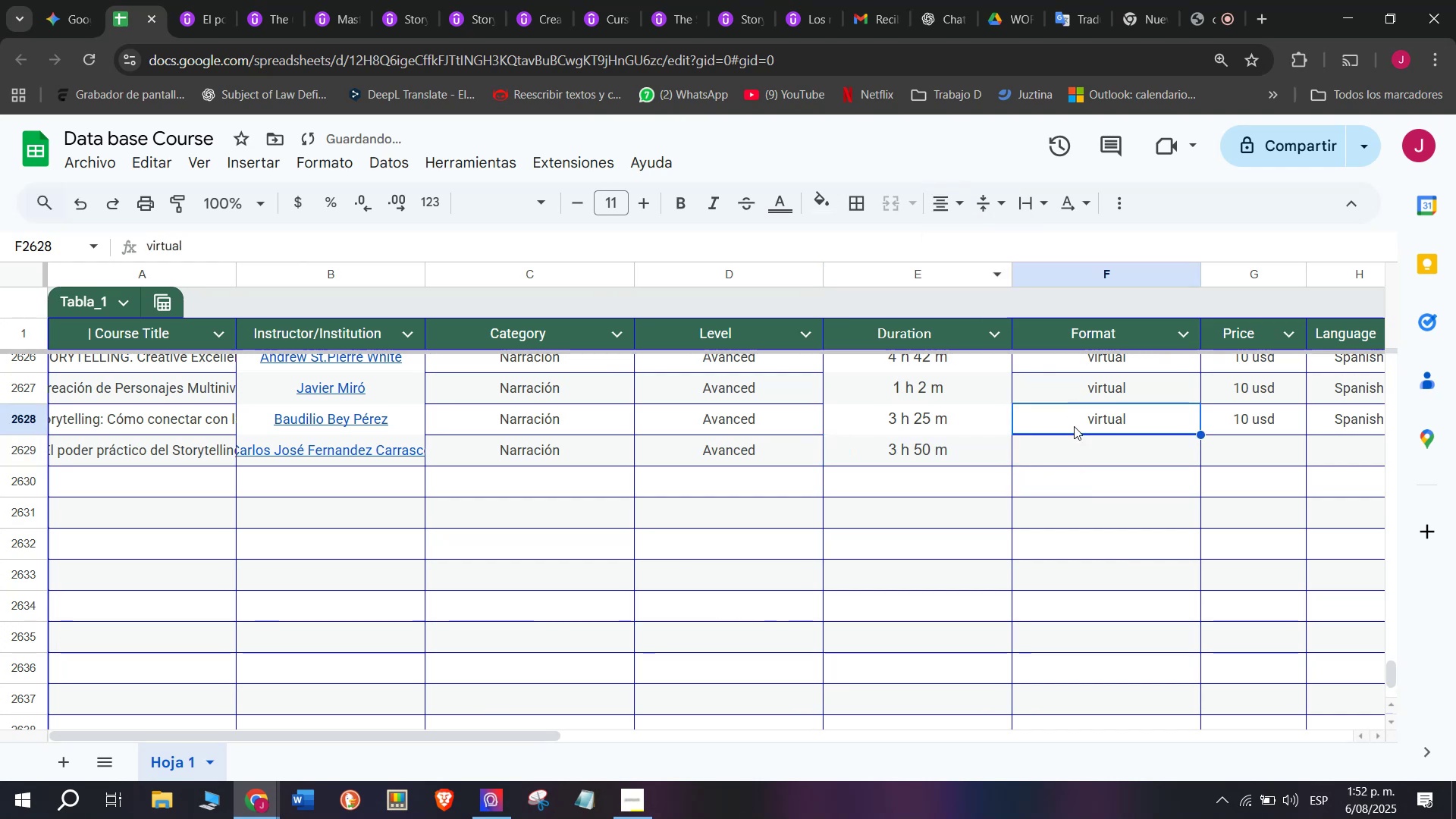 
key(Control+ControlLeft)
 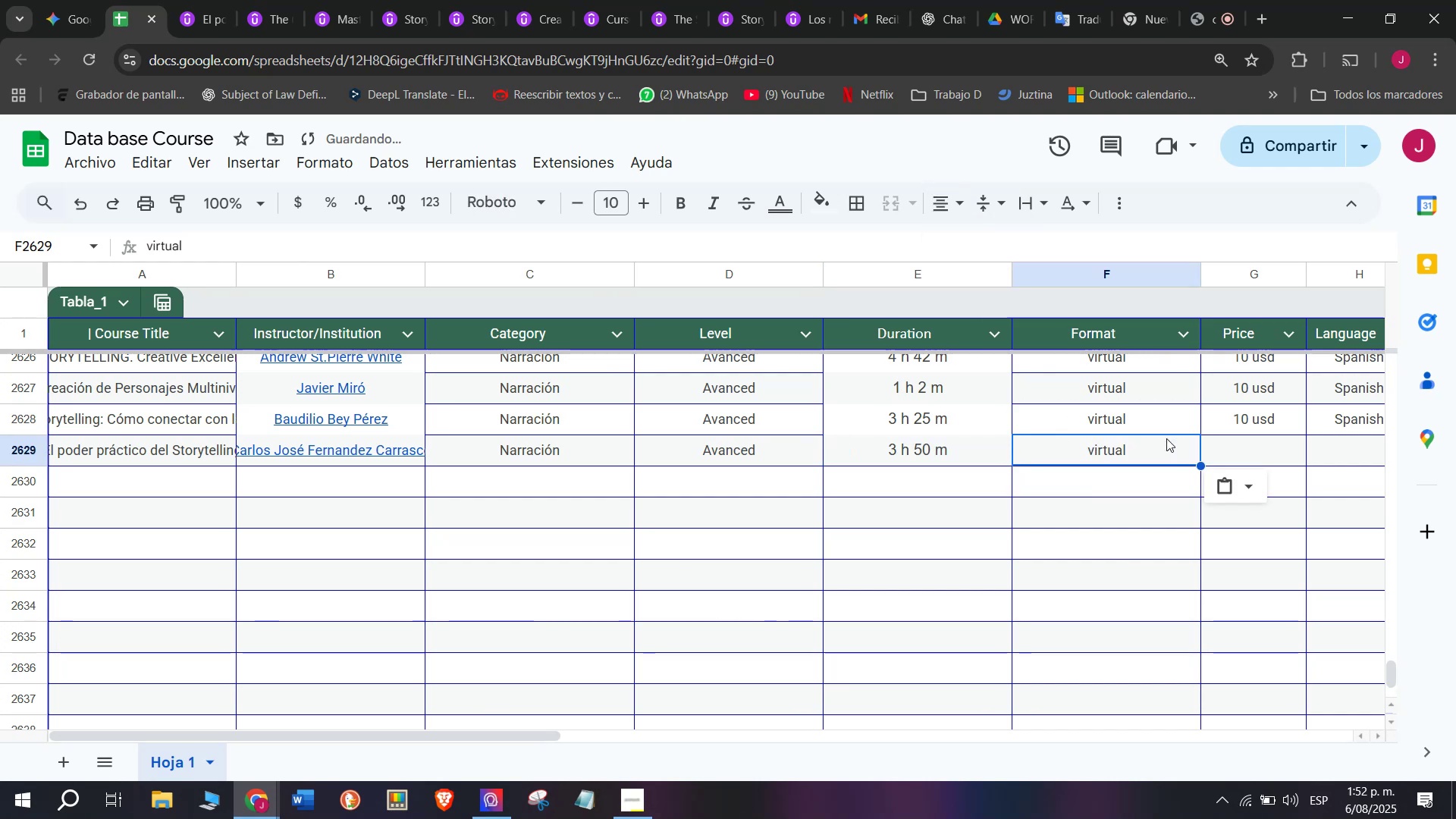 
key(Control+C)
 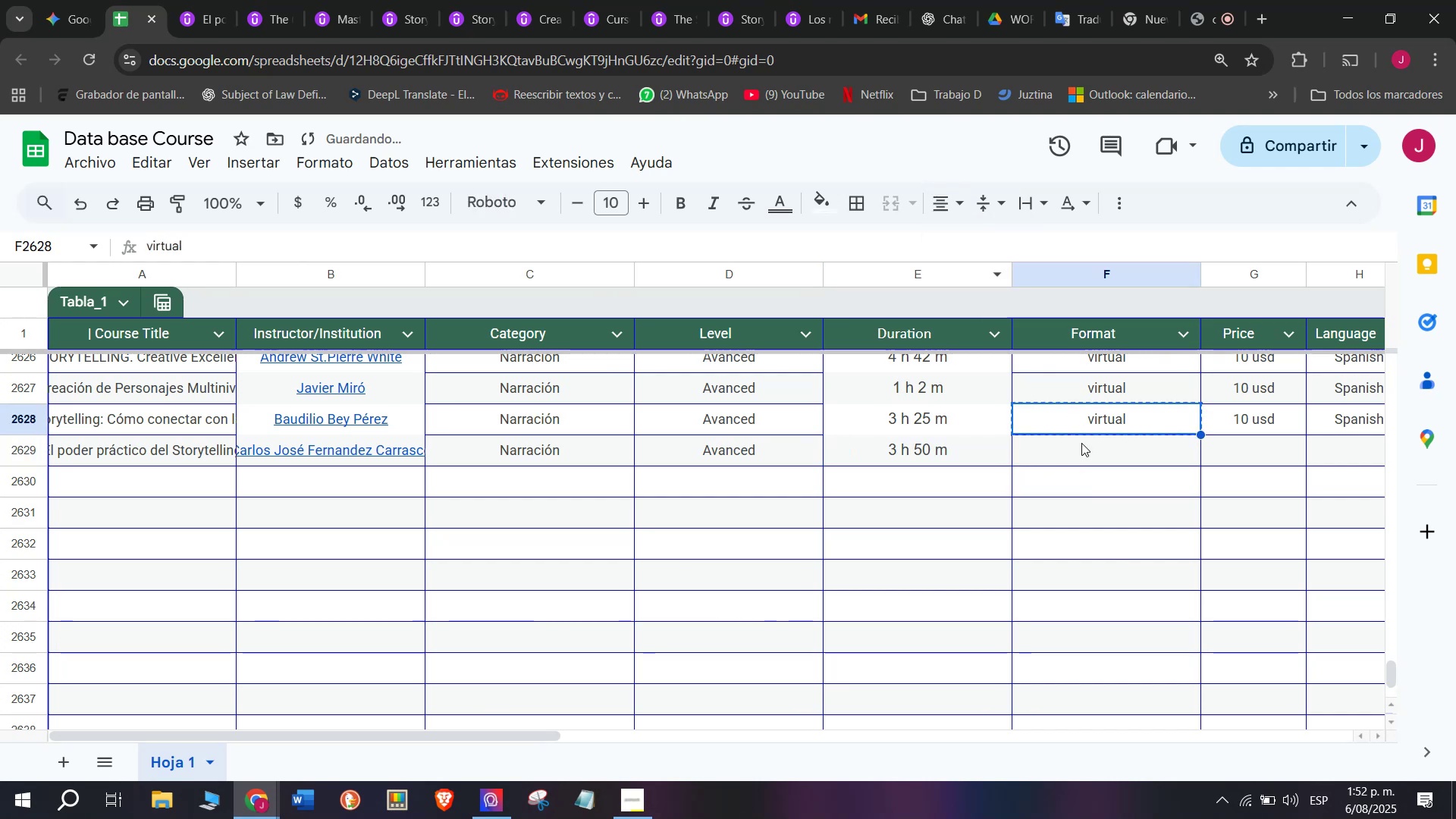 
double_click([1081, 443])
 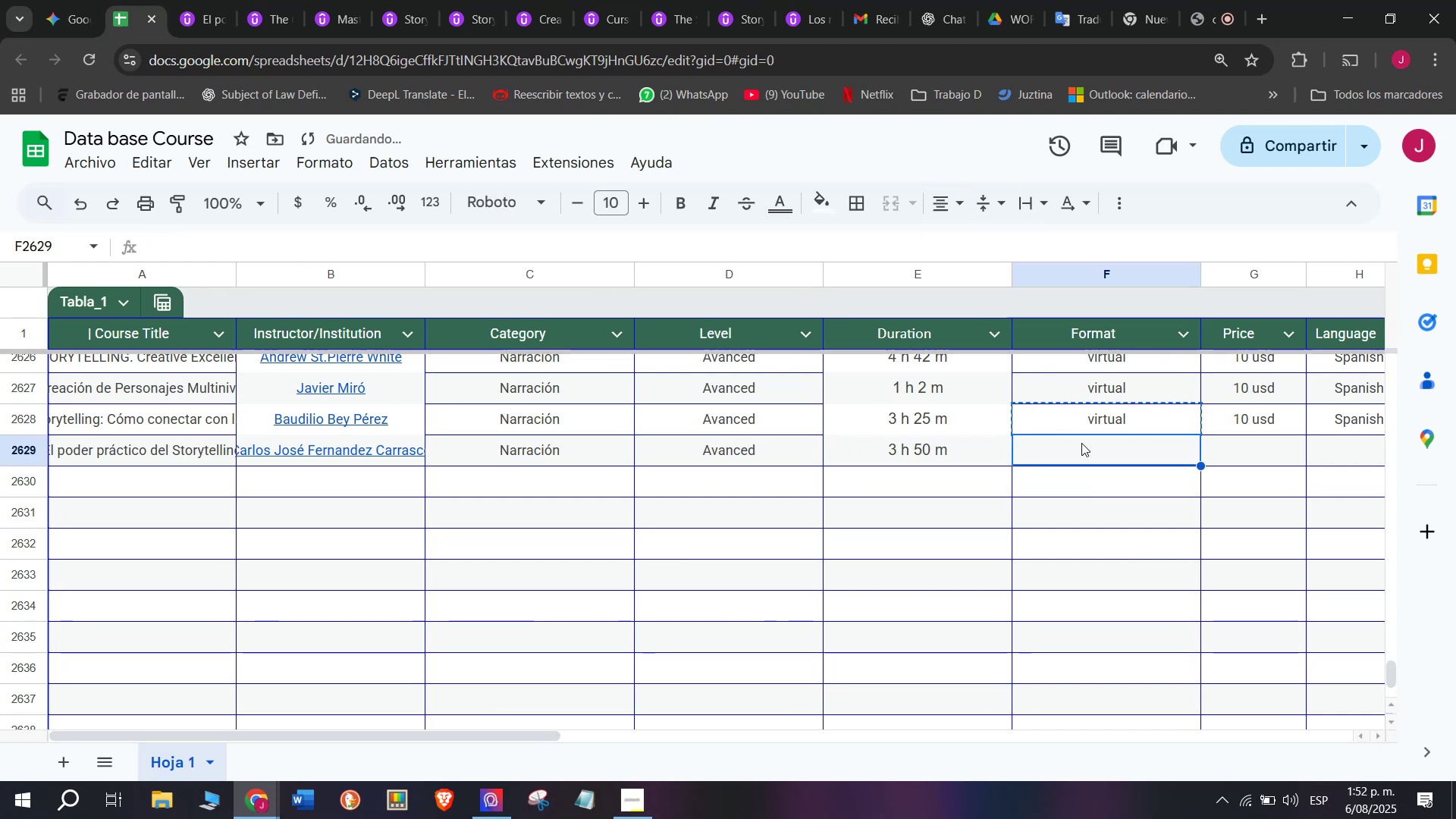 
key(Z)
 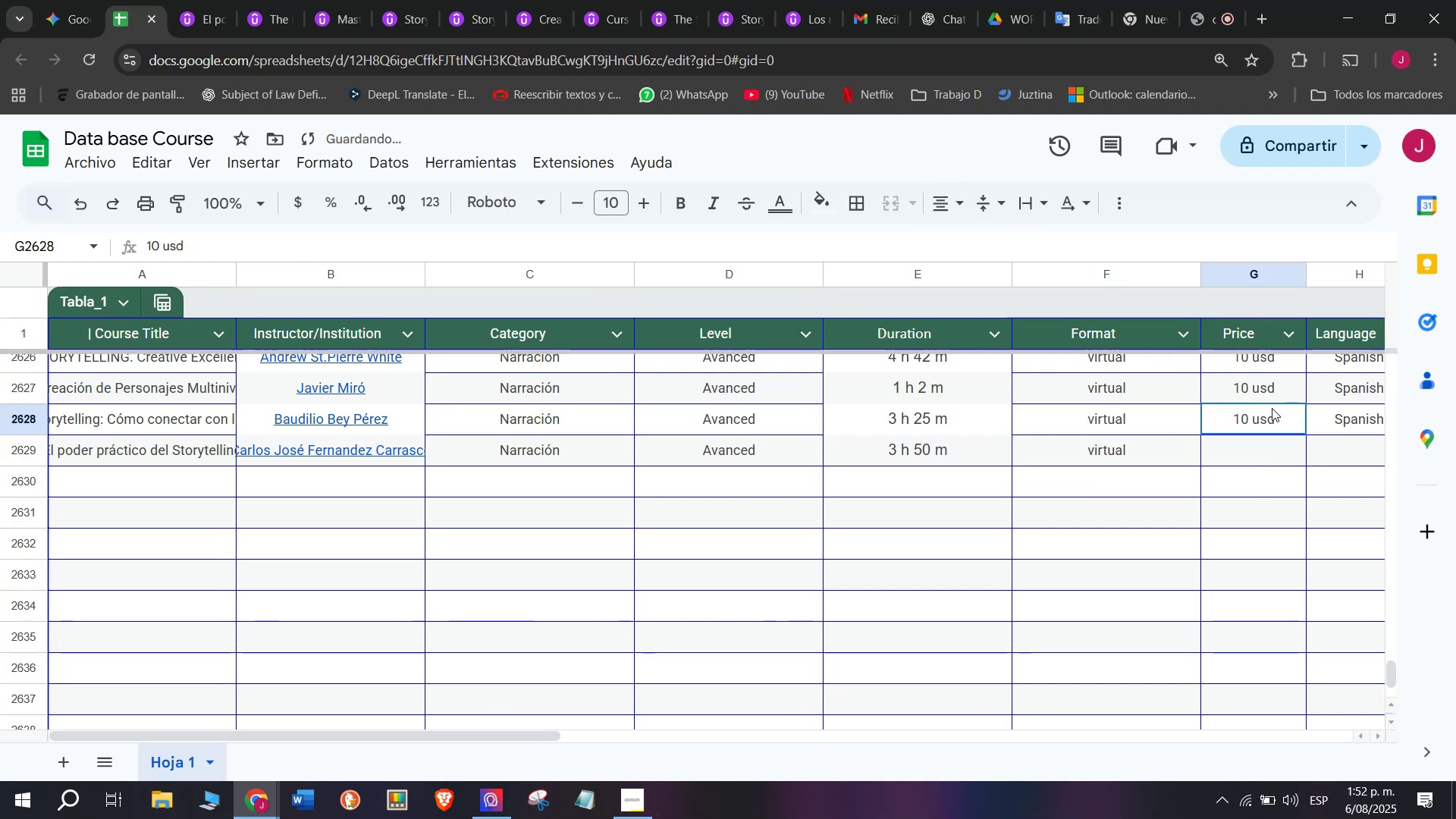 
key(Control+ControlLeft)
 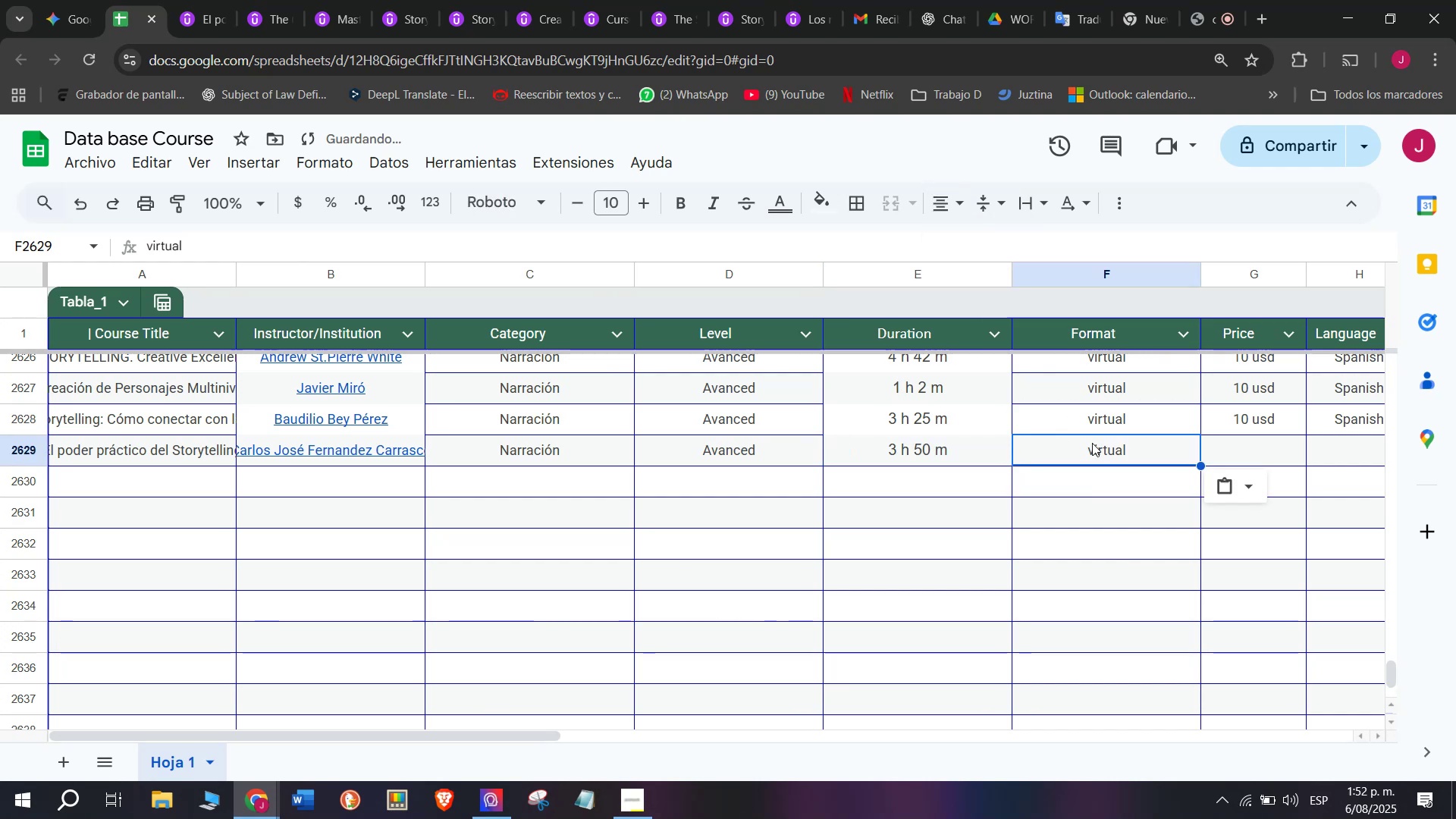 
key(Control+V)
 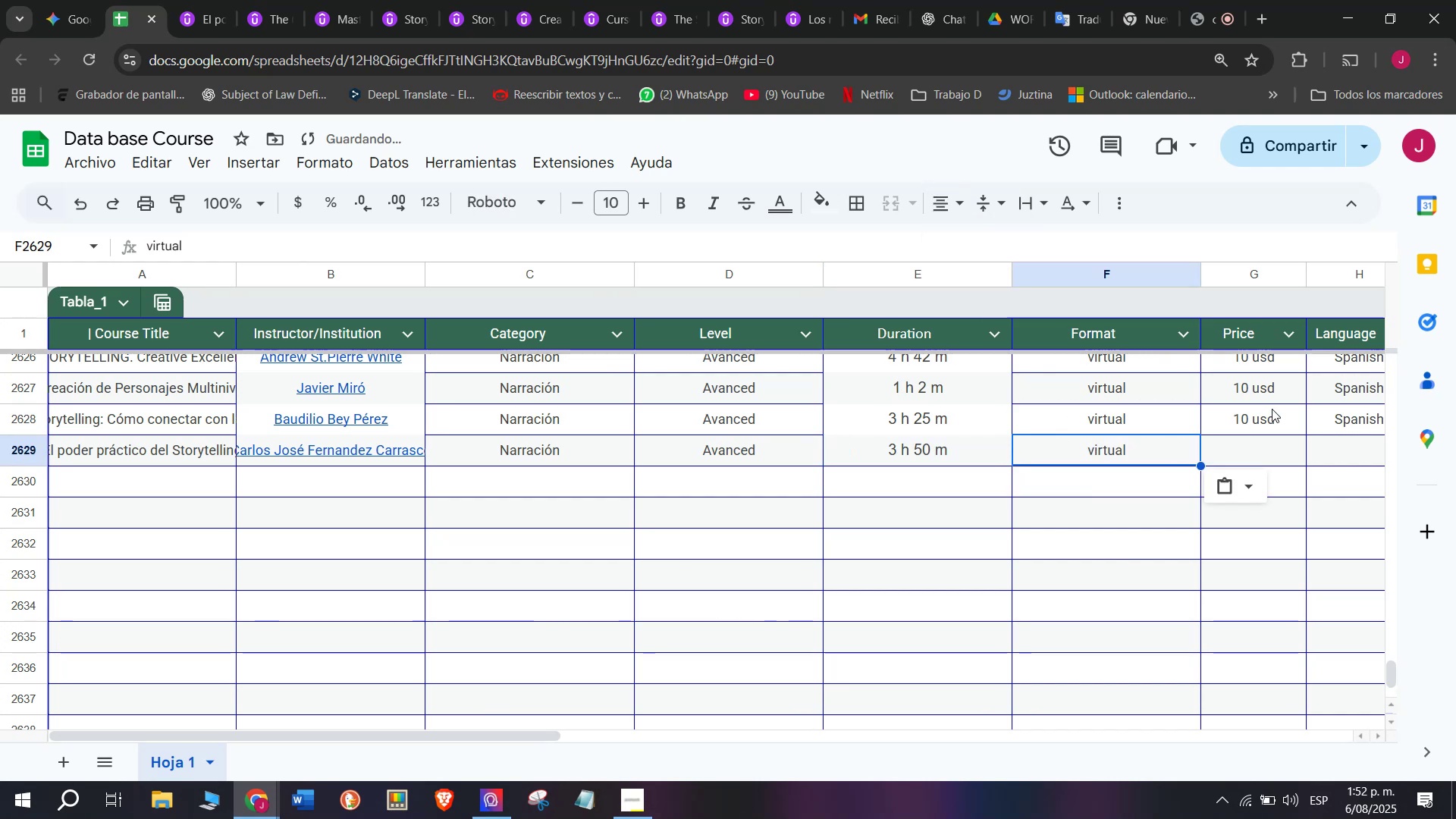 
left_click([1272, 408])
 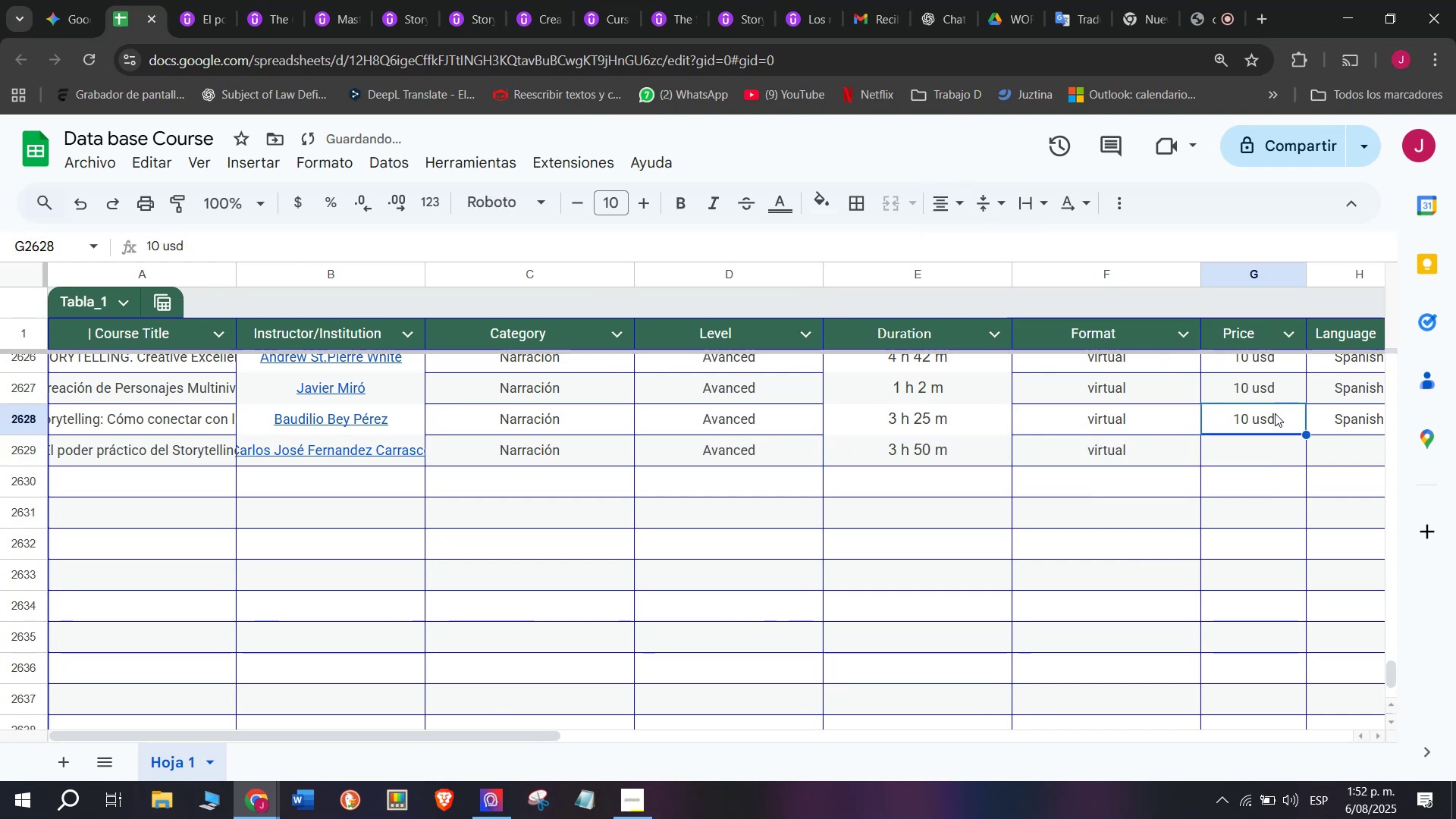 
key(Break)
 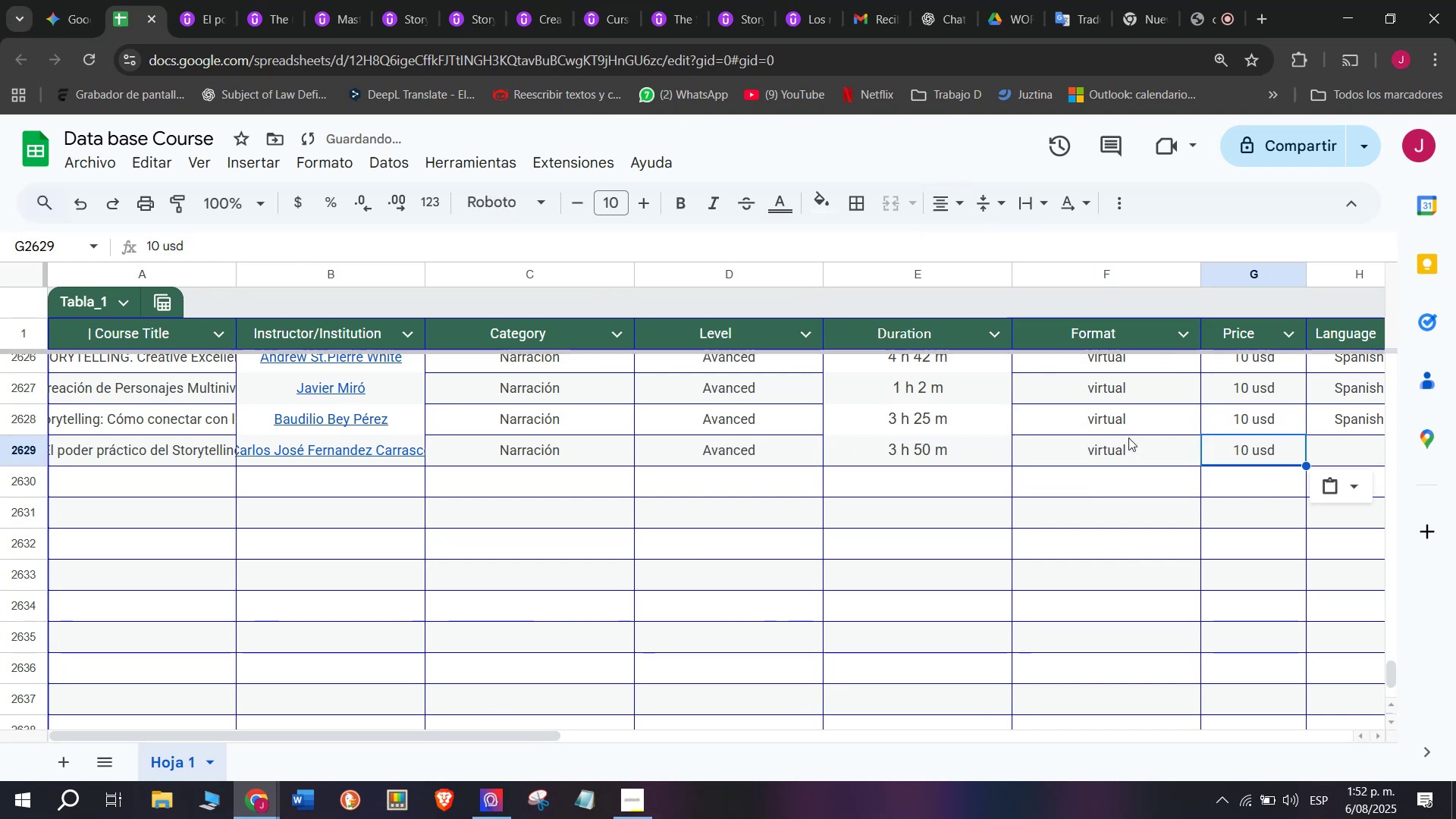 
key(Control+ControlLeft)
 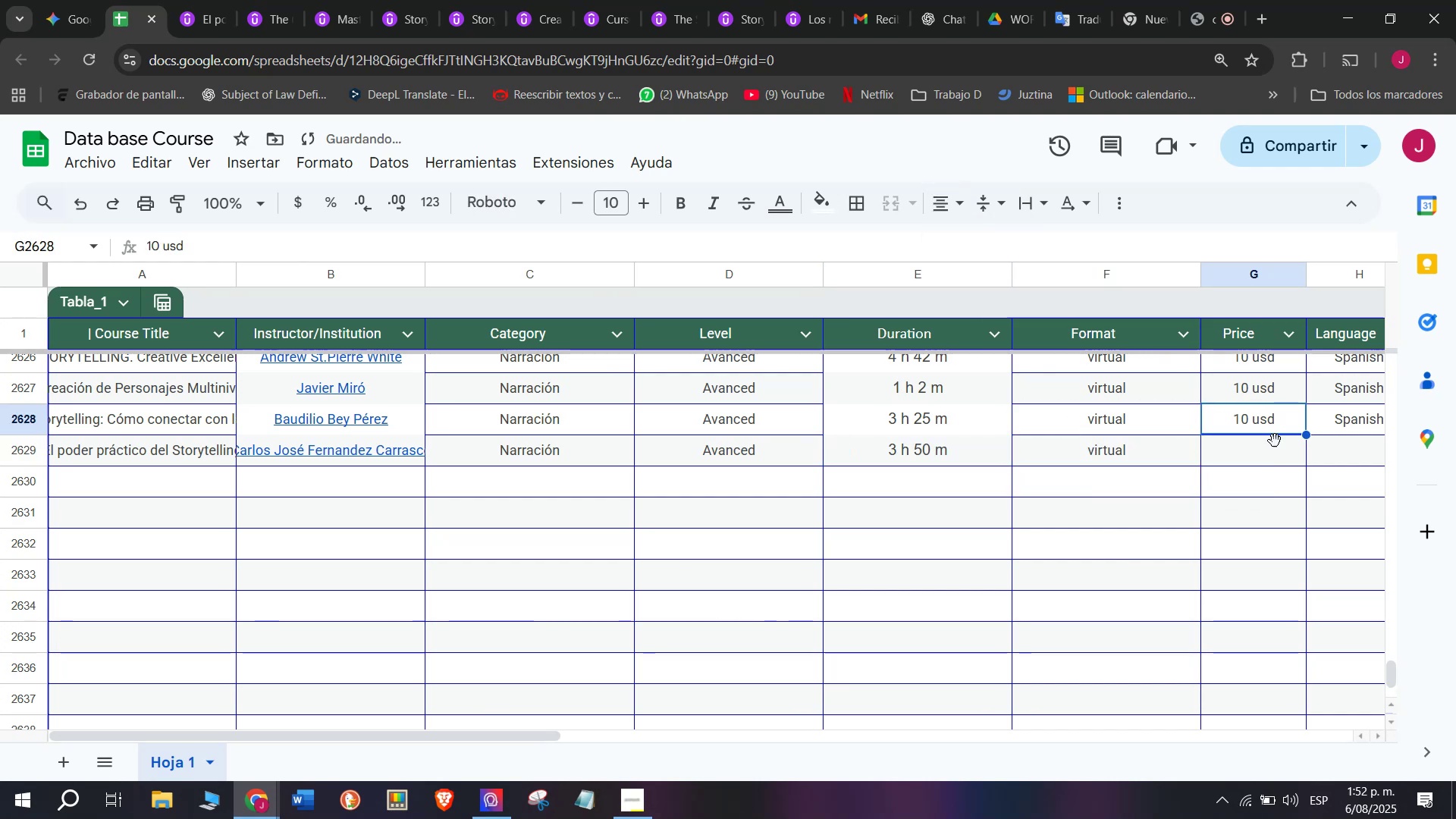 
key(Control+C)
 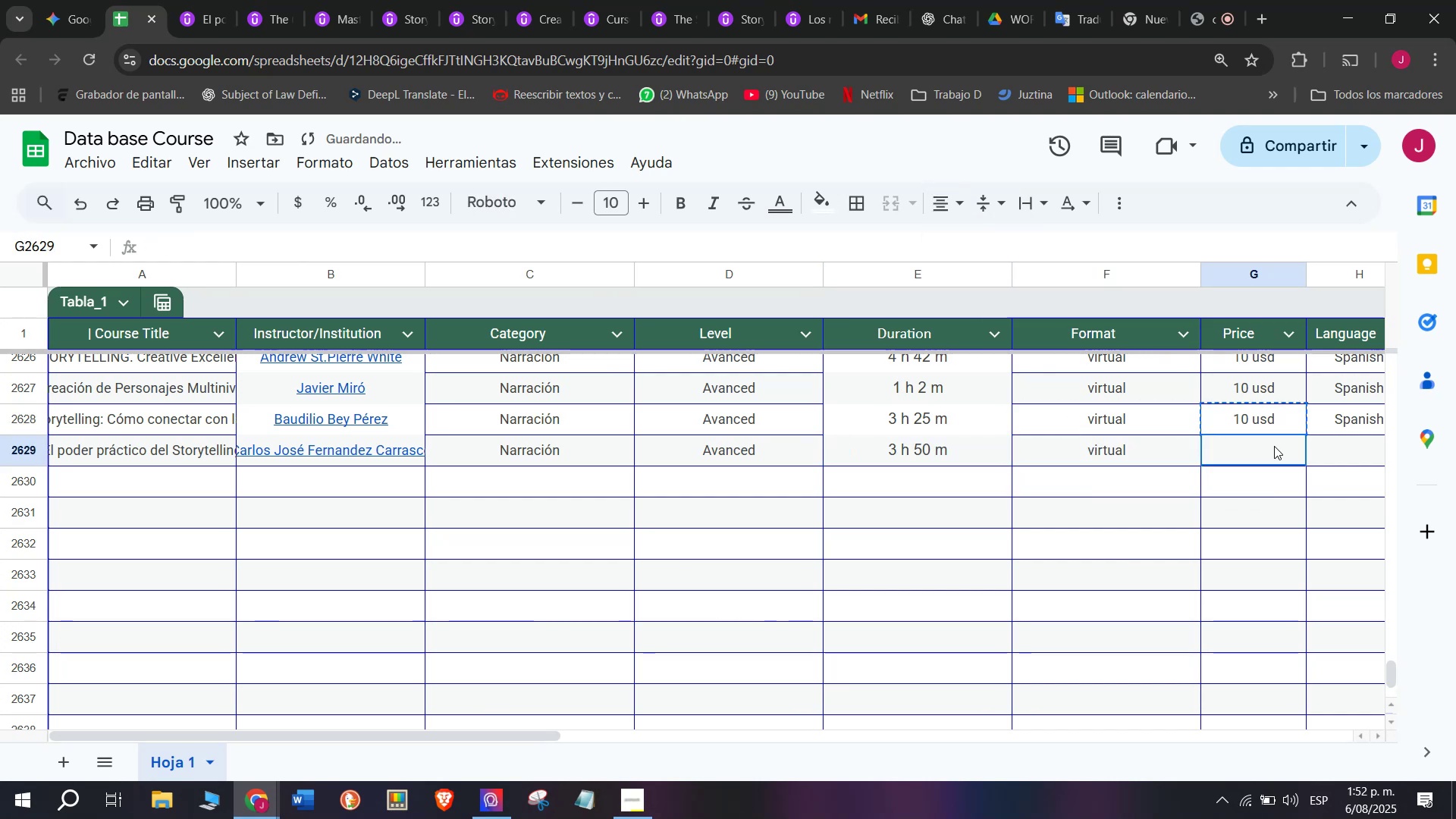 
double_click([1274, 446])
 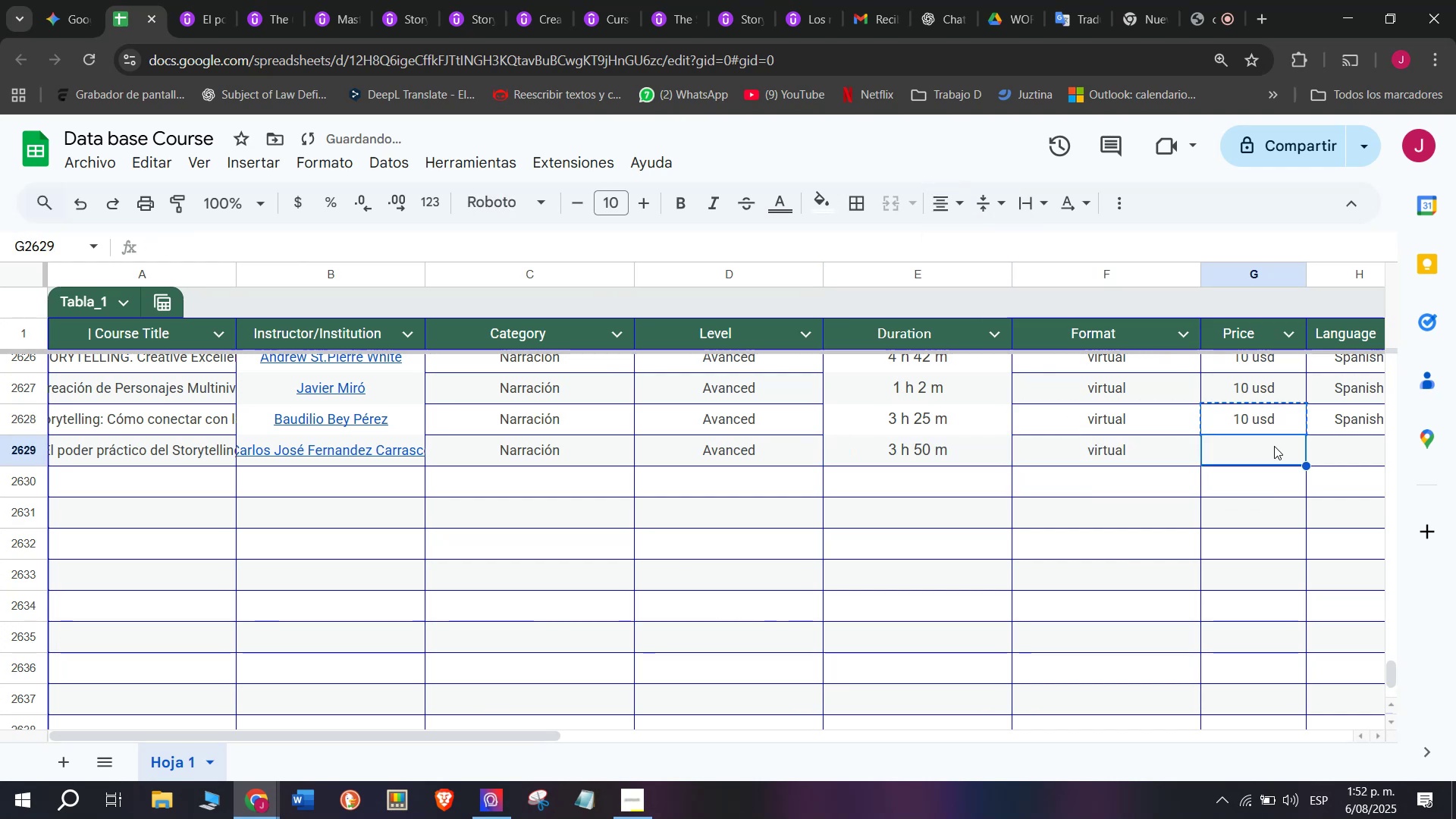 
key(Control+ControlLeft)
 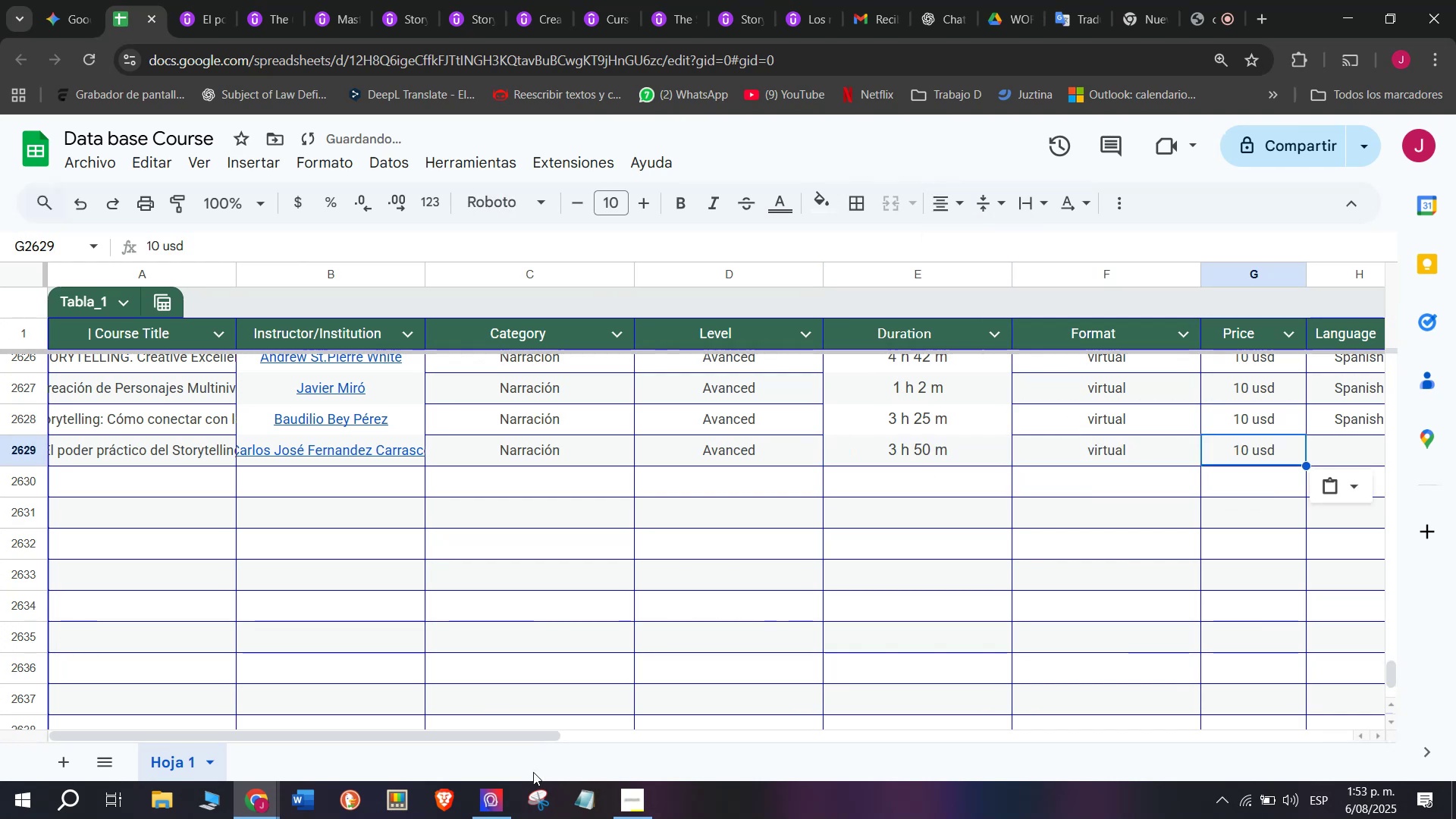 
key(Z)
 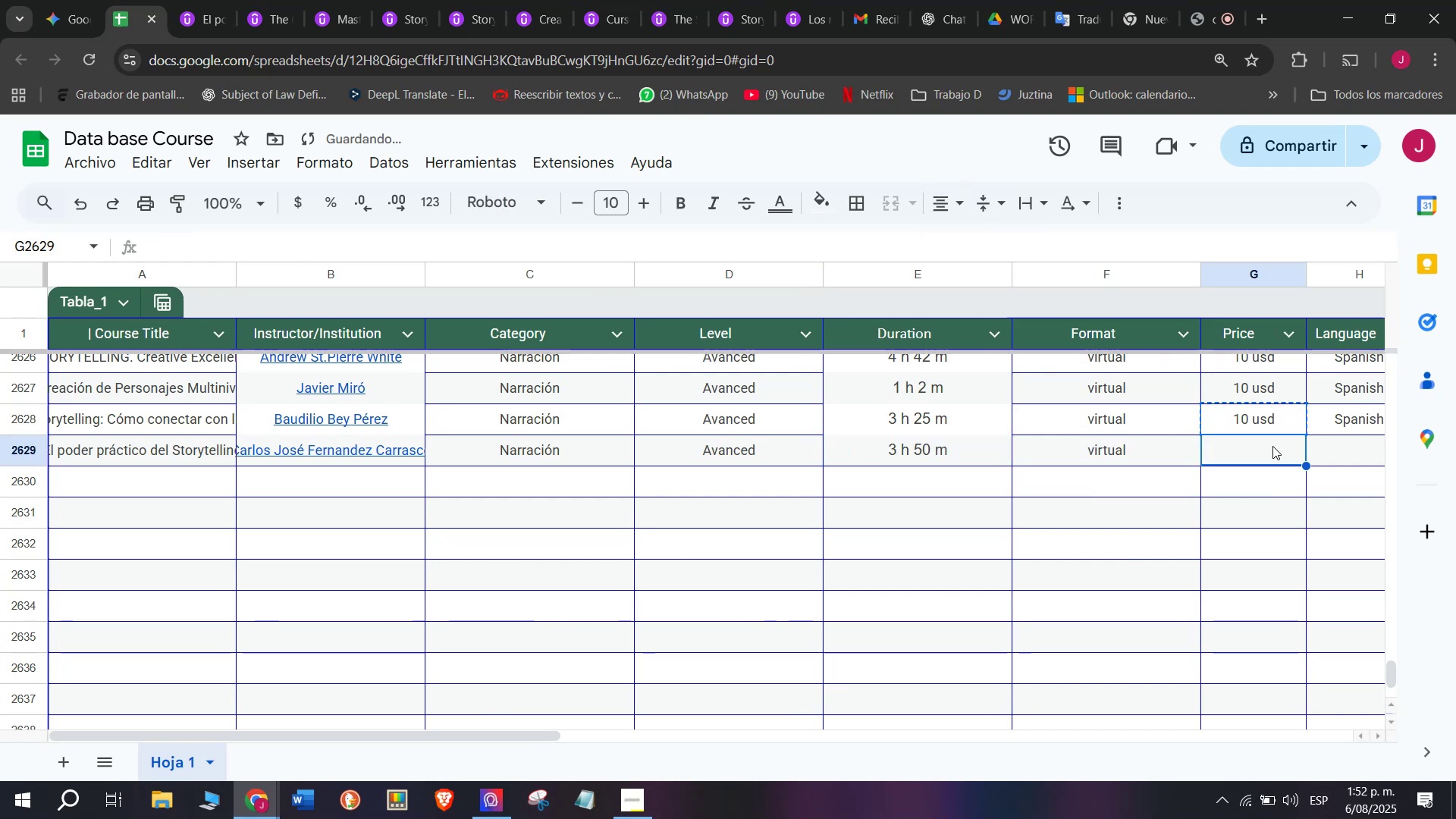 
key(Control+V)
 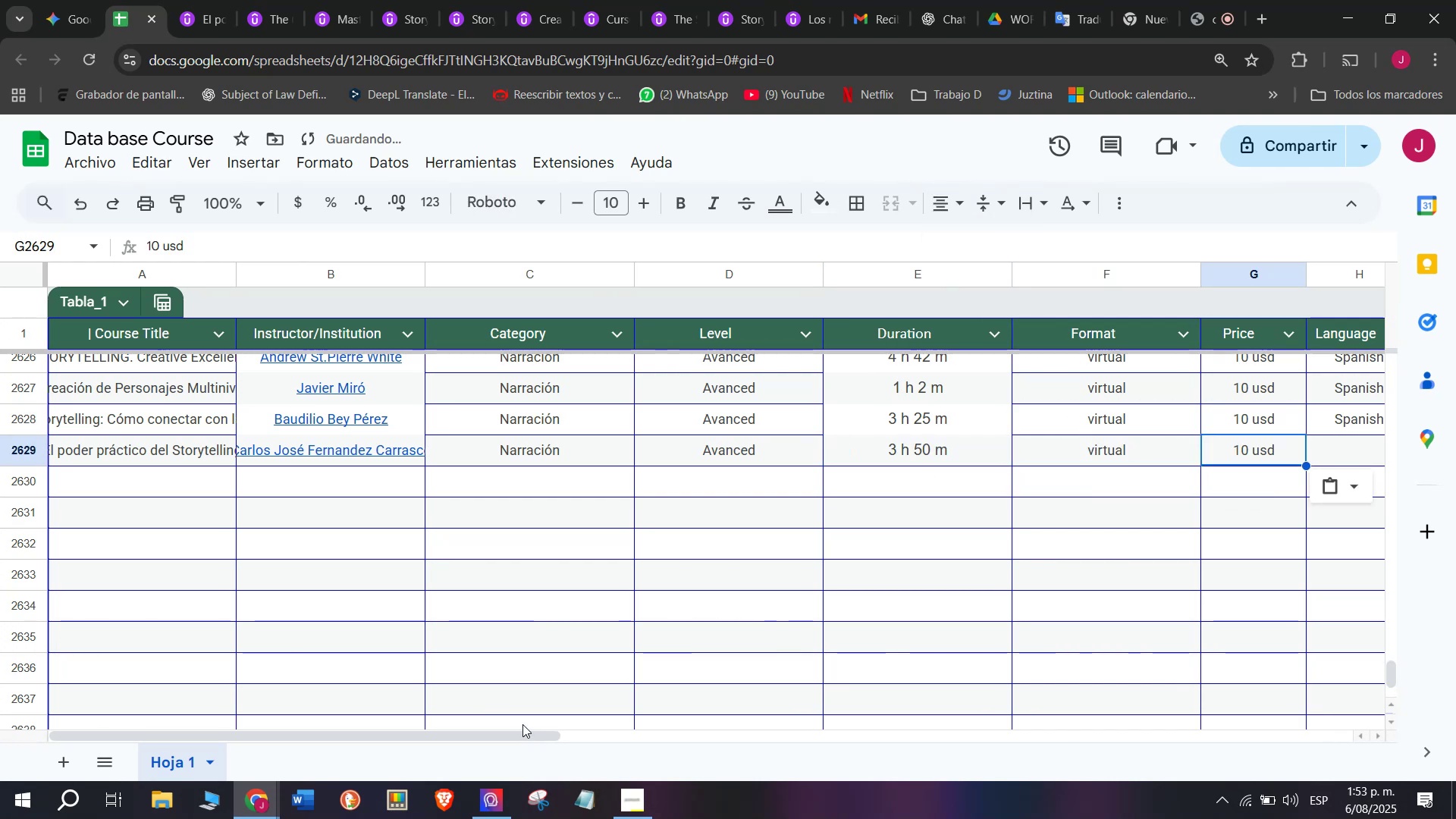 
left_click_drag(start_coordinate=[522, 736], to_coordinate=[782, 739])
 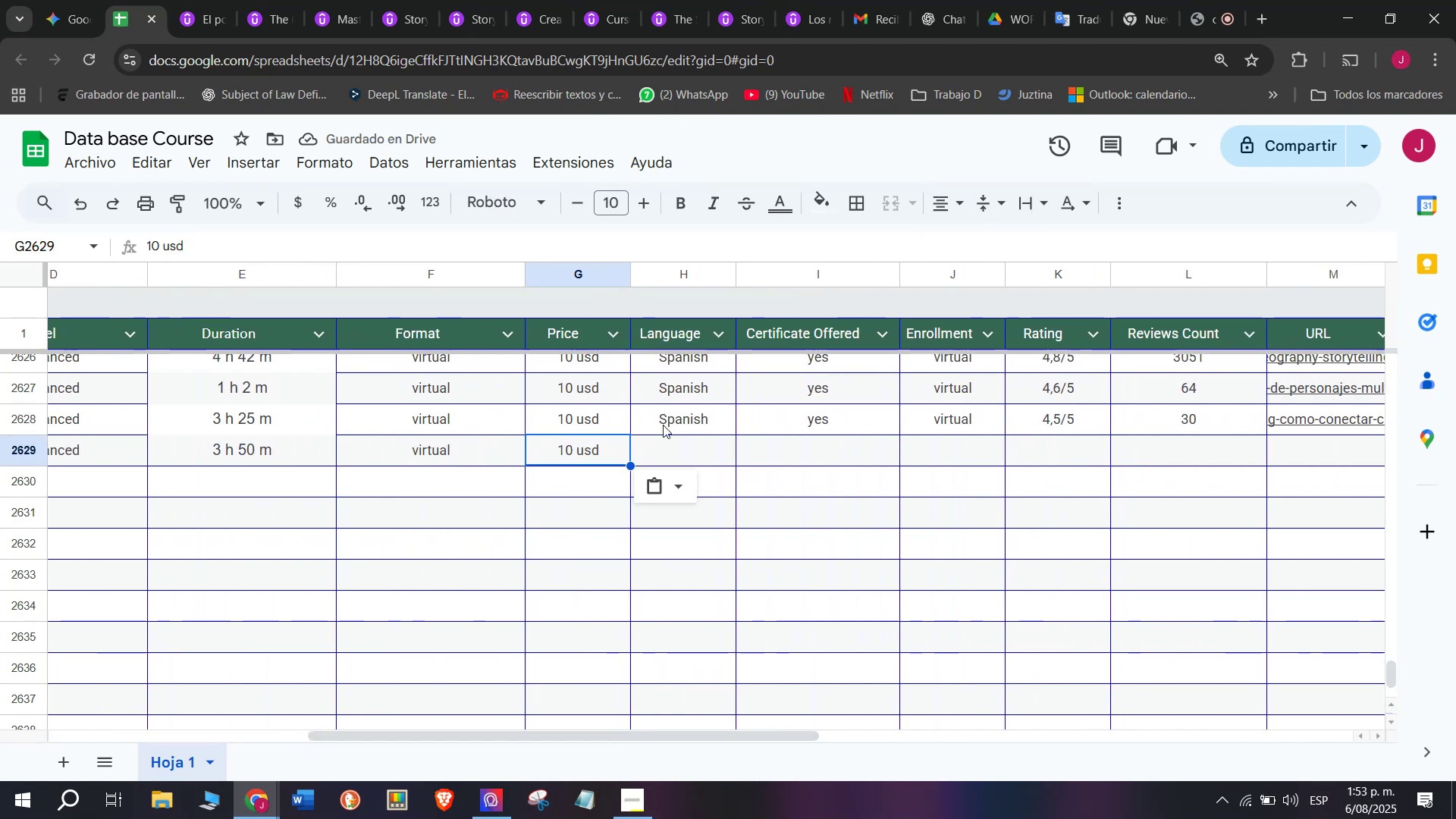 
left_click([667, 415])
 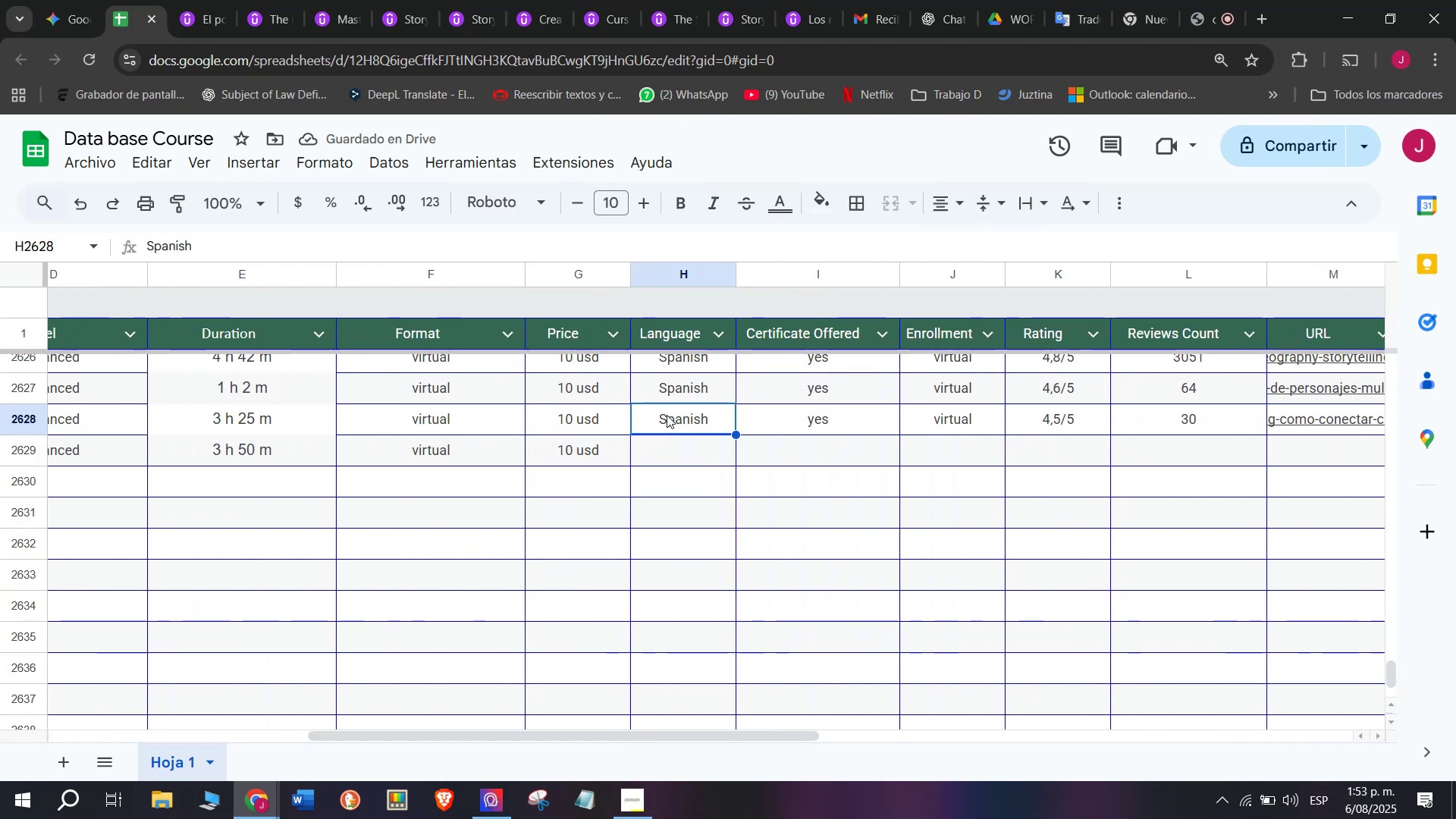 
key(Break)
 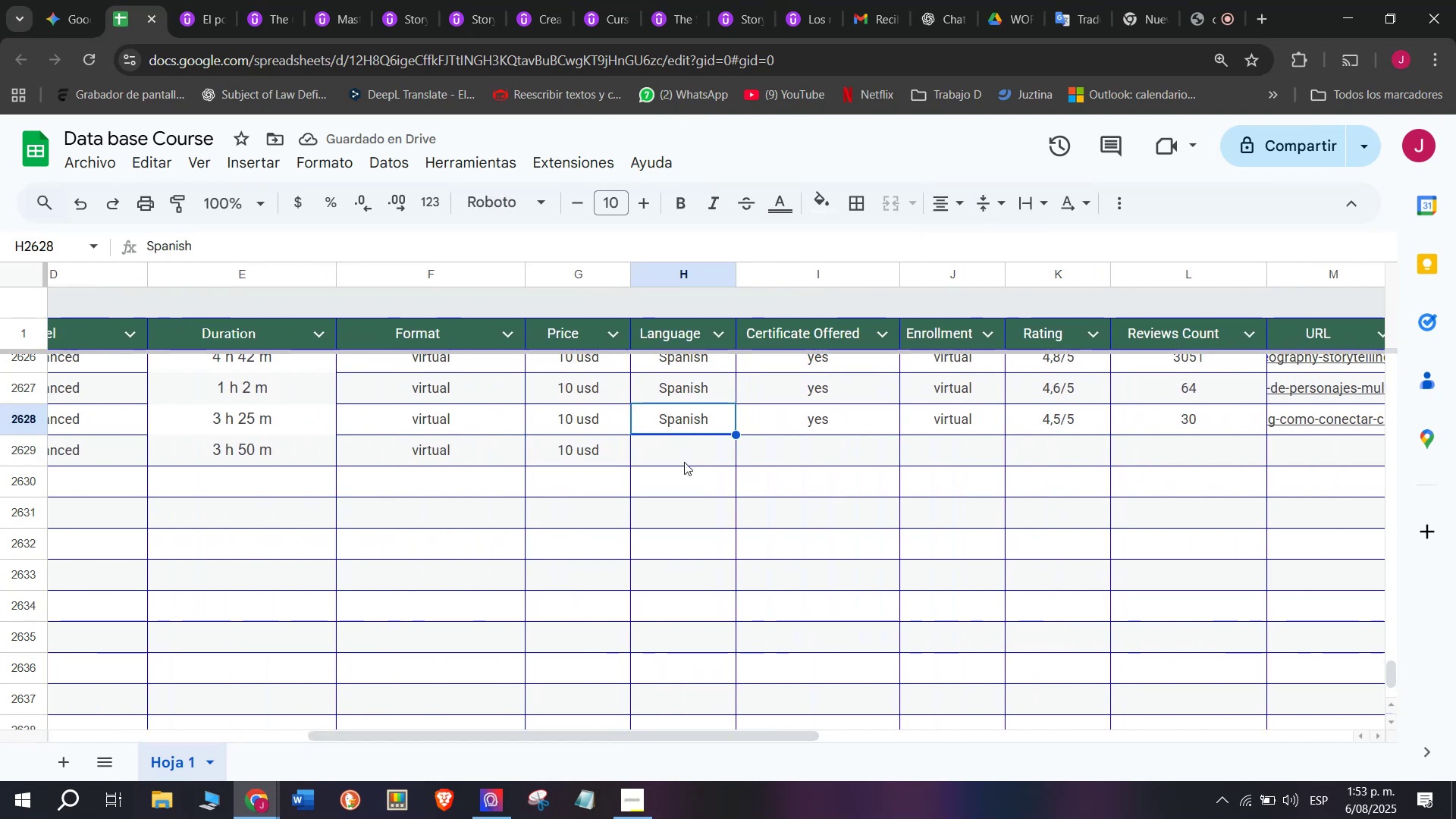 
key(Control+C)
 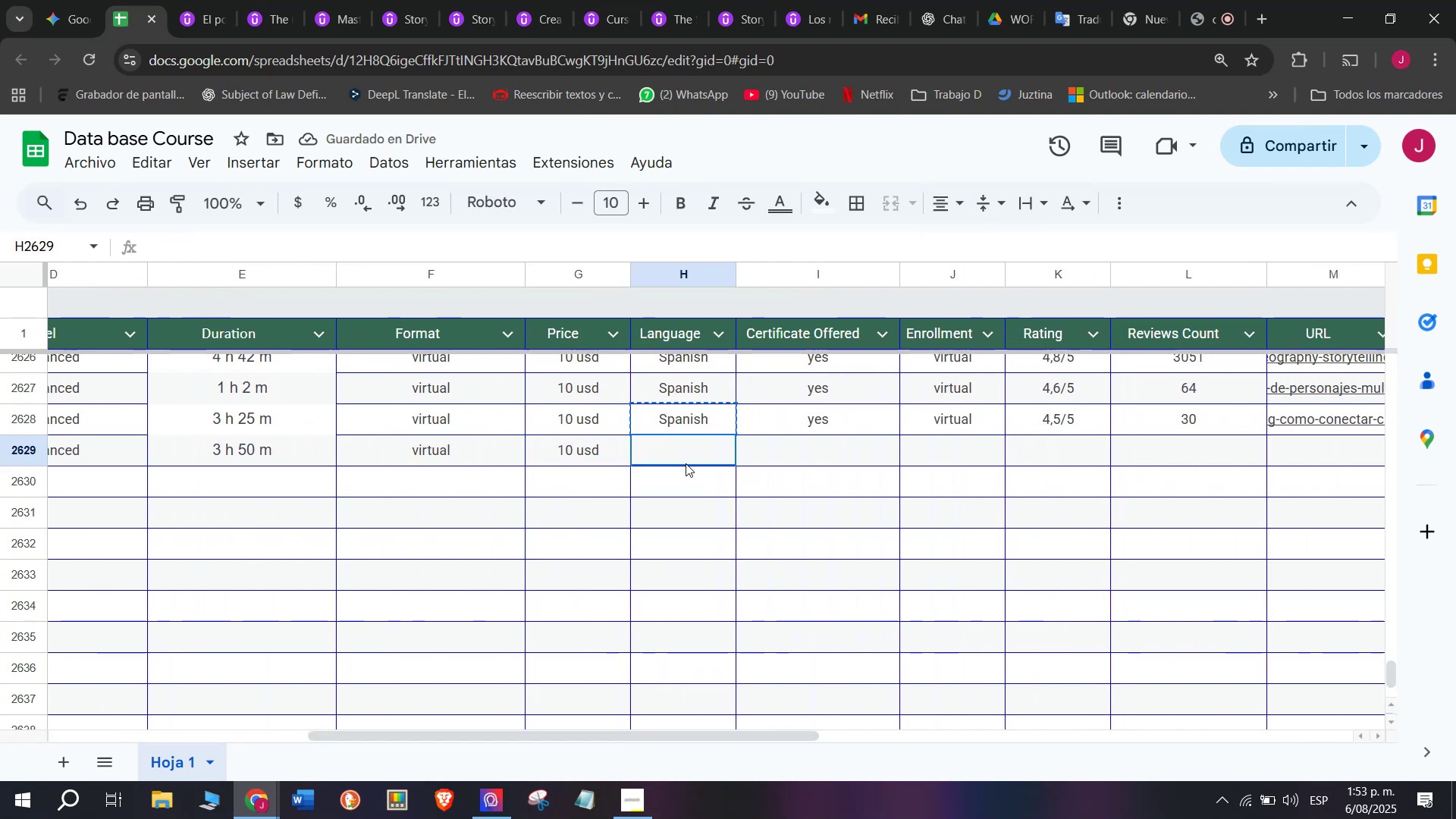 
key(Control+ControlLeft)
 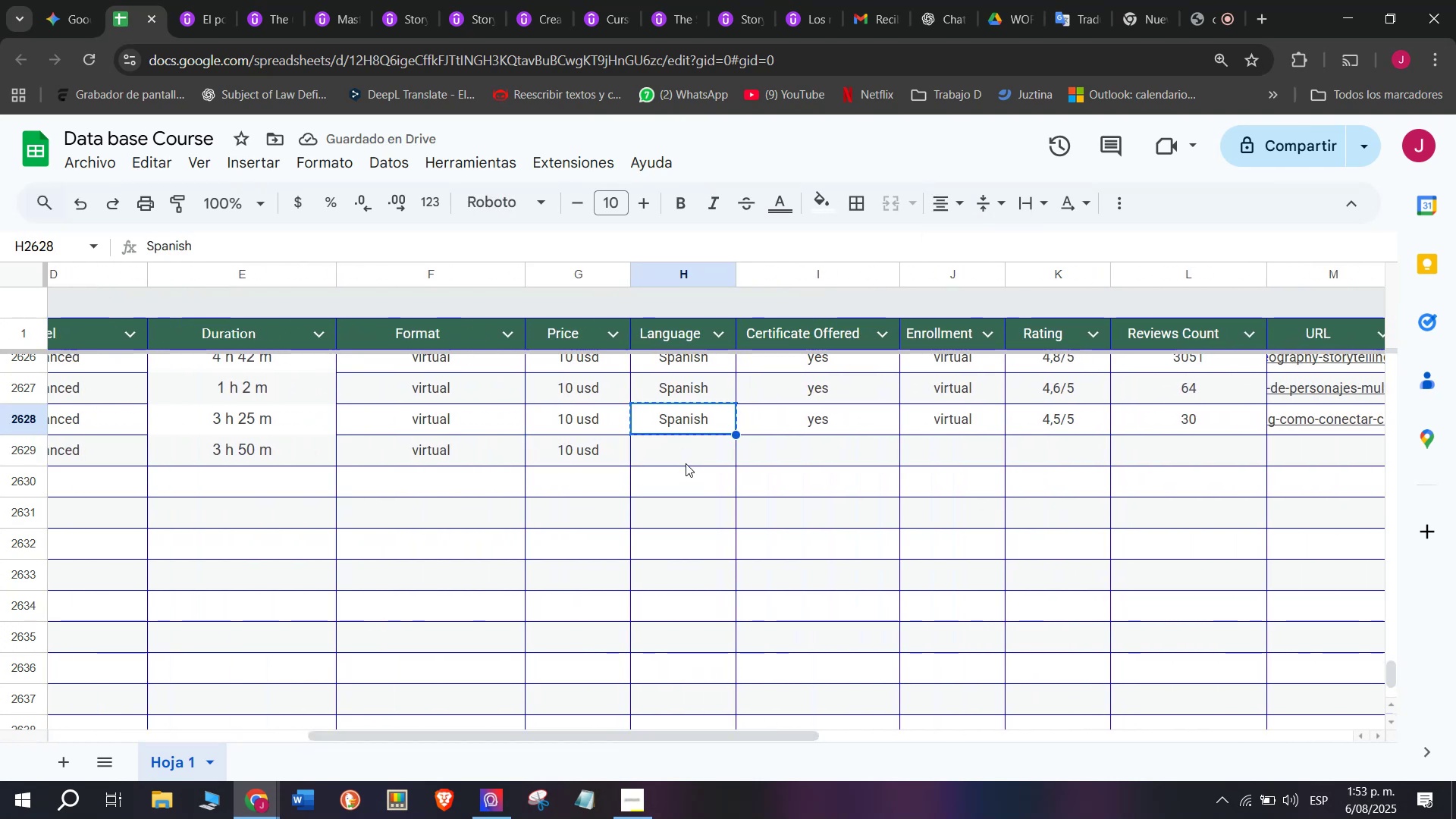 
left_click([686, 463])
 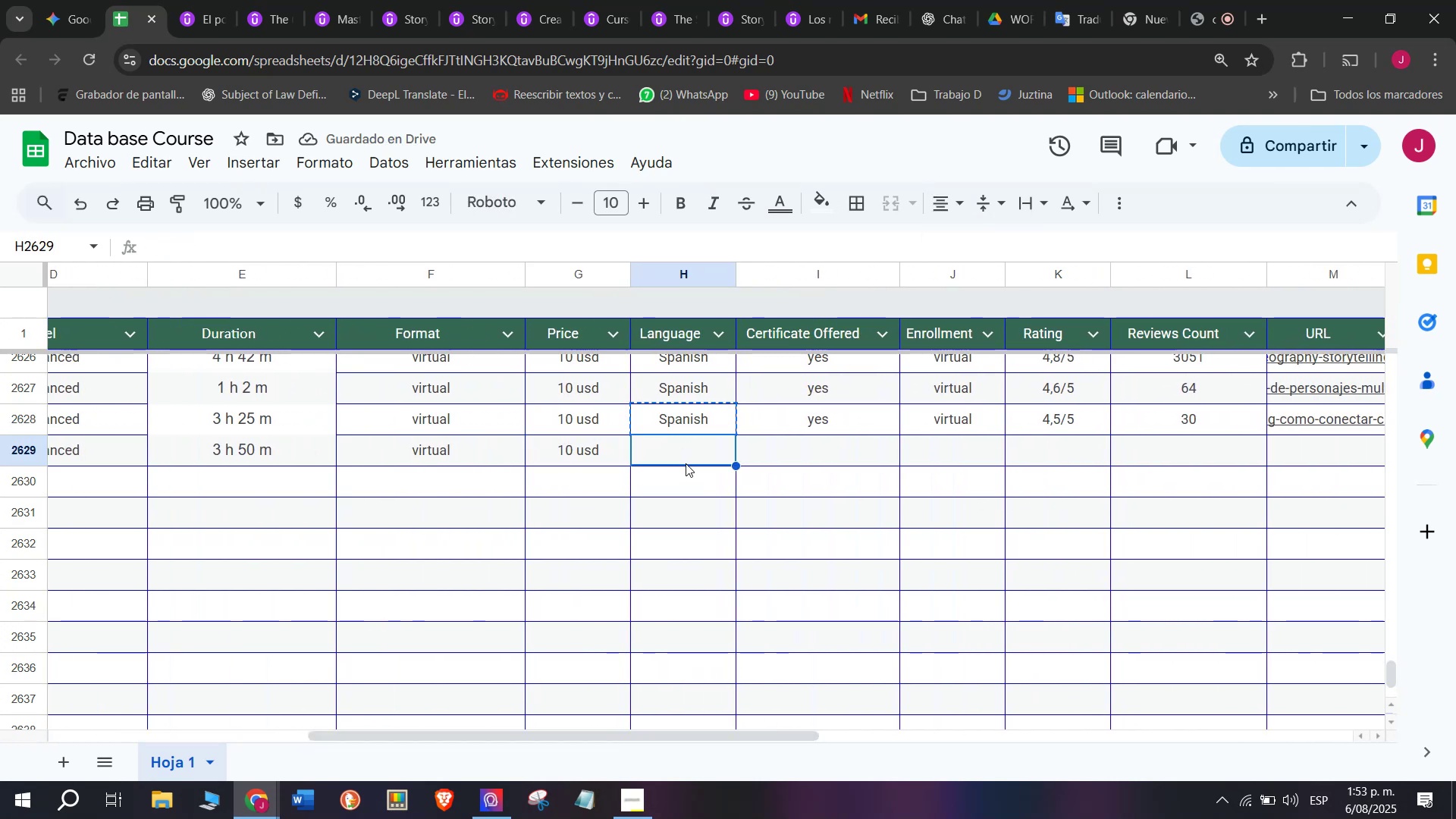 
key(Z)
 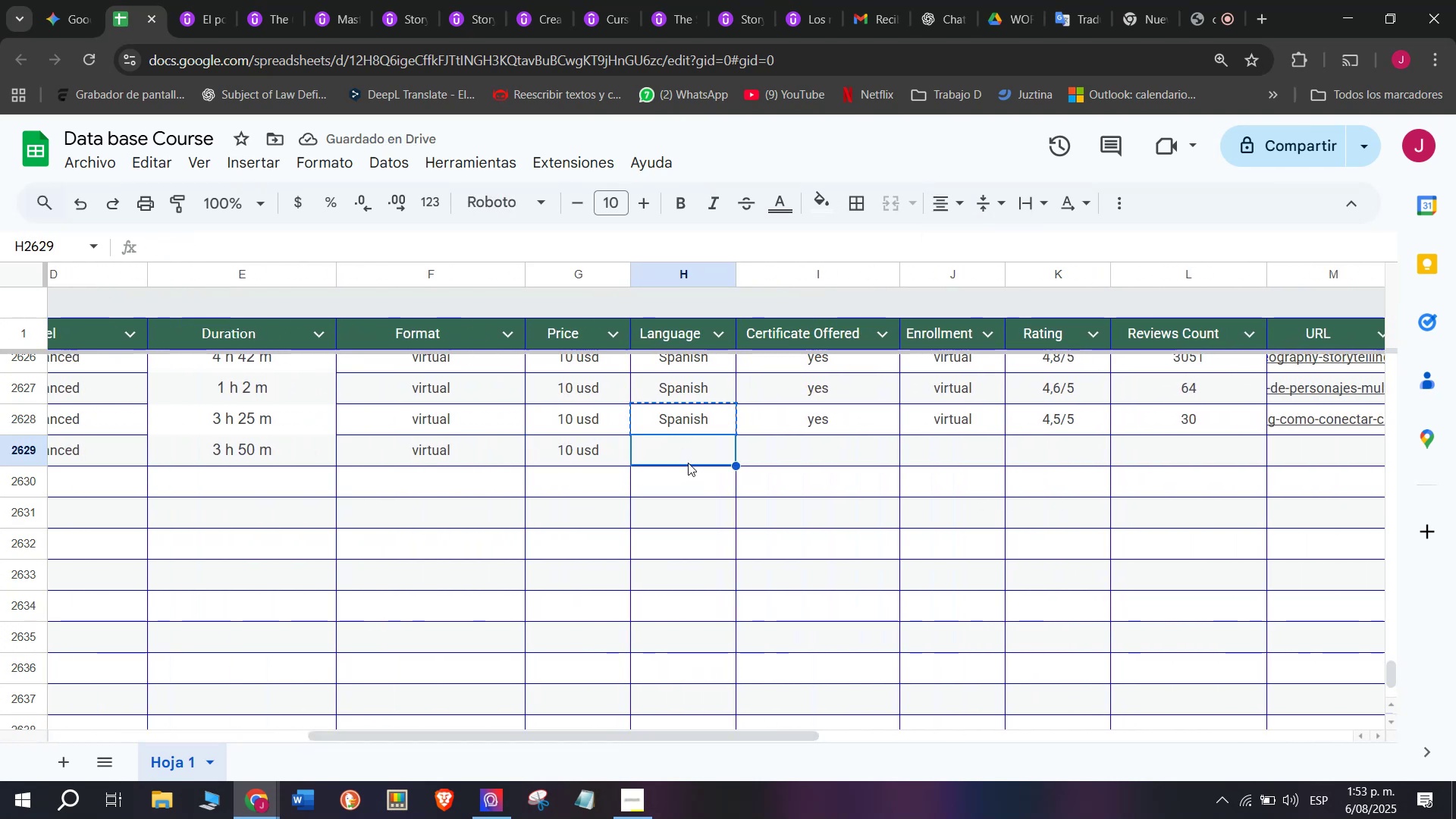 
key(Control+ControlLeft)
 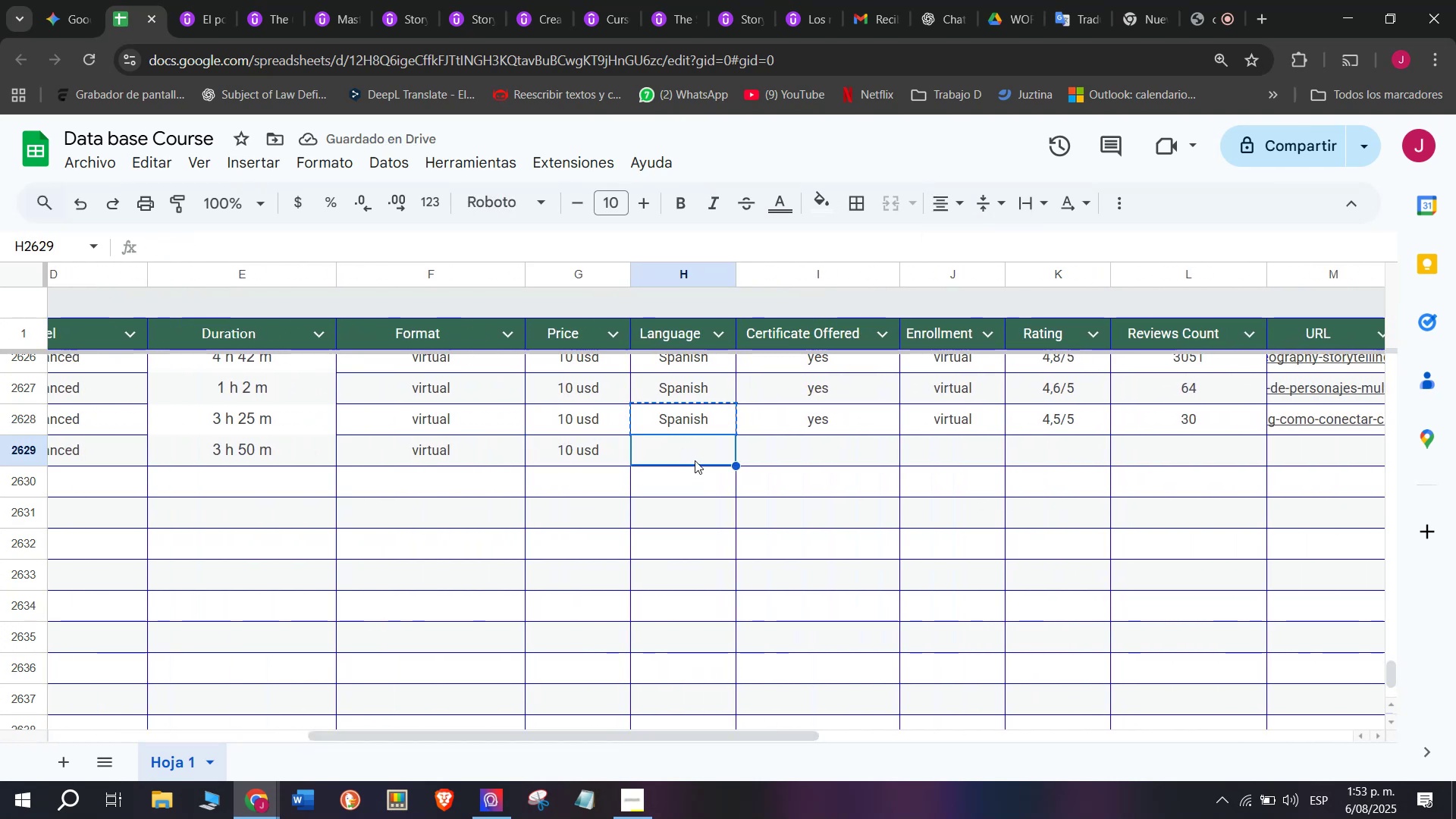 
key(Control+V)
 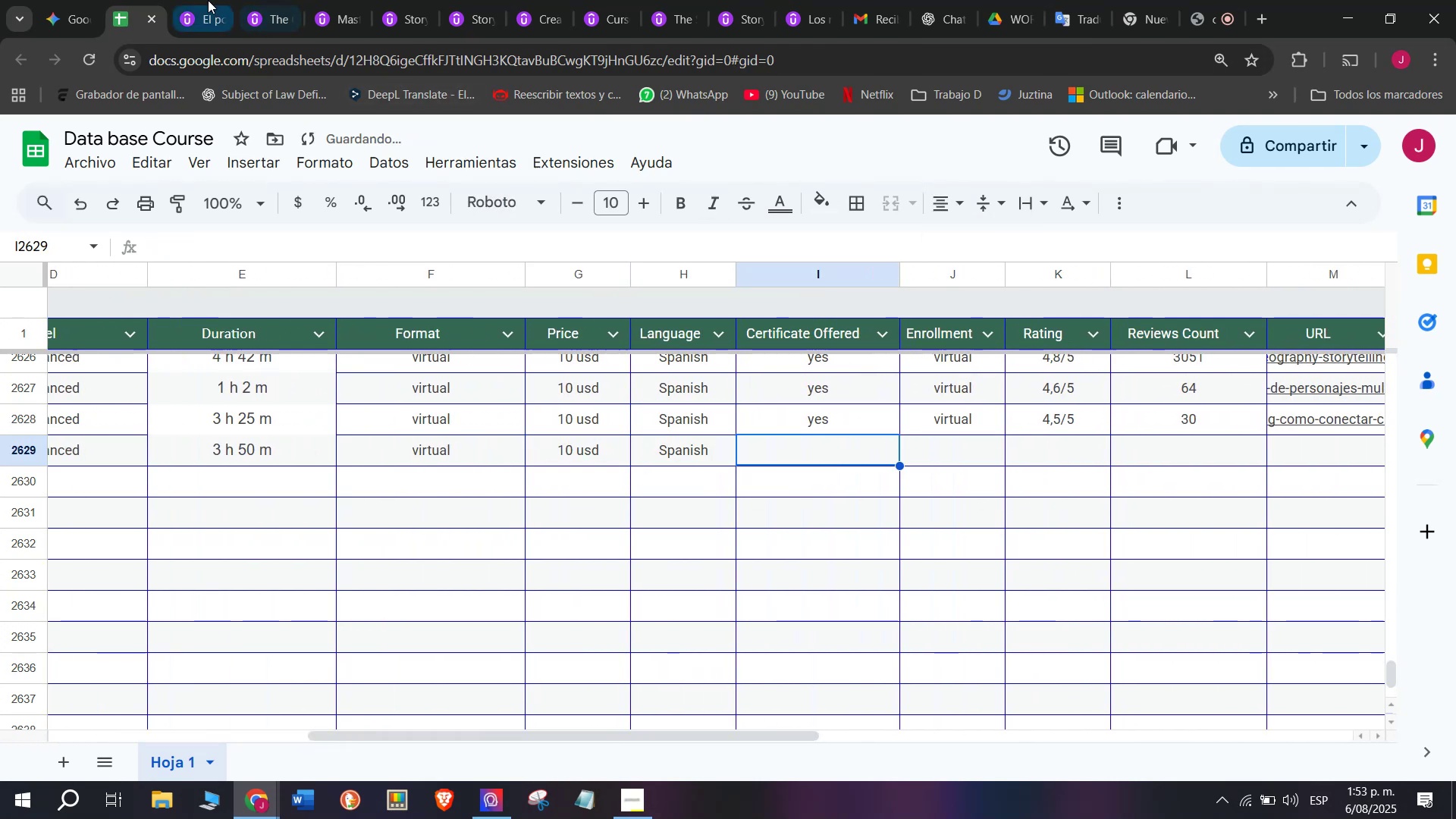 
scroll: coordinate [410, 430], scroll_direction: up, amount: 3.0
 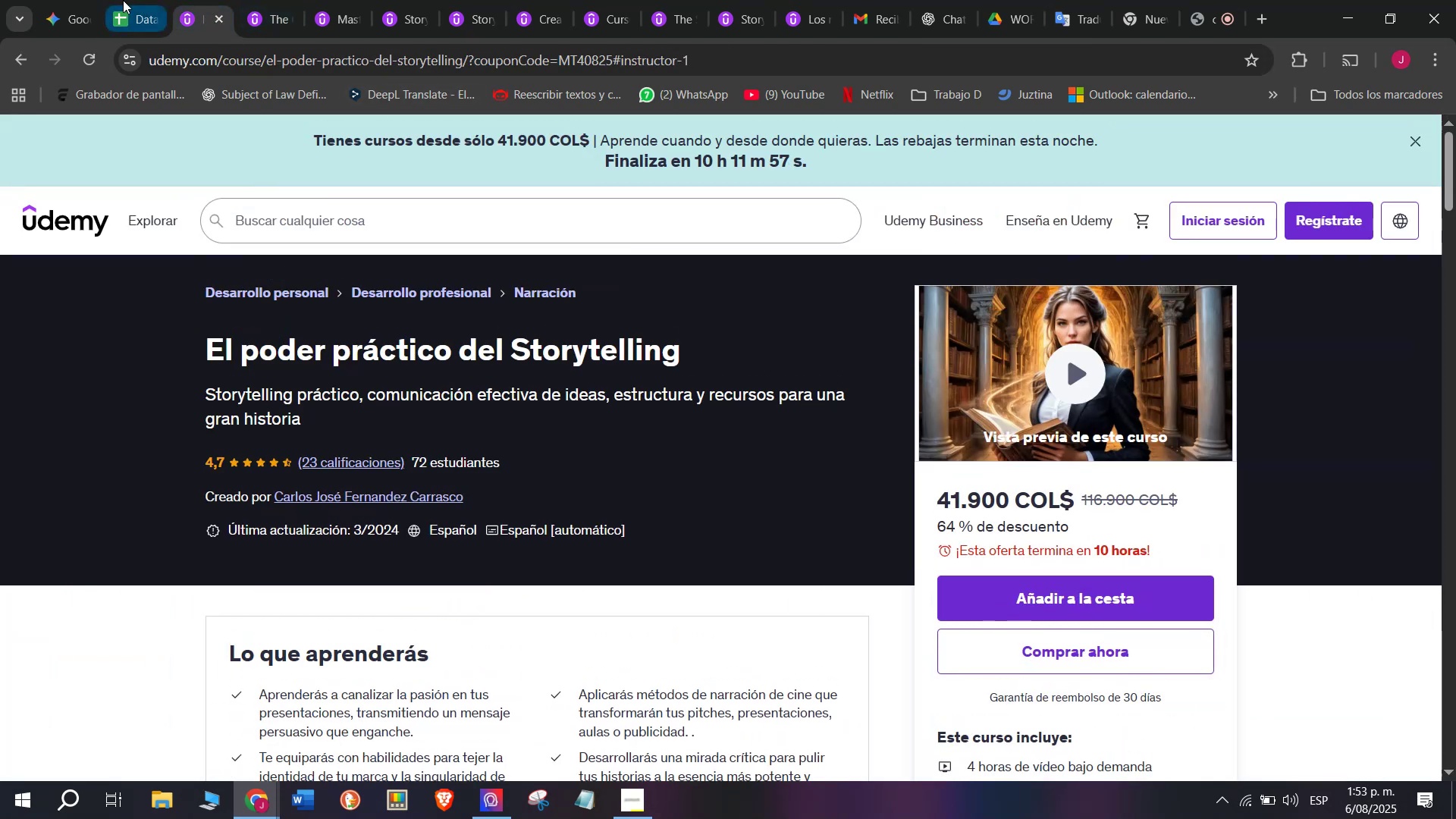 
left_click([137, 0])
 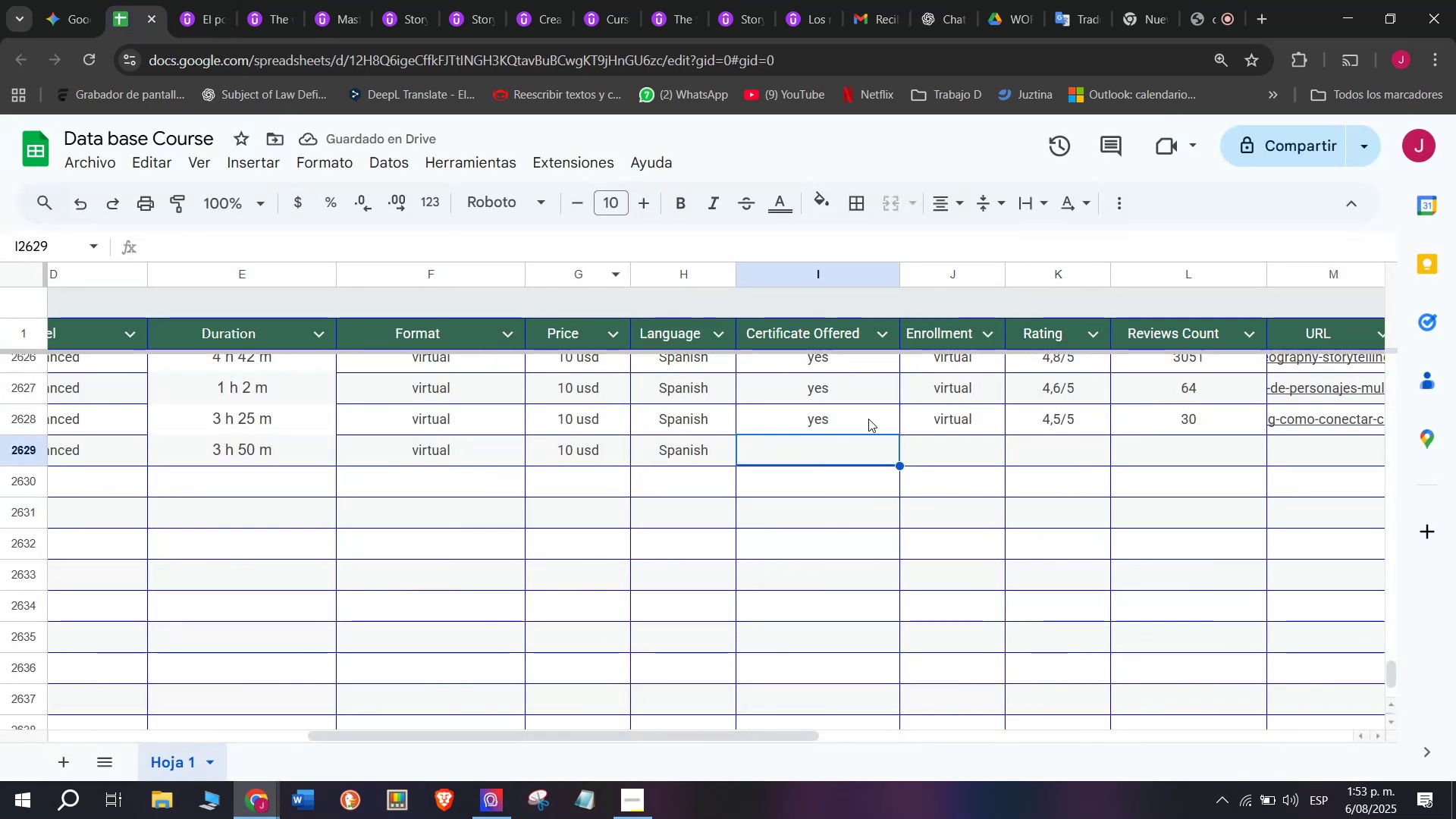 
key(Control+ControlLeft)
 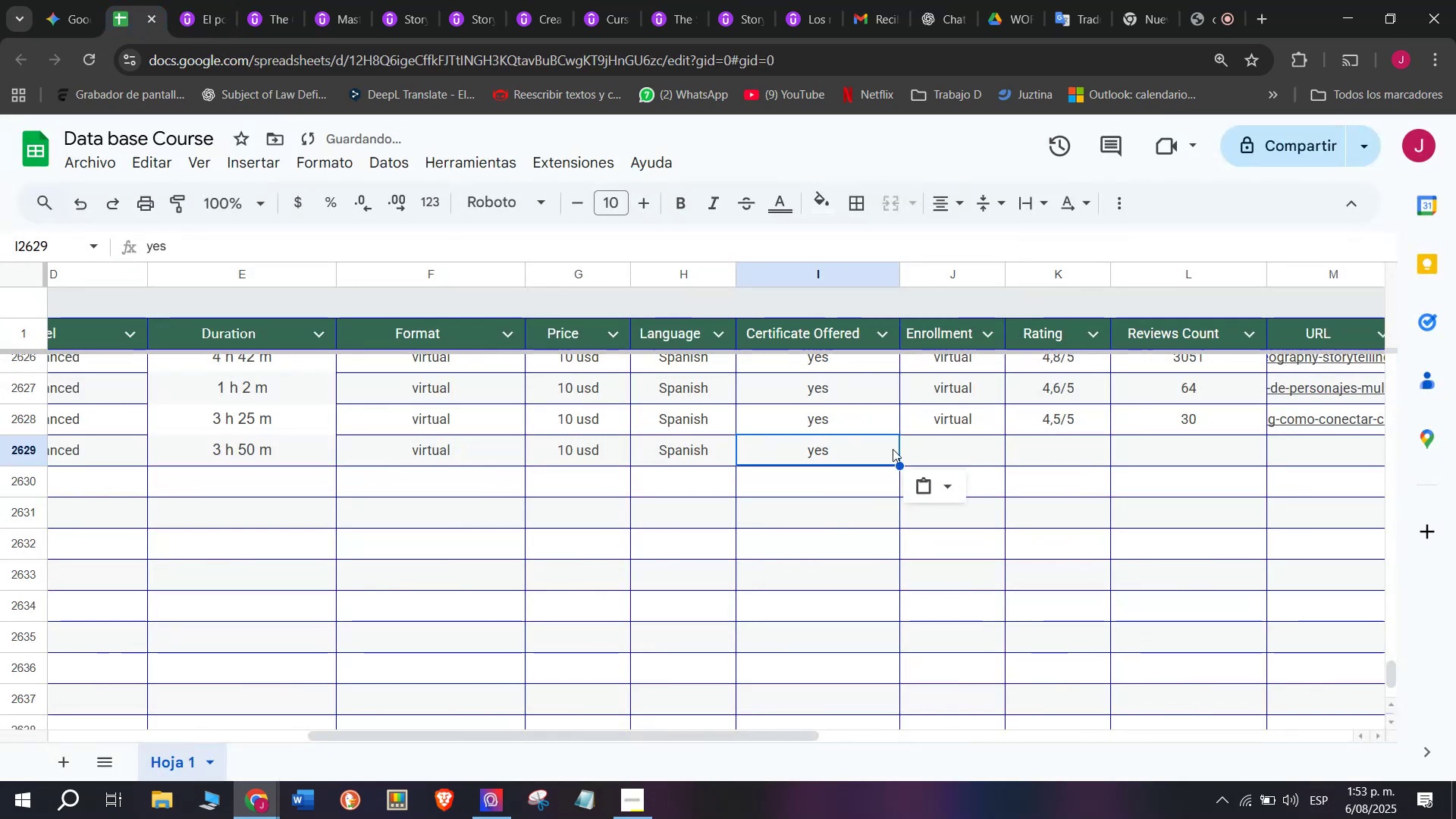 
key(Break)
 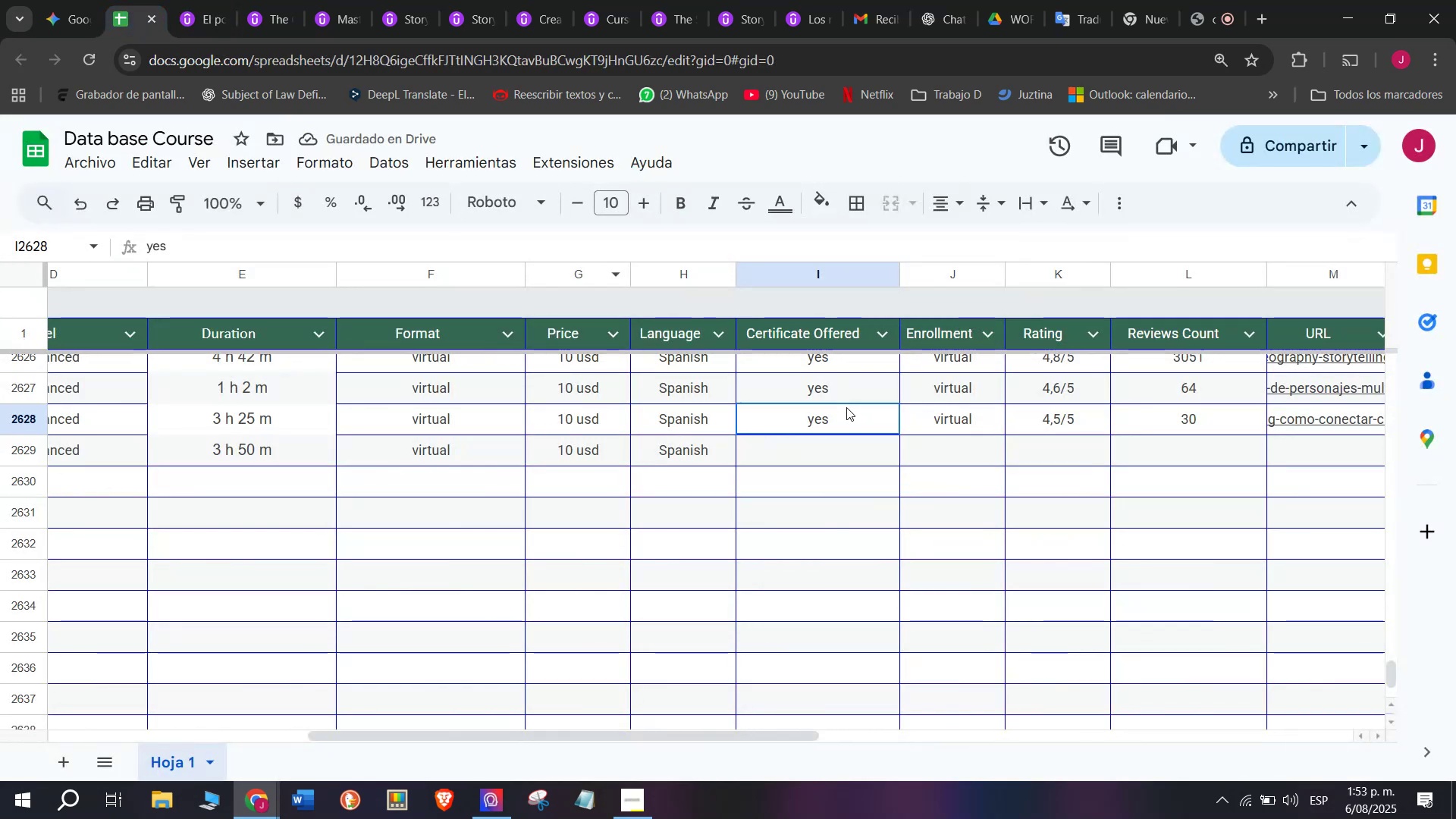 
key(Control+C)
 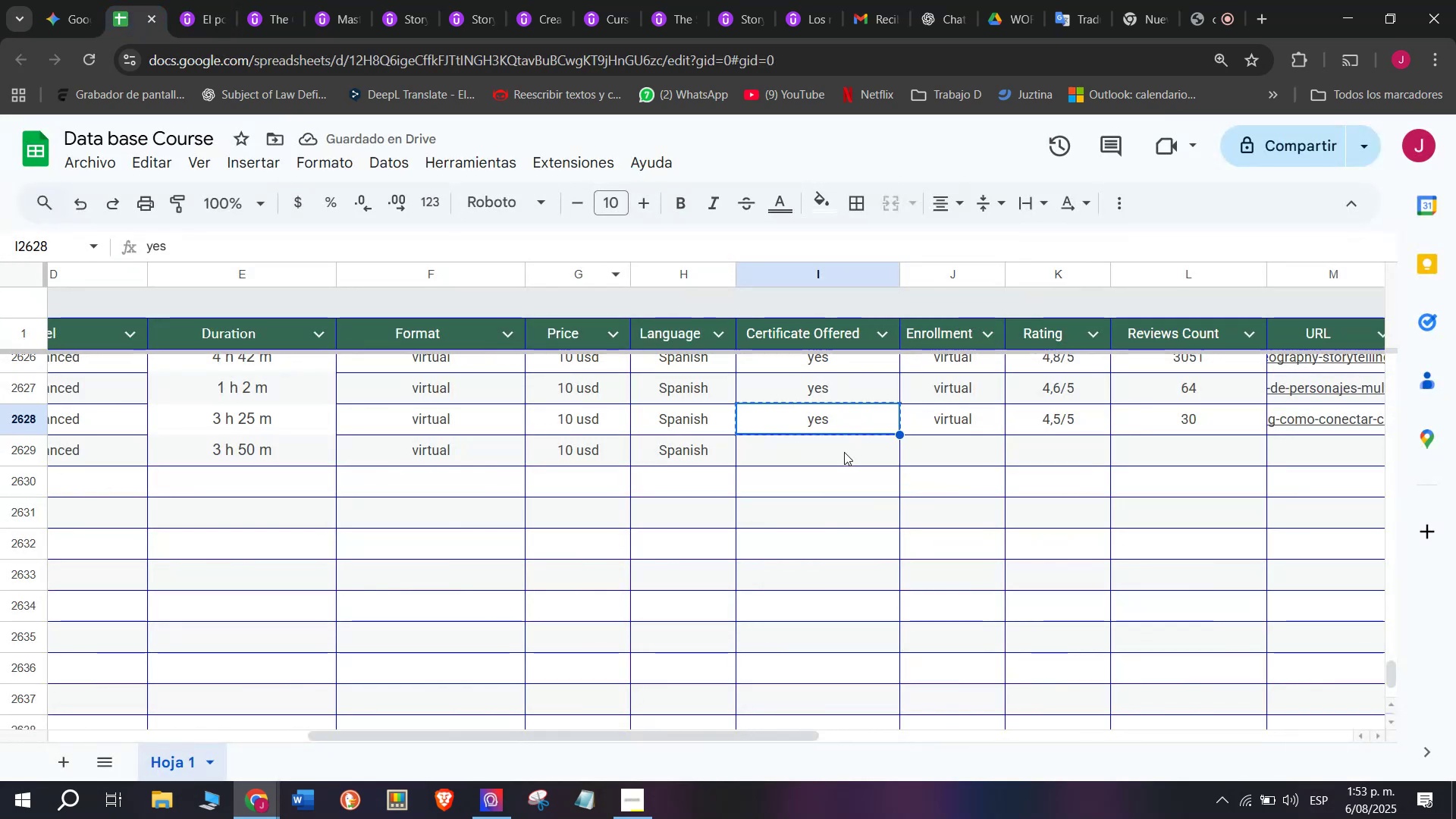 
key(Control+ControlLeft)
 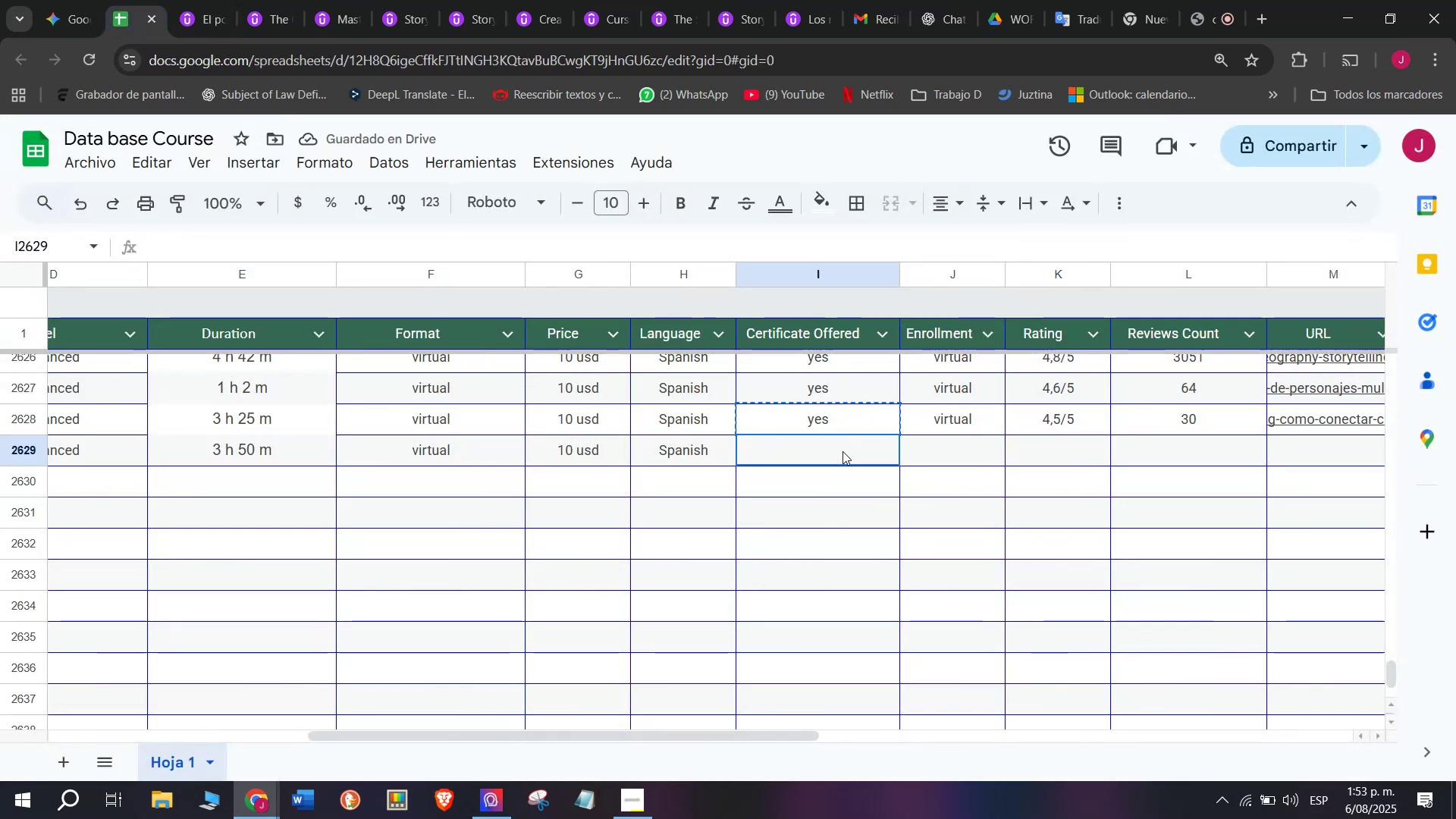 
key(Z)
 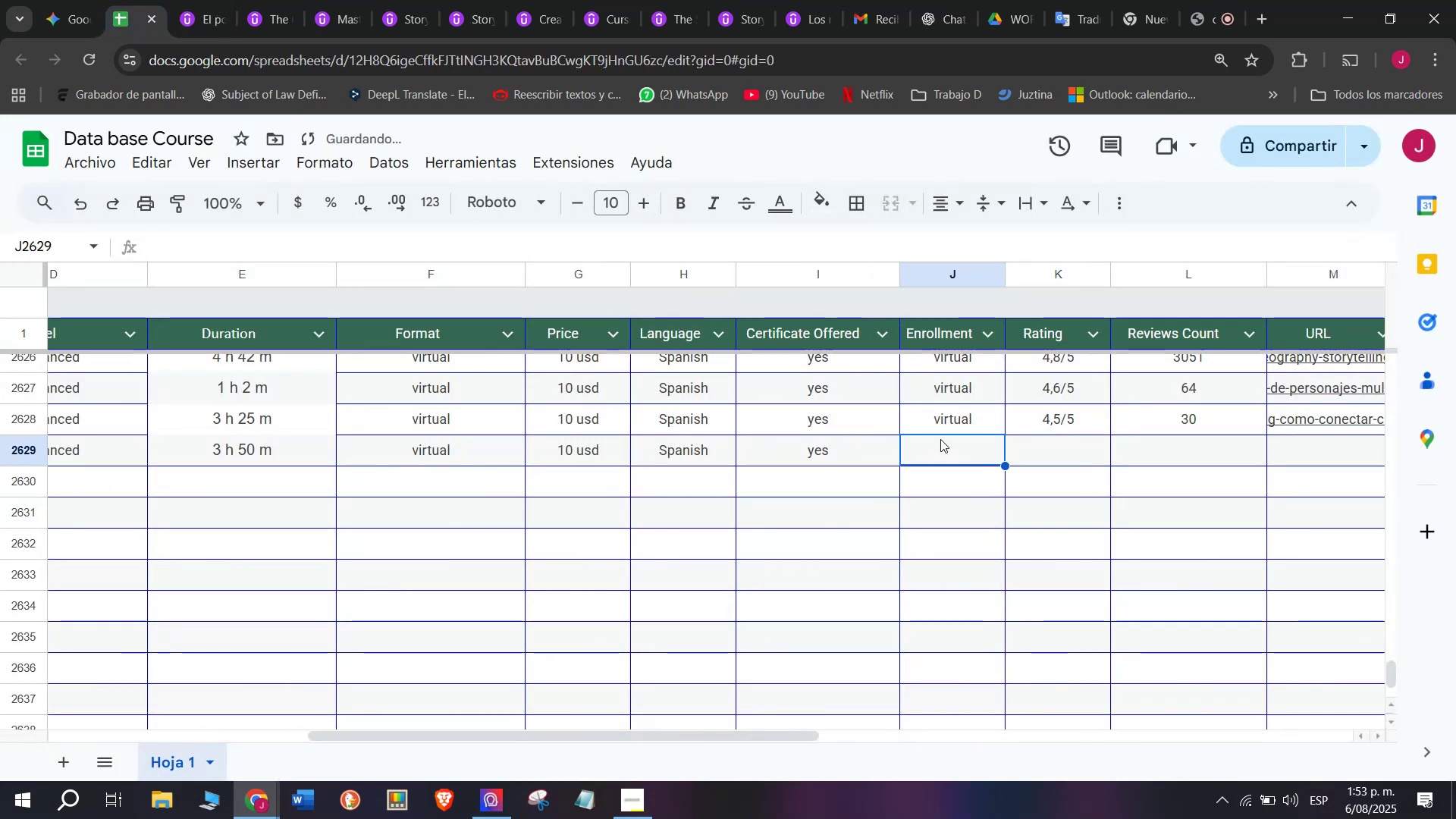 
key(Control+V)
 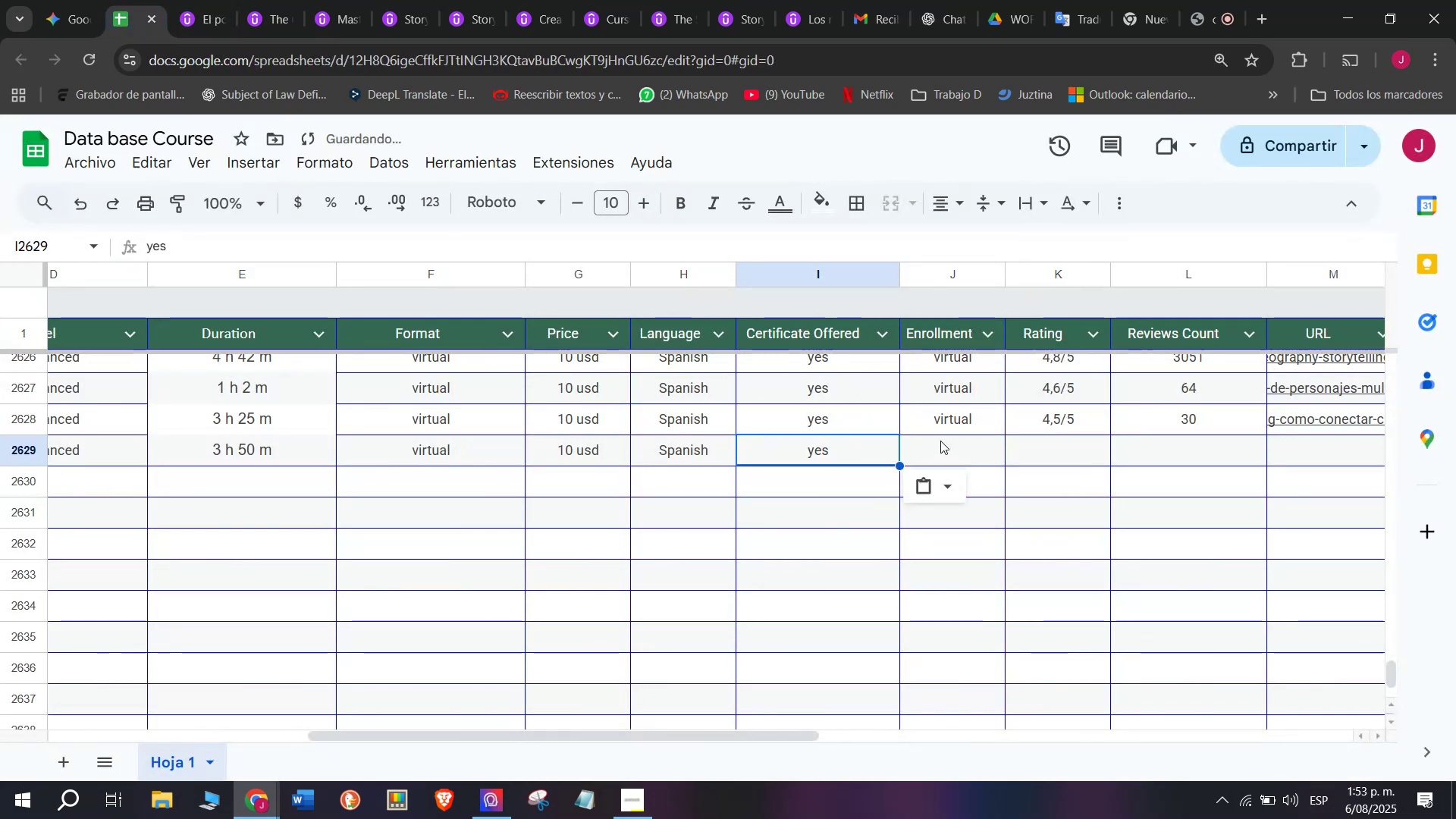 
triple_click([940, 439])
 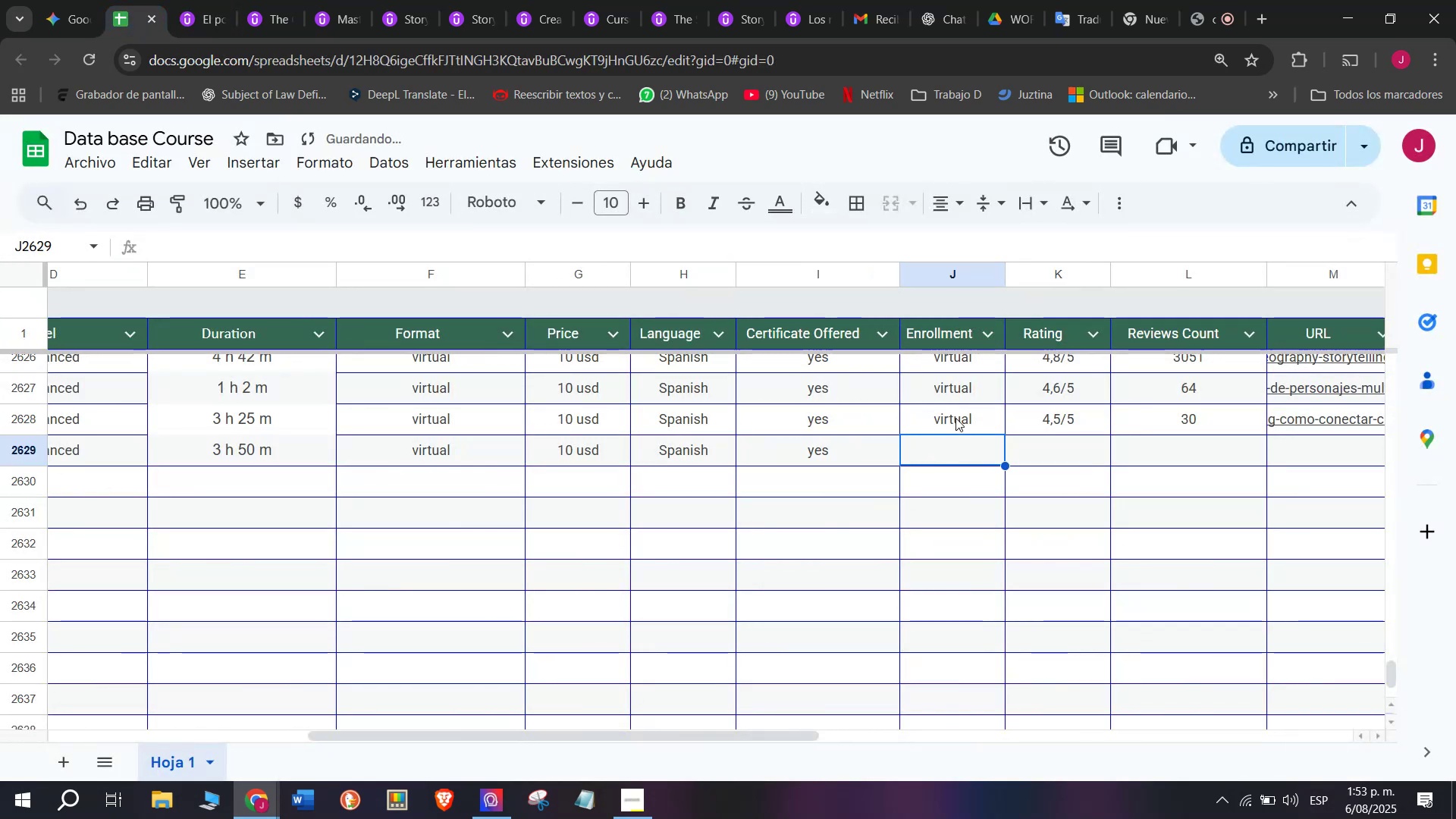 
triple_click([956, 417])
 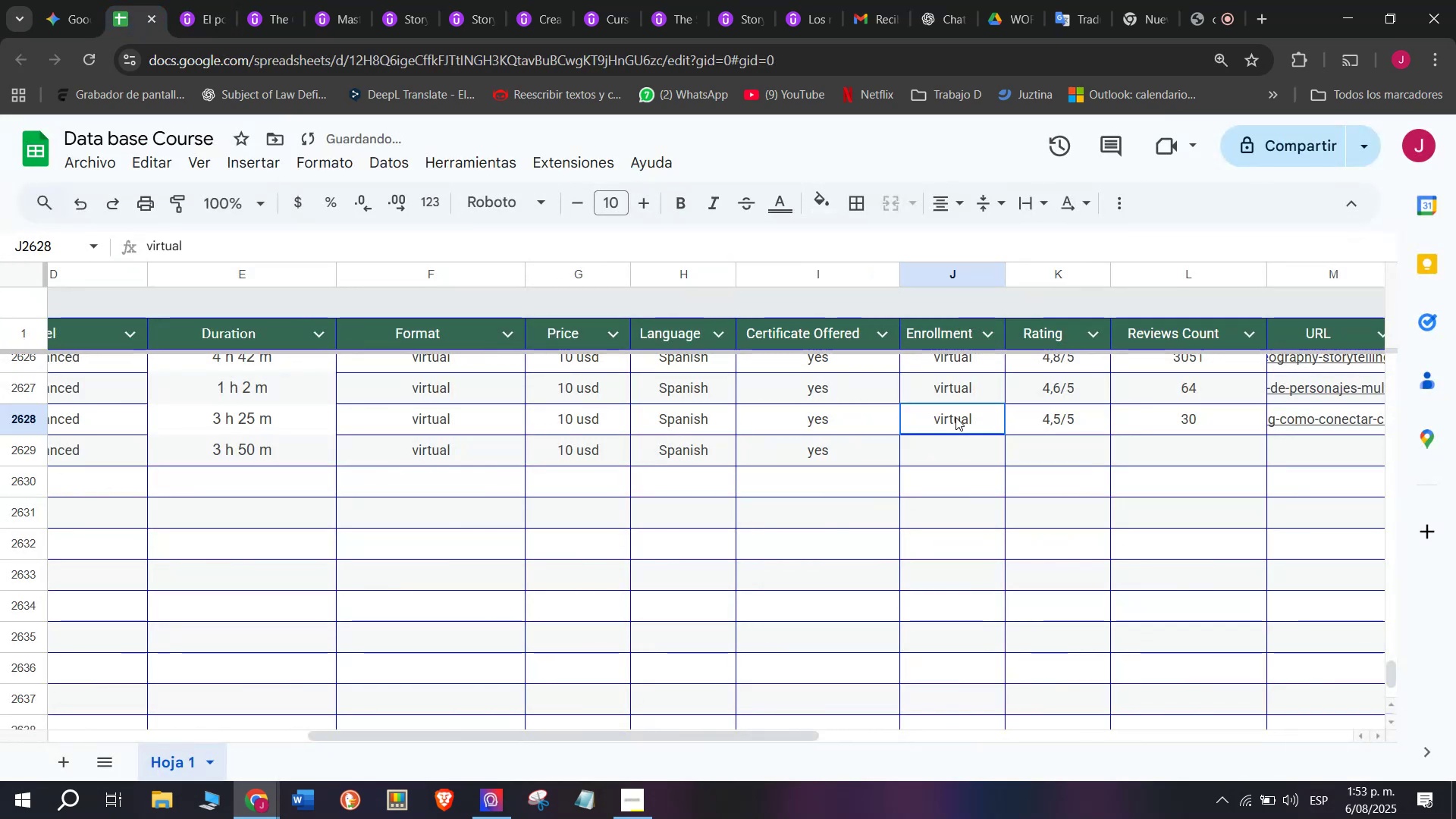 
key(Break)
 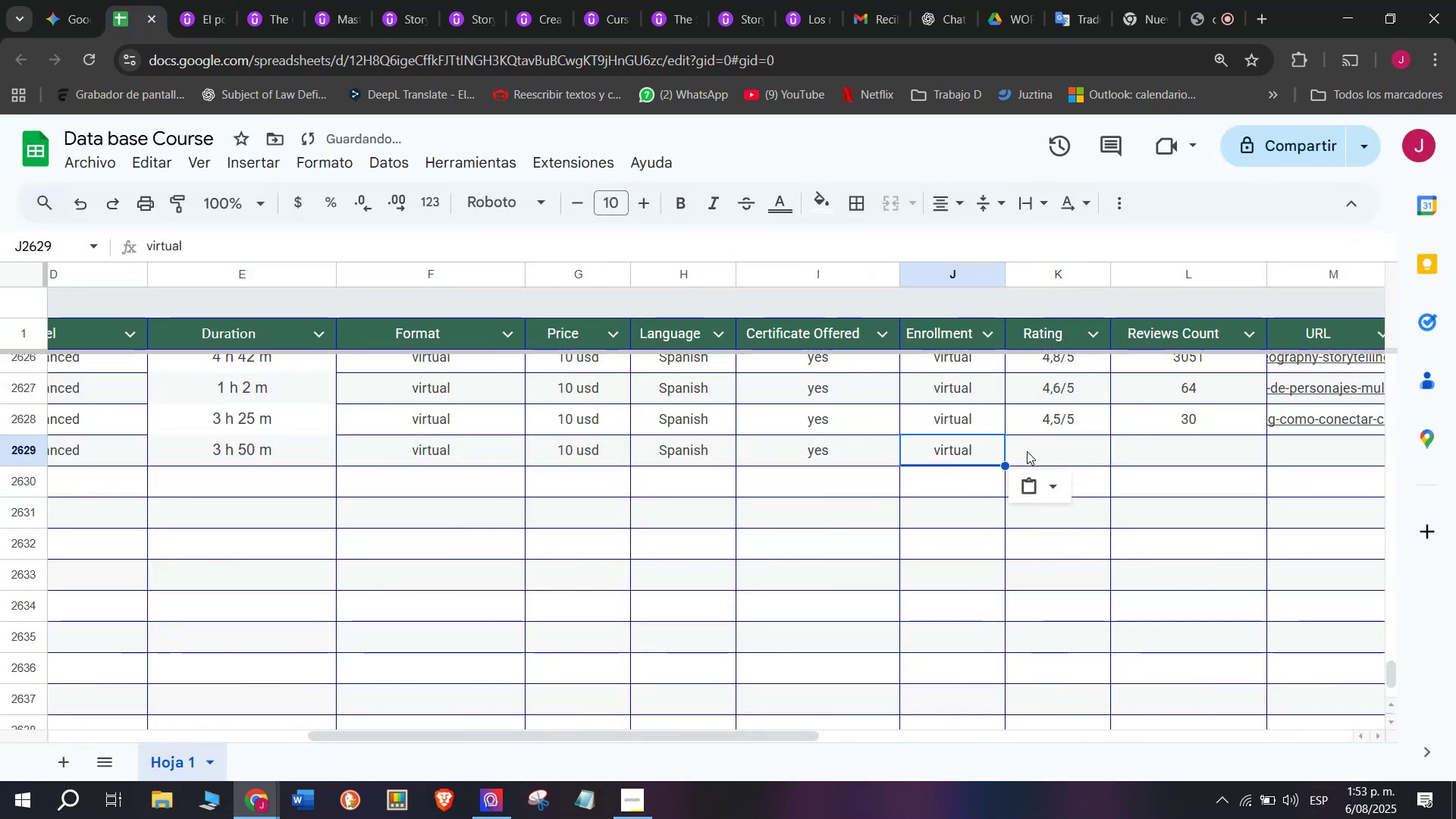 
key(Control+ControlLeft)
 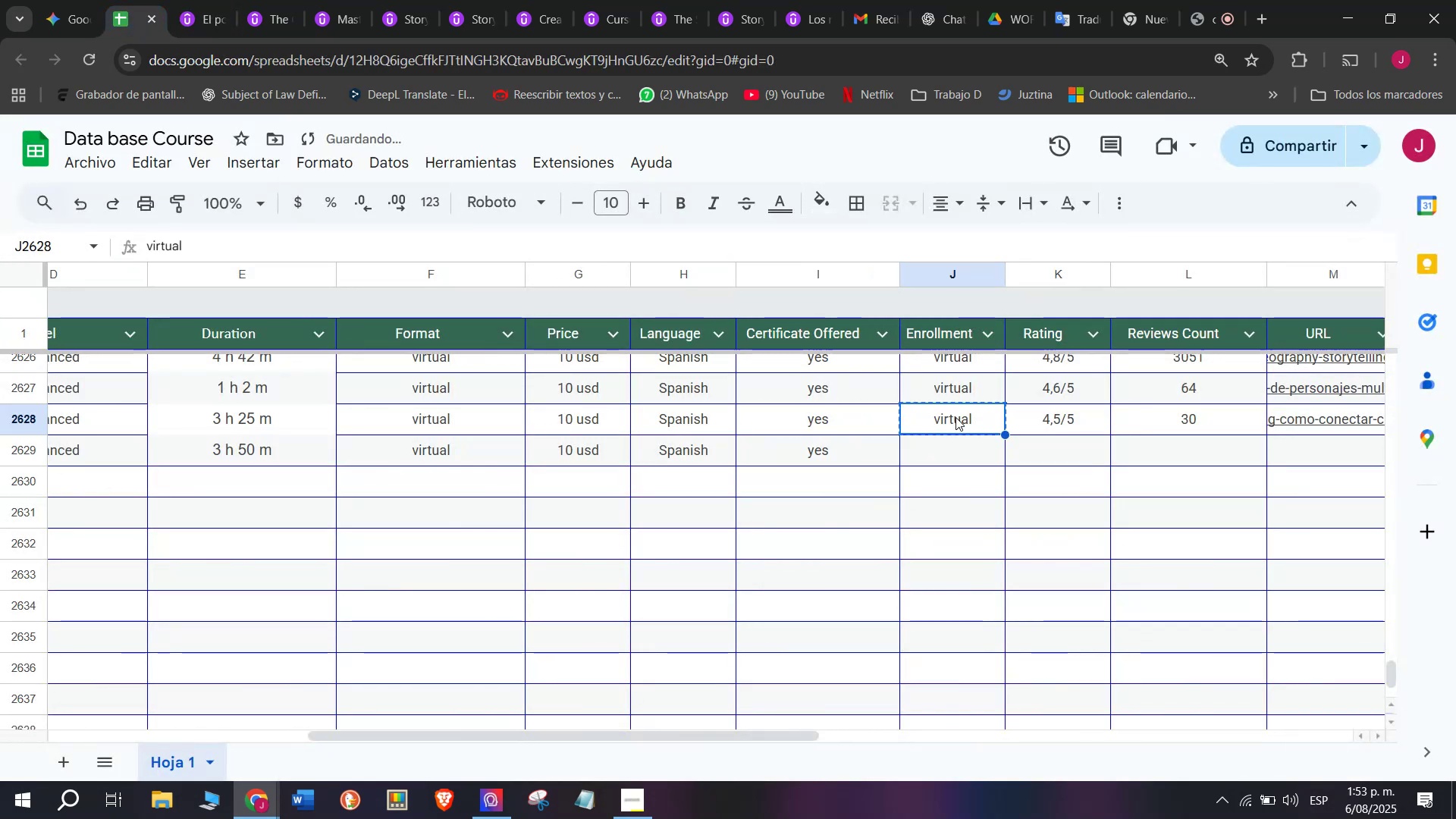 
key(Control+C)
 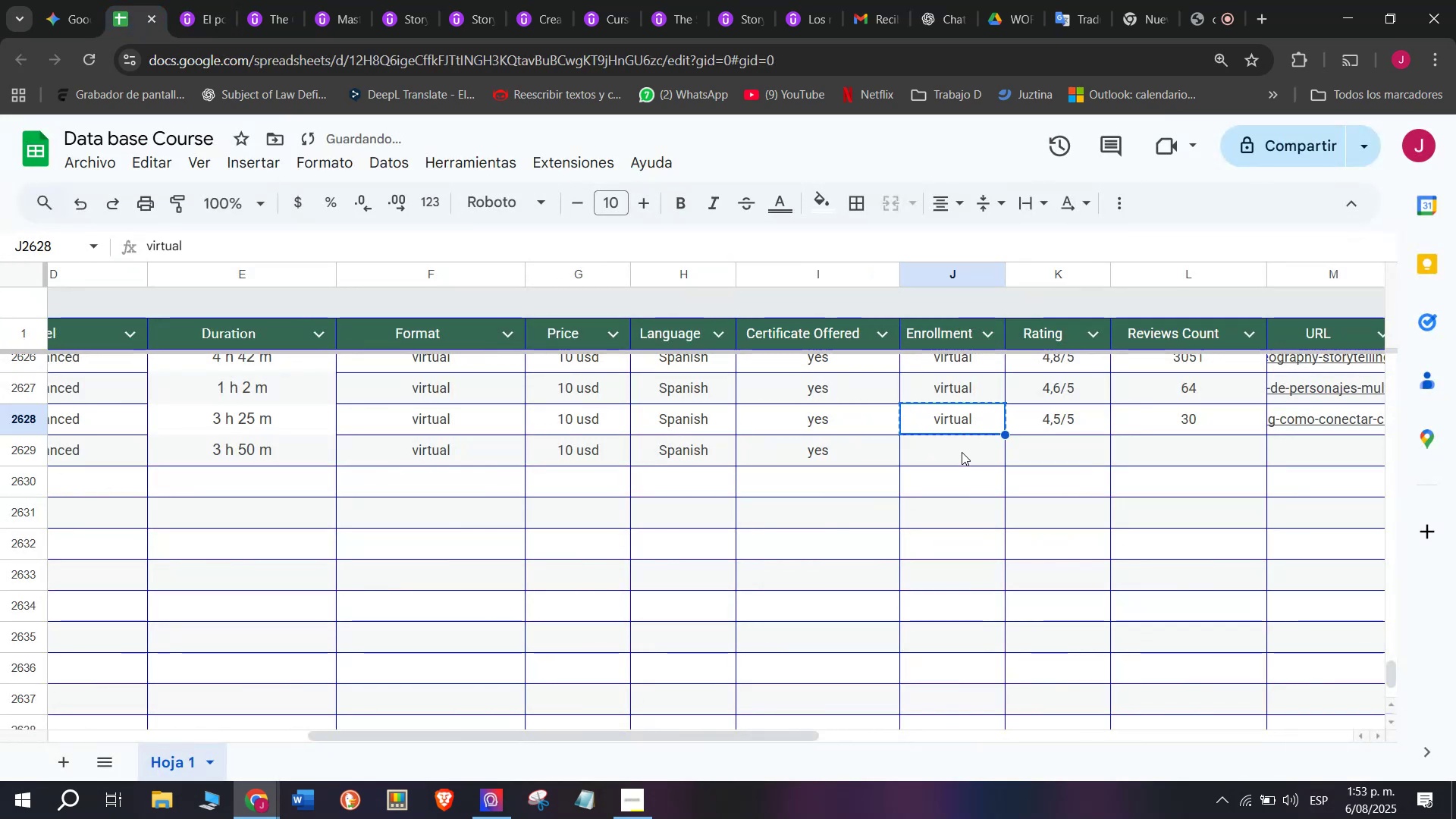 
key(Z)
 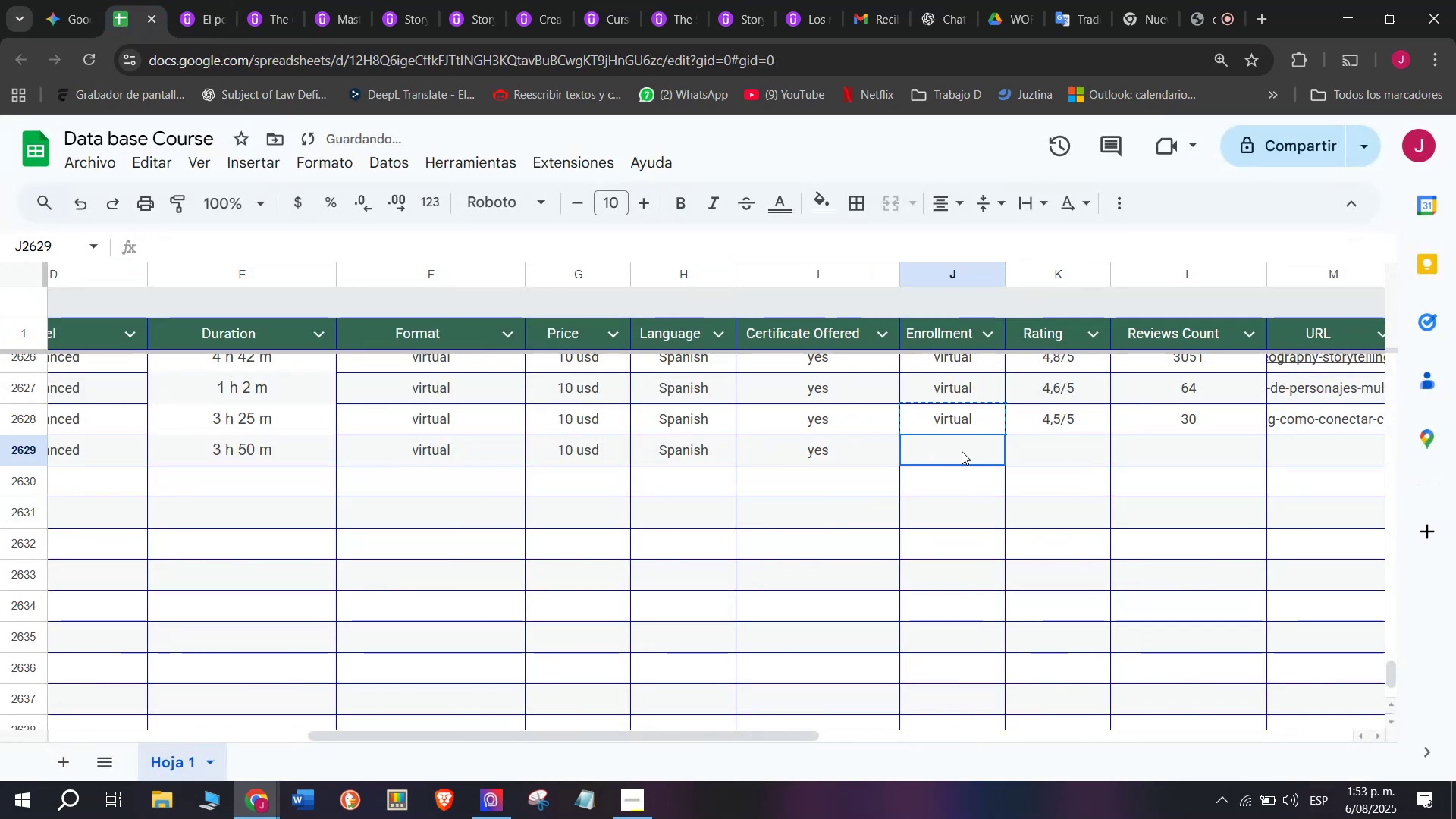 
key(Control+ControlLeft)
 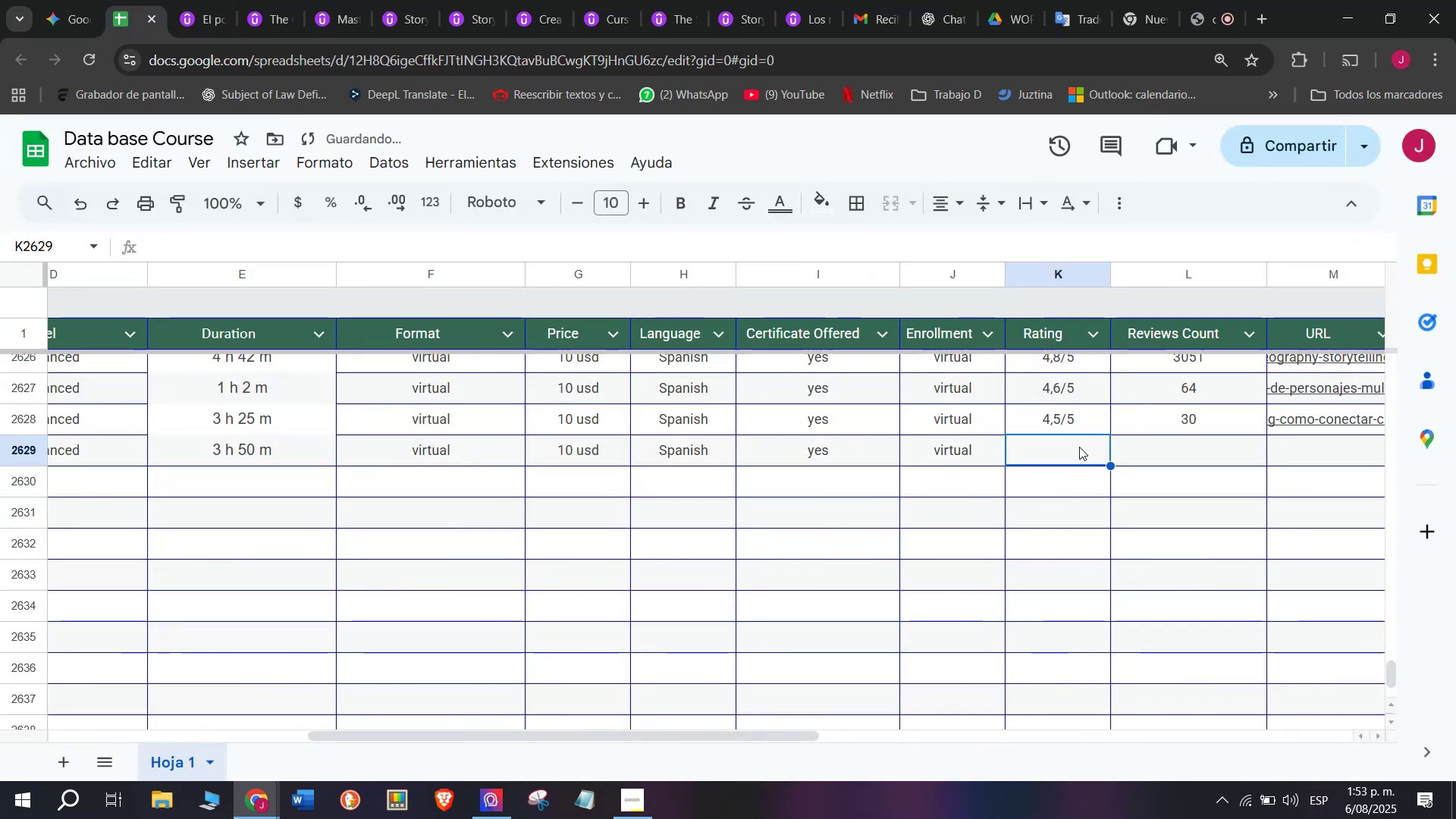 
key(Control+V)
 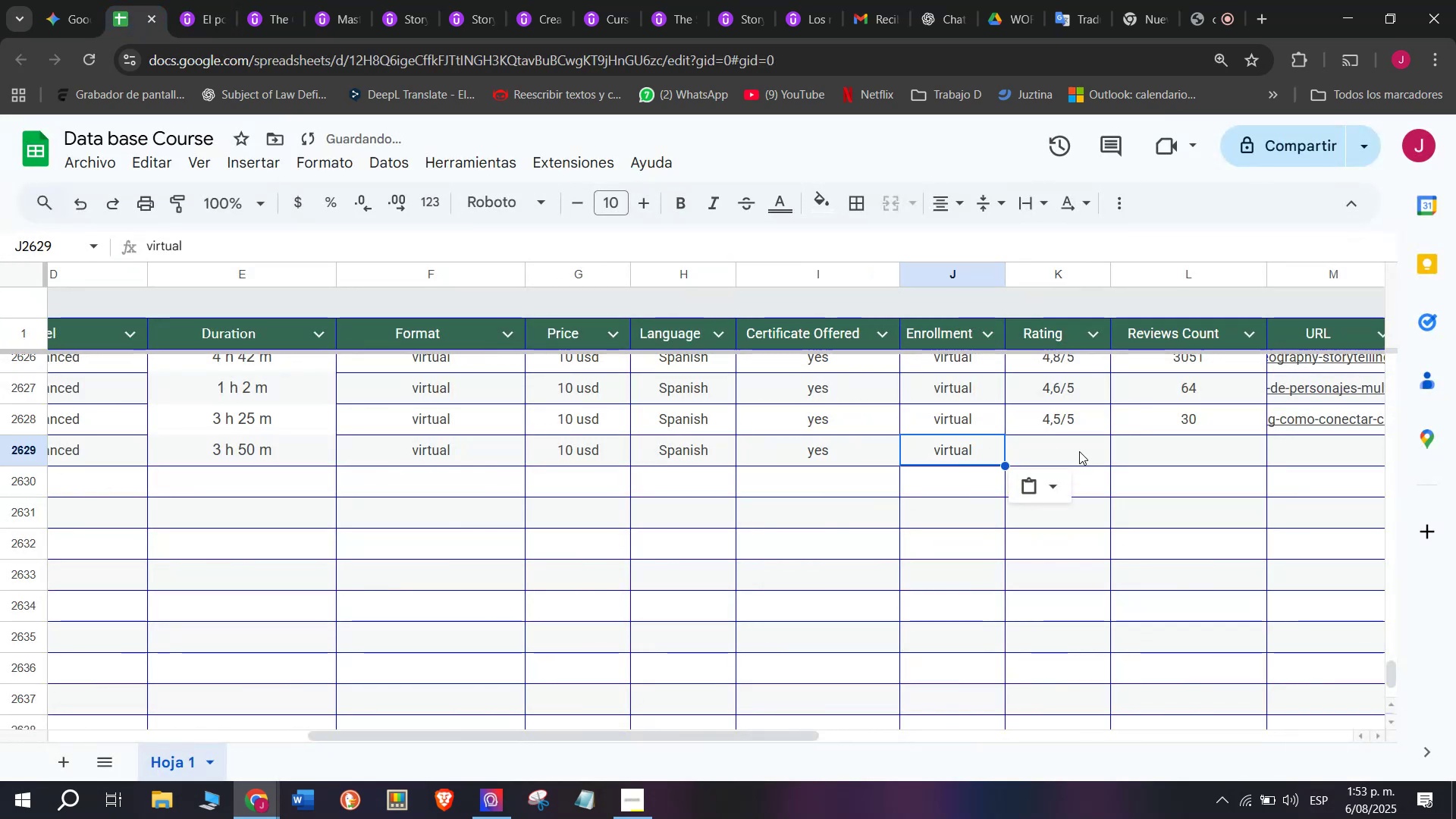 
triple_click([1079, 450])
 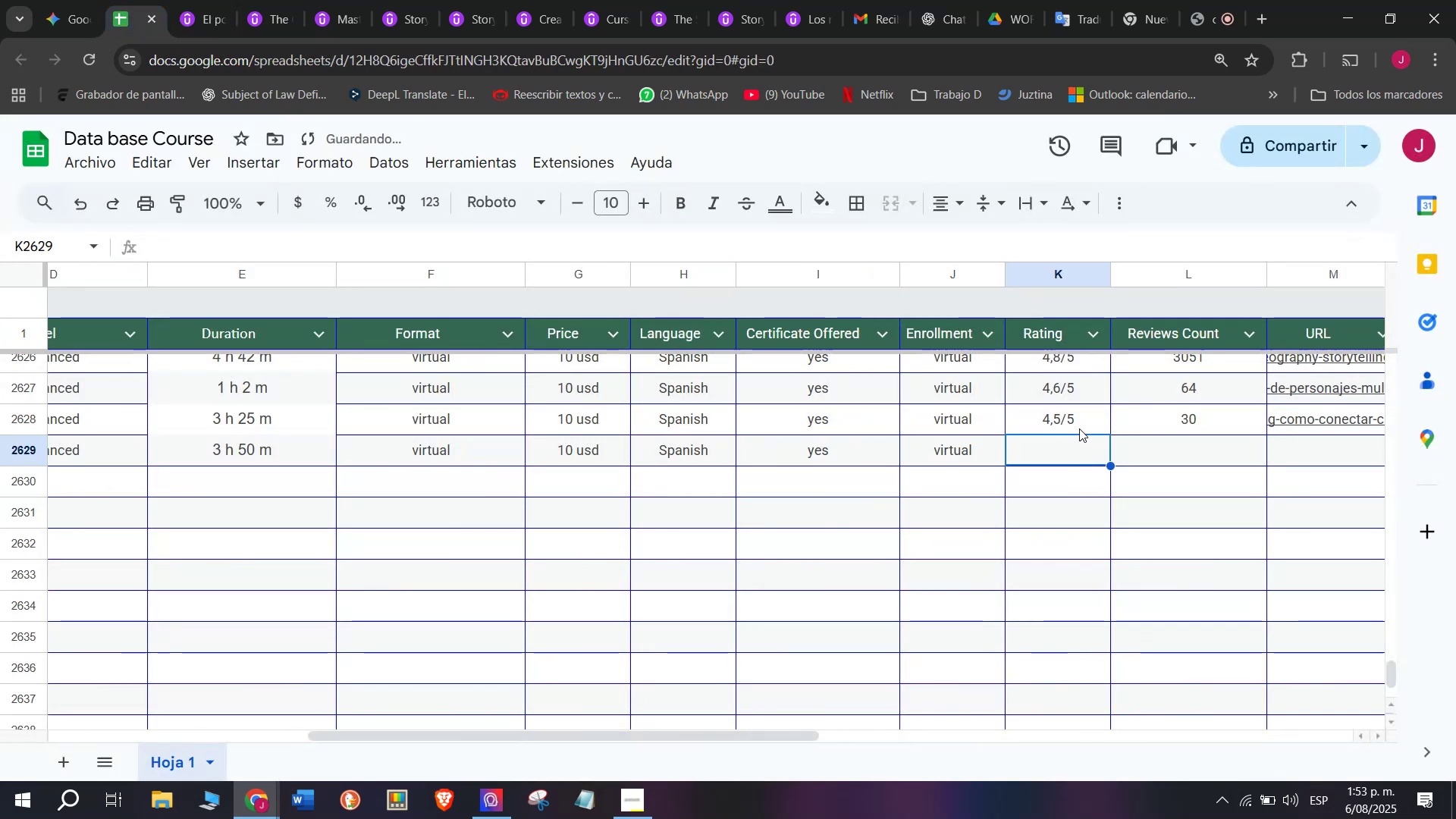 
key(Break)
 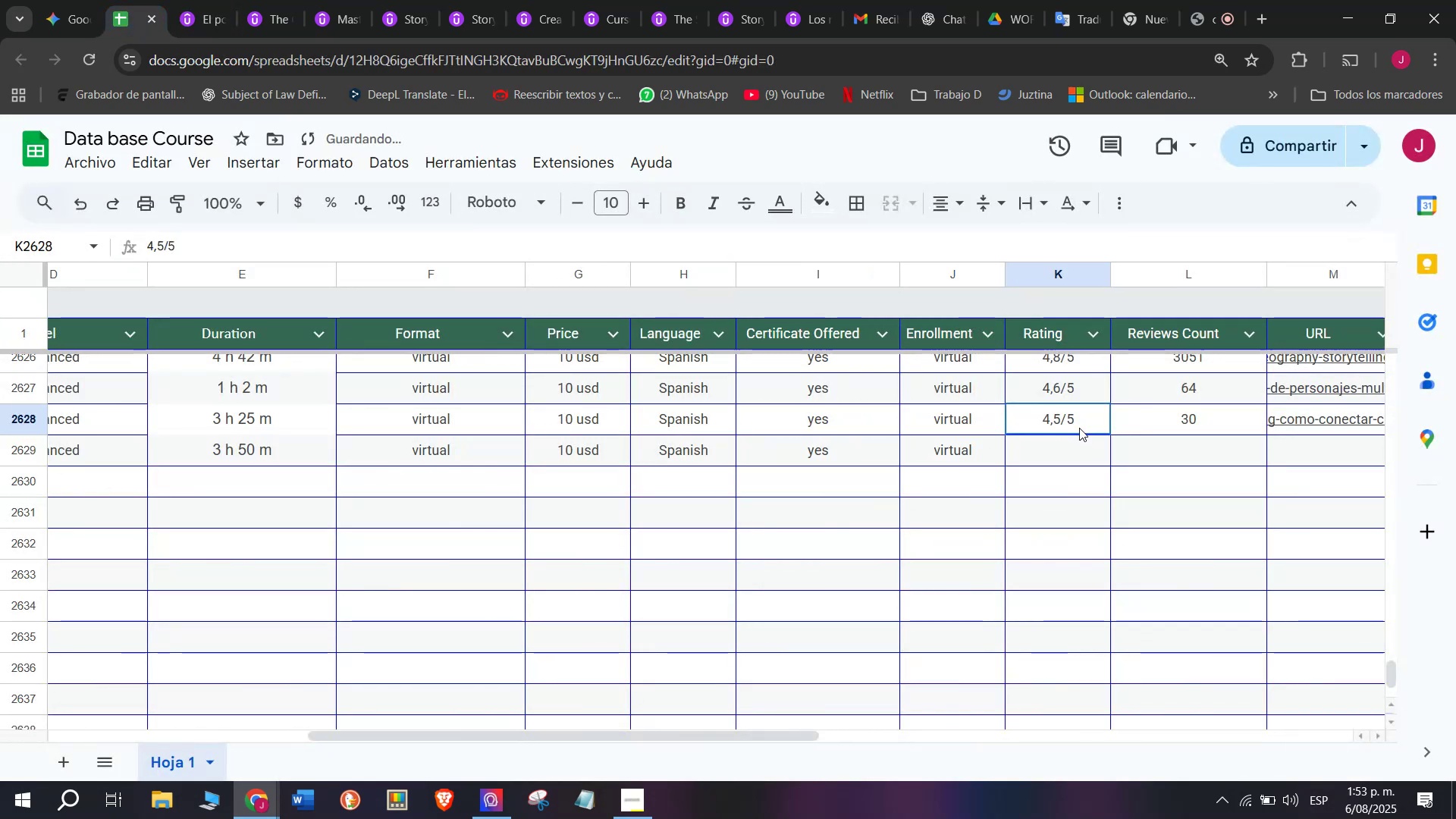 
key(Control+ControlLeft)
 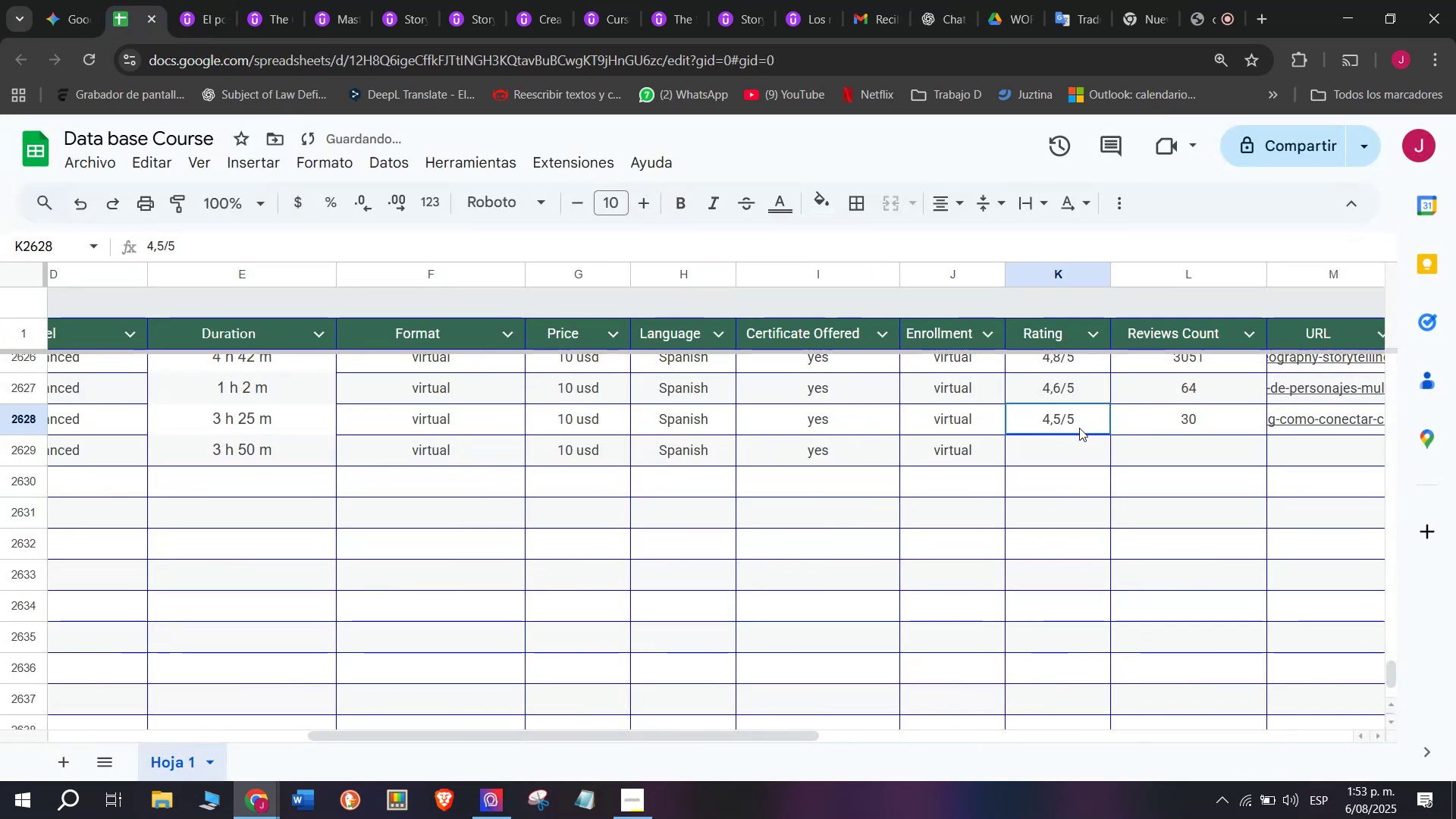 
key(Control+C)
 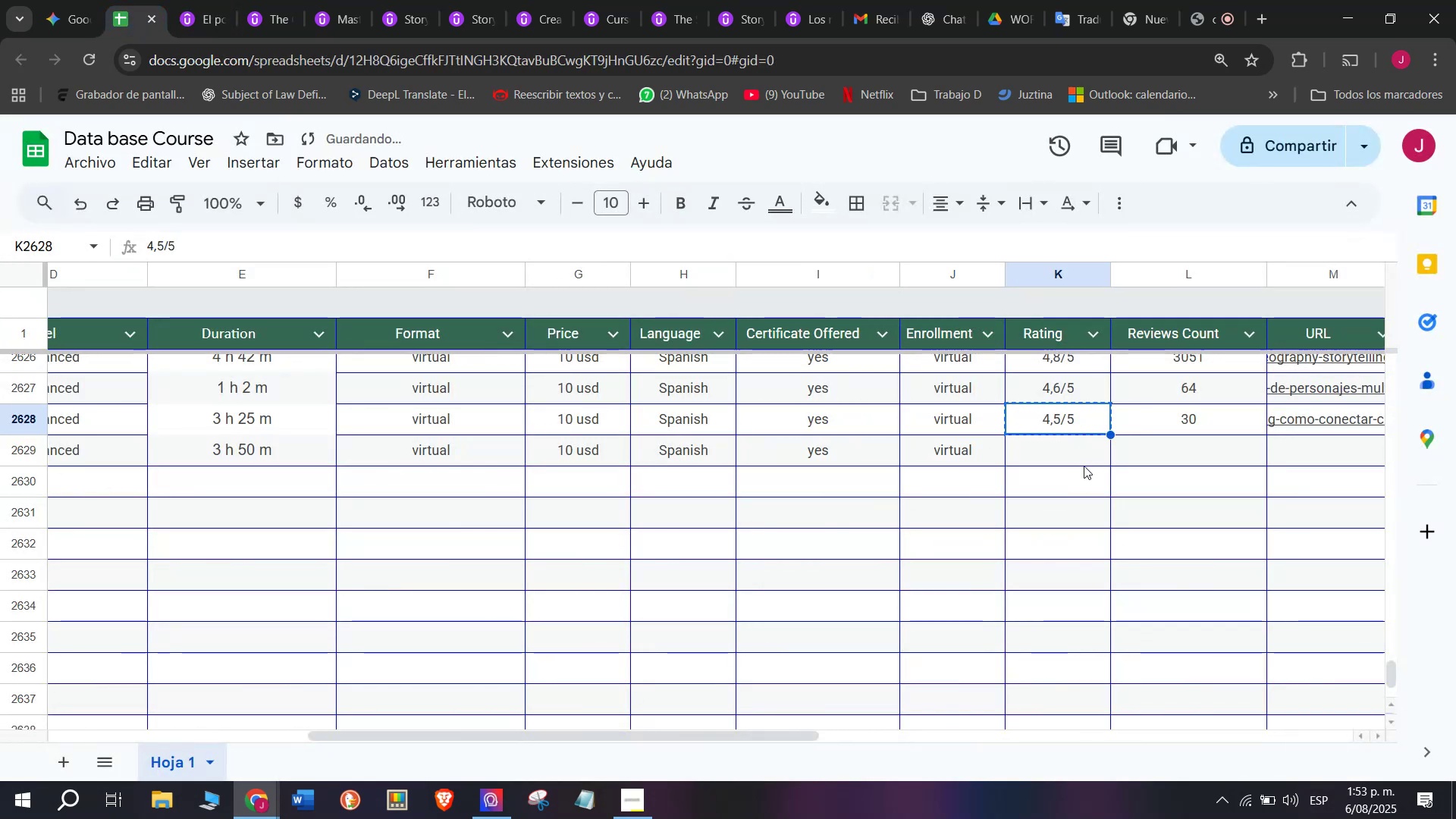 
key(Control+ControlLeft)
 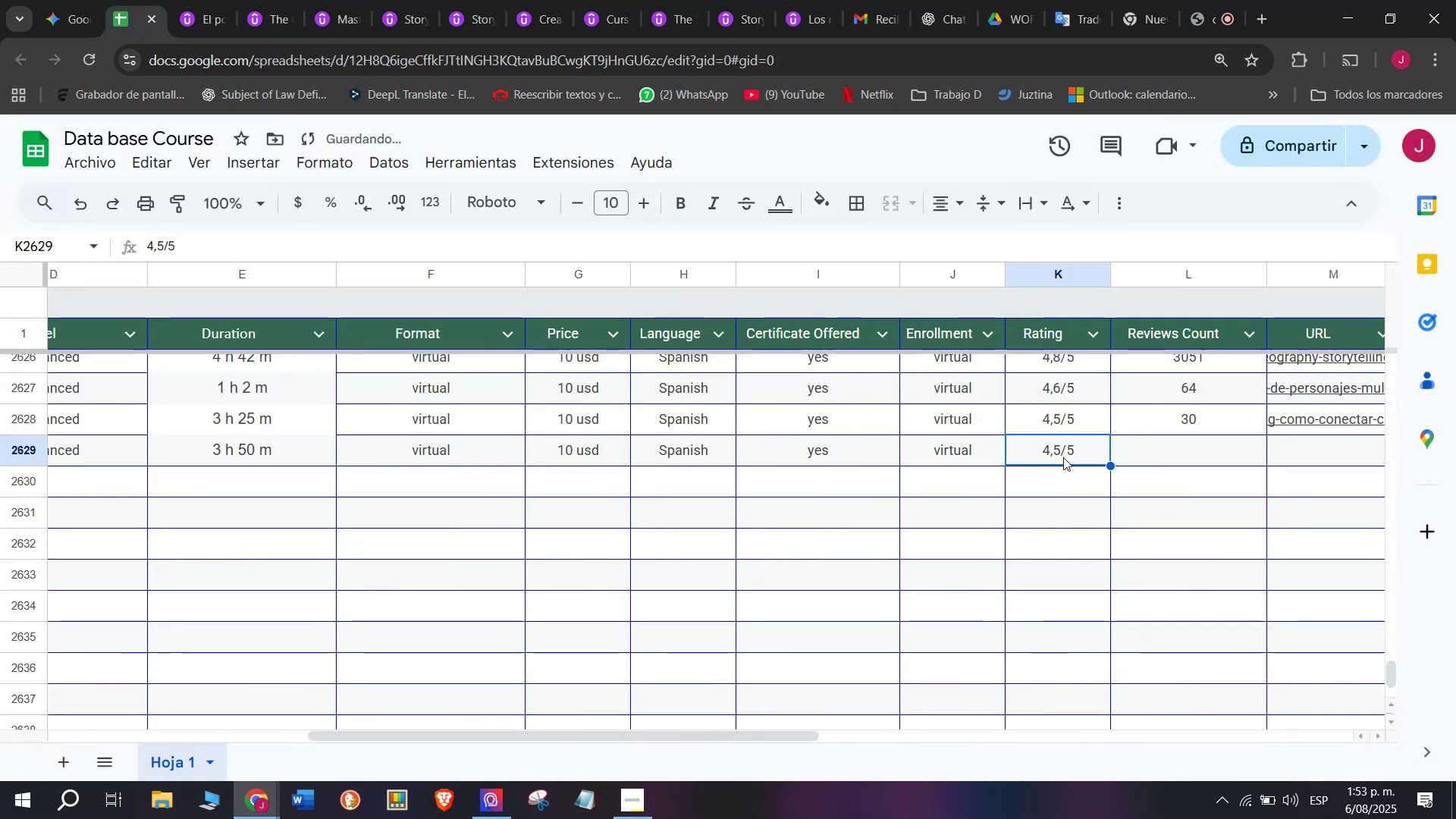 
key(Z)
 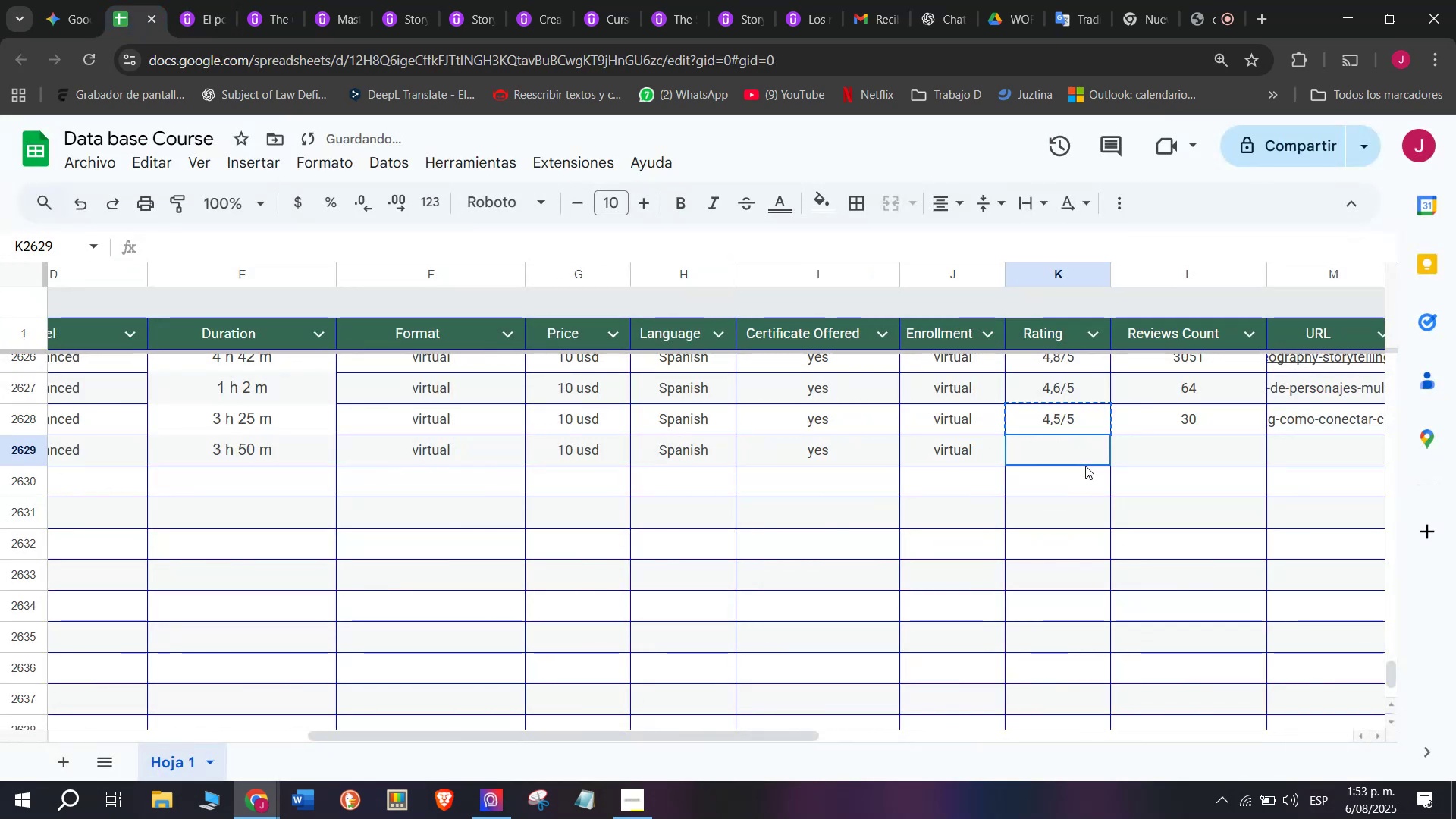 
key(Control+V)
 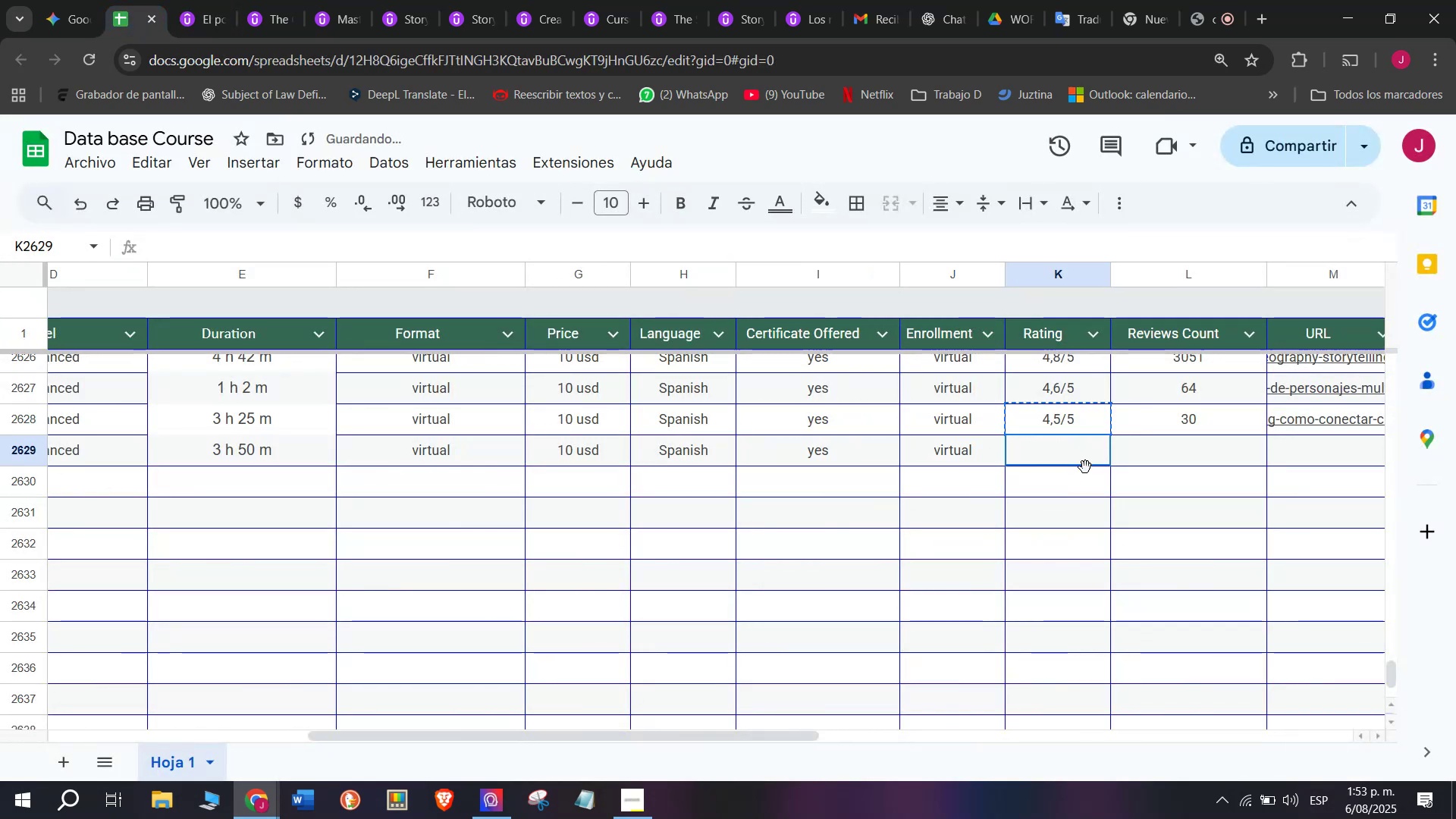 
triple_click([1085, 466])
 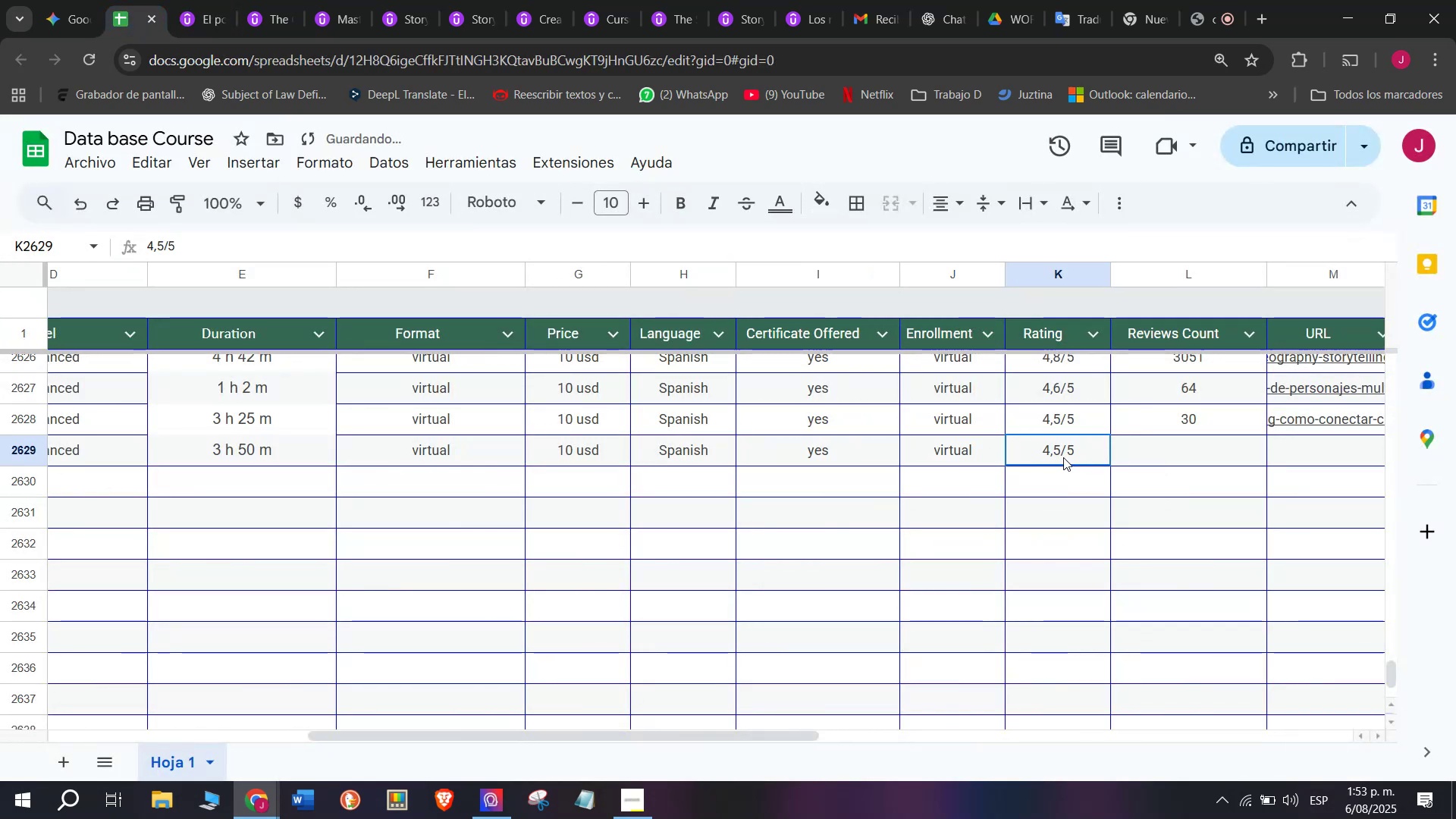 
triple_click([1063, 457])
 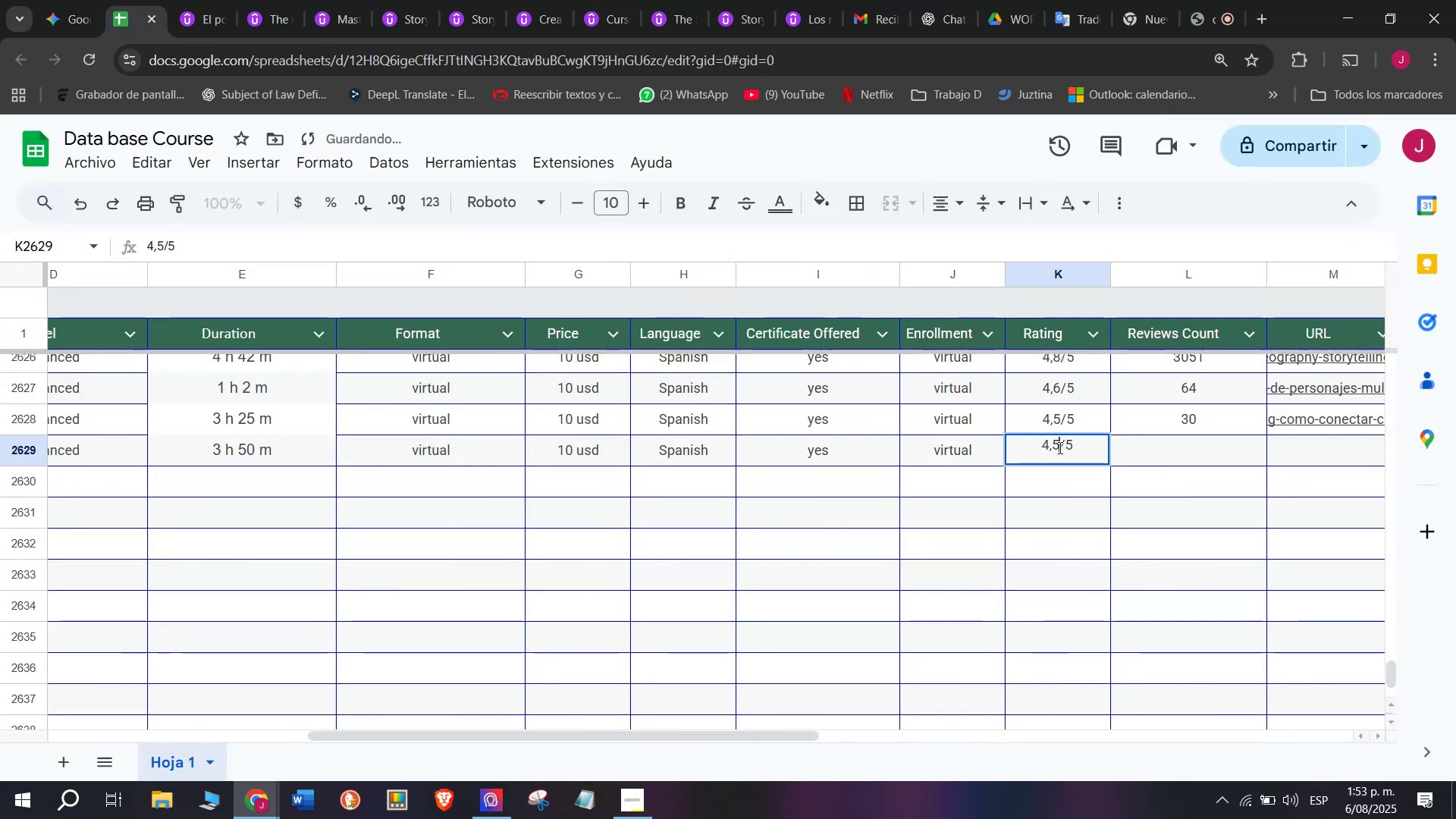 
key(Backspace)
type(q7)
 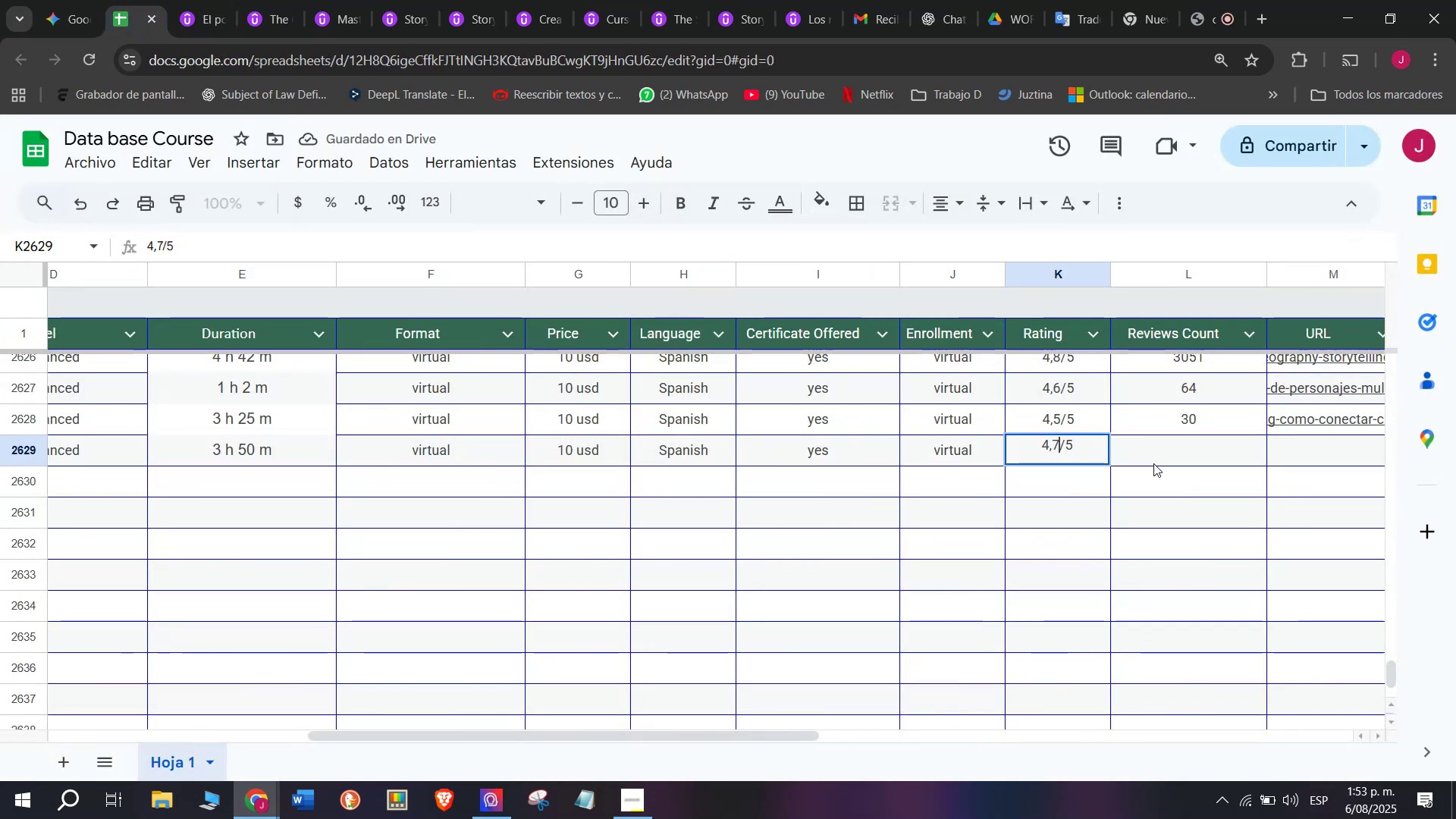 
left_click([1153, 463])
 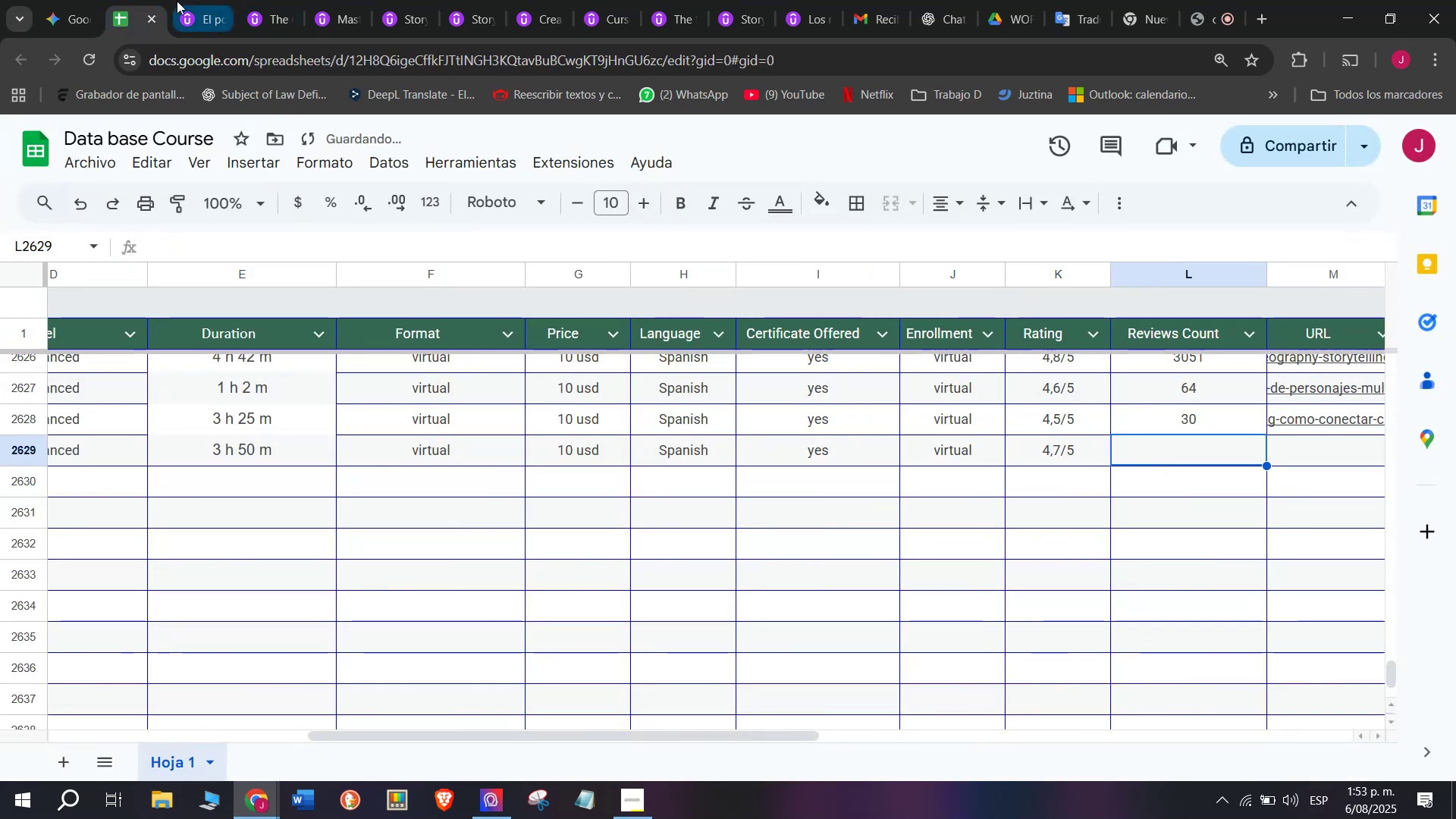 
left_click([190, 0])
 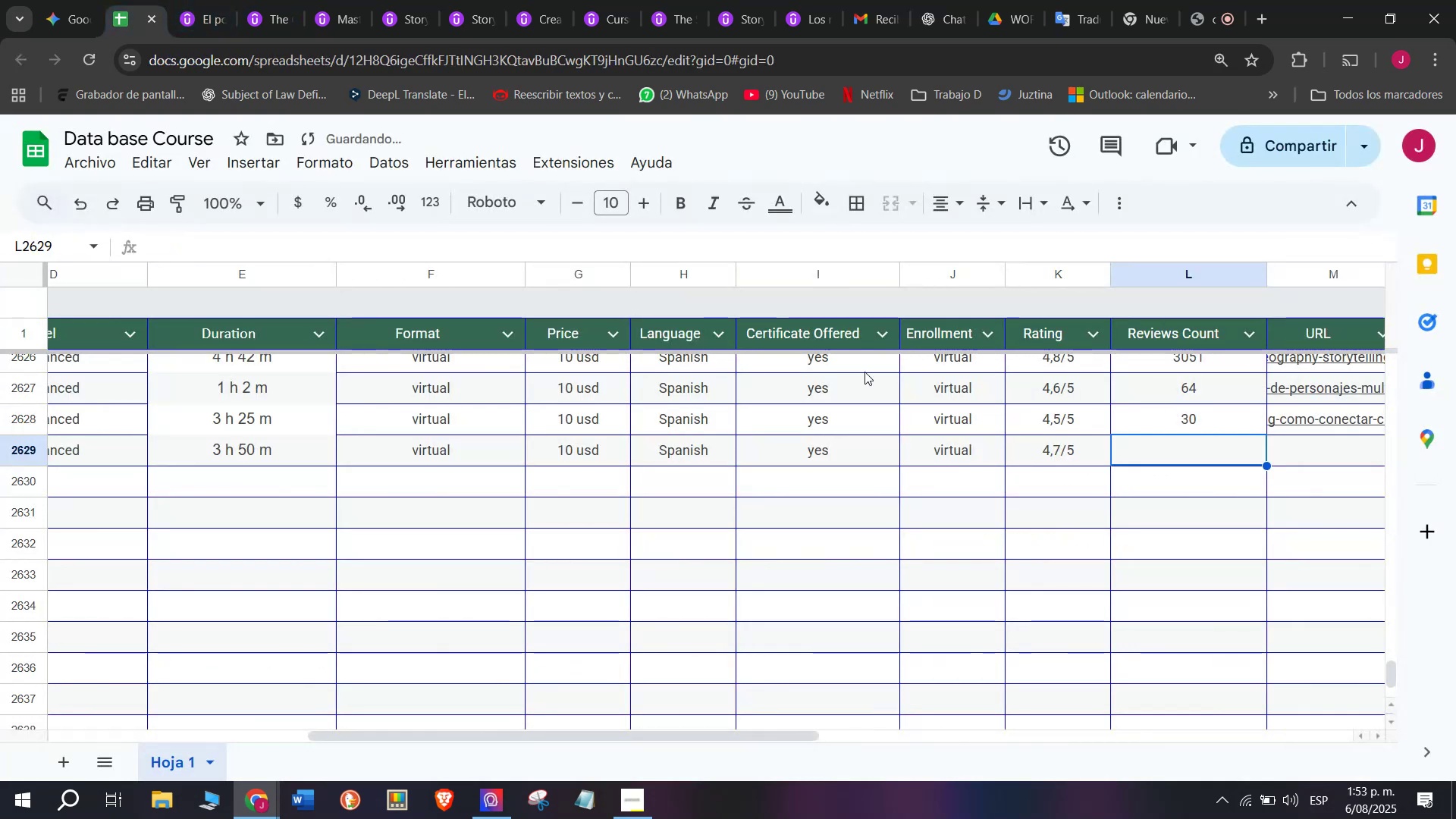 
type(23)
 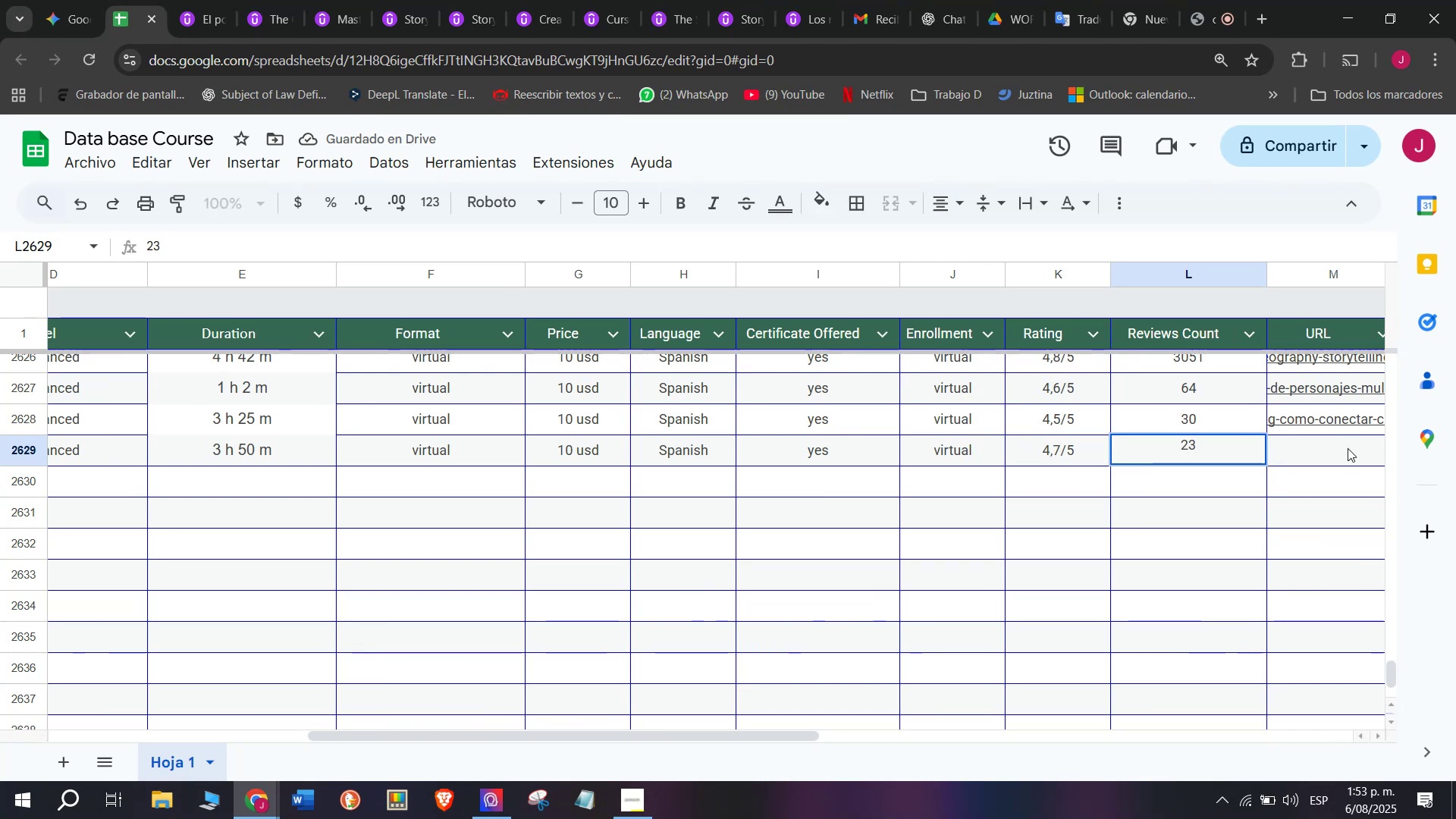 
left_click([1348, 456])
 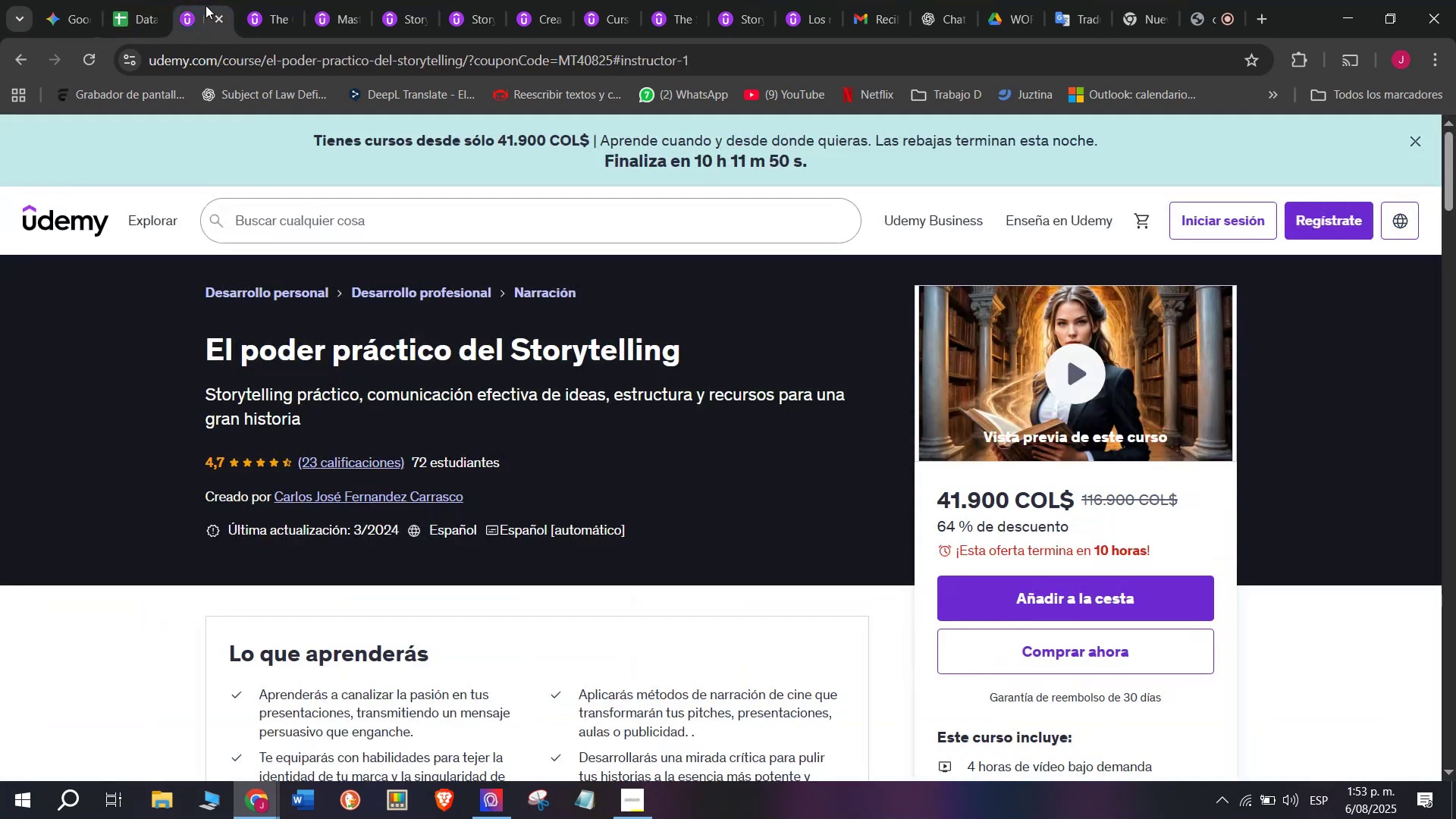 
double_click([226, 61])
 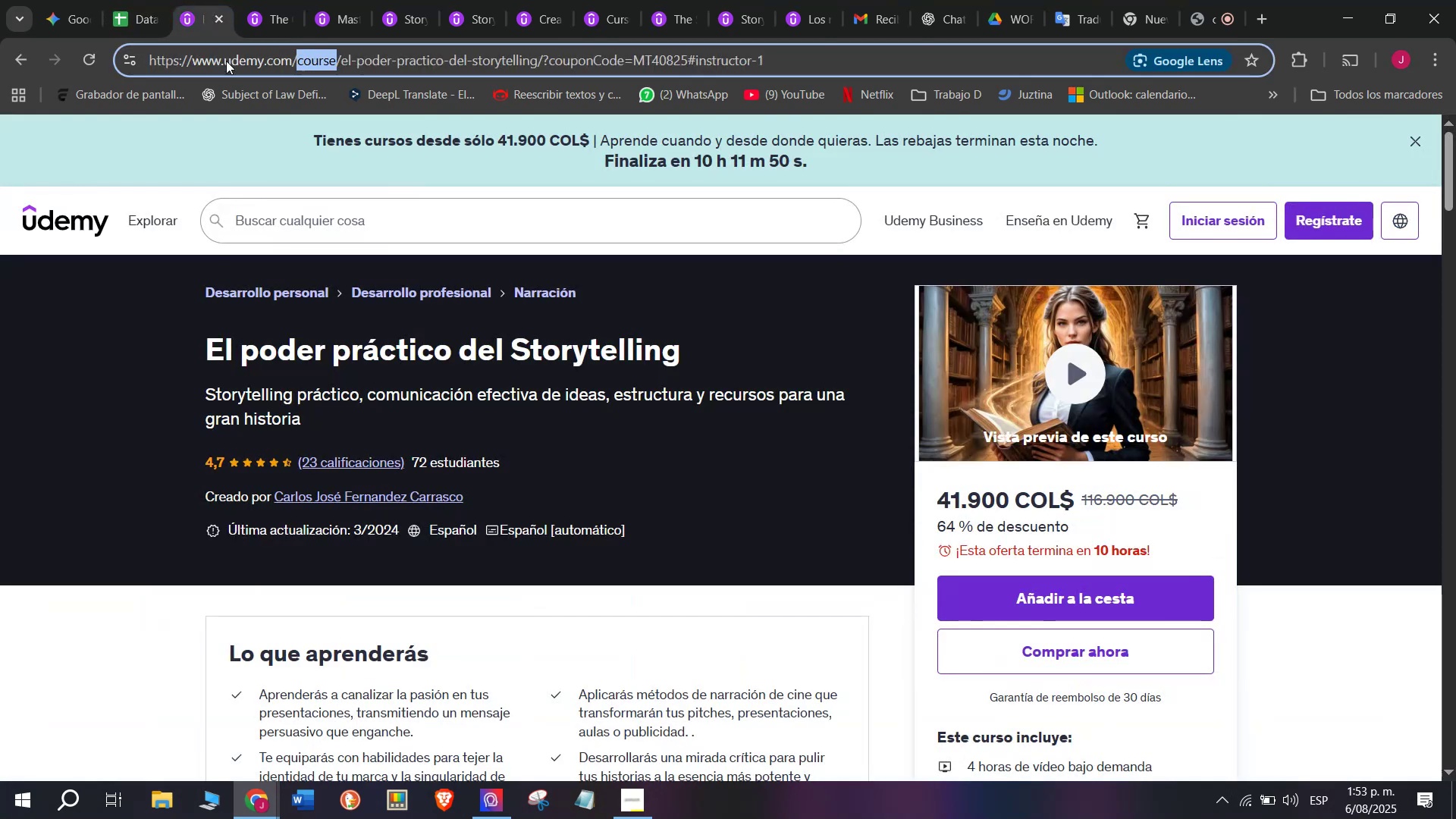 
triple_click([226, 61])
 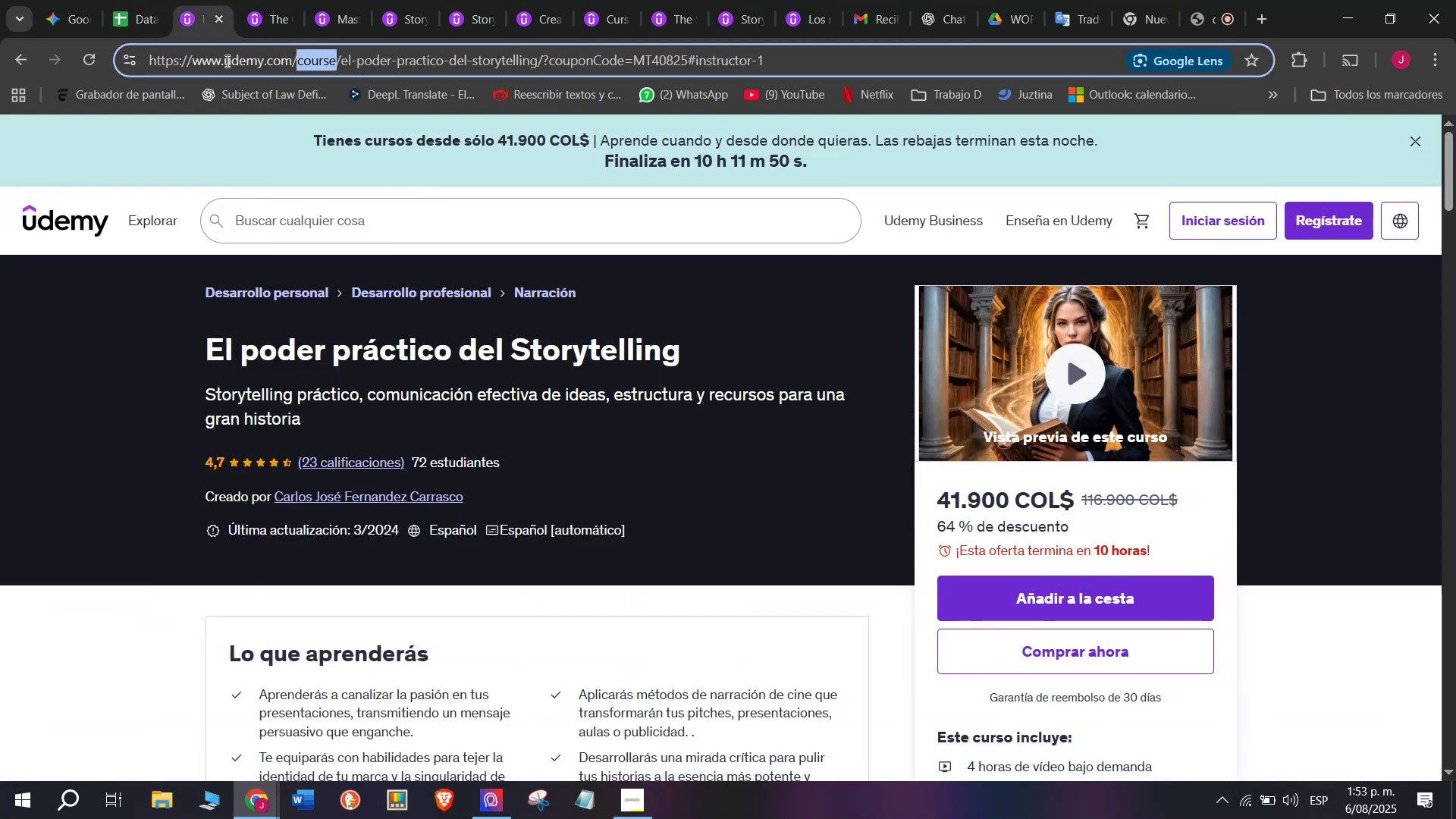 
triple_click([226, 61])
 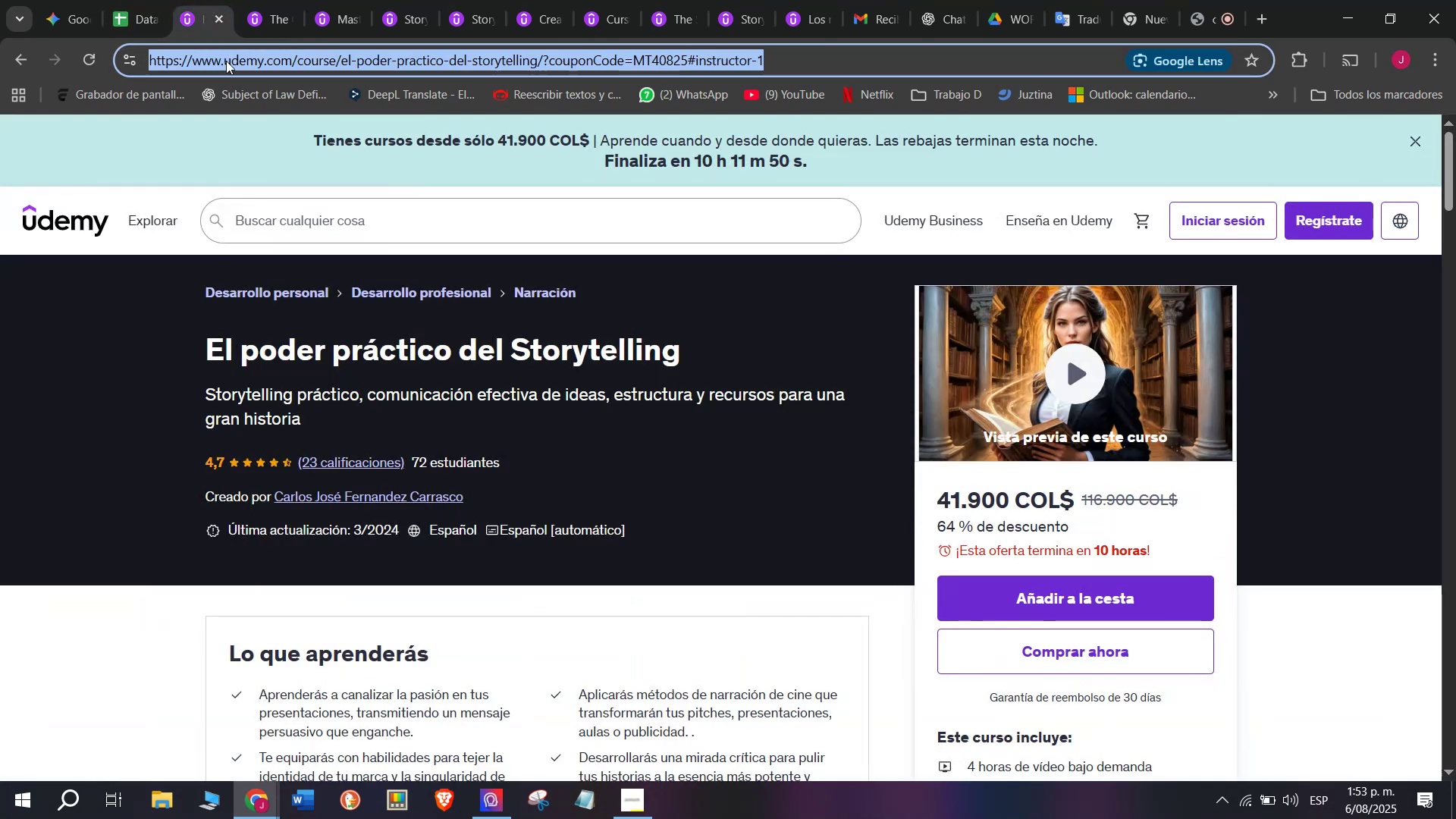 
key(Control+ControlLeft)
 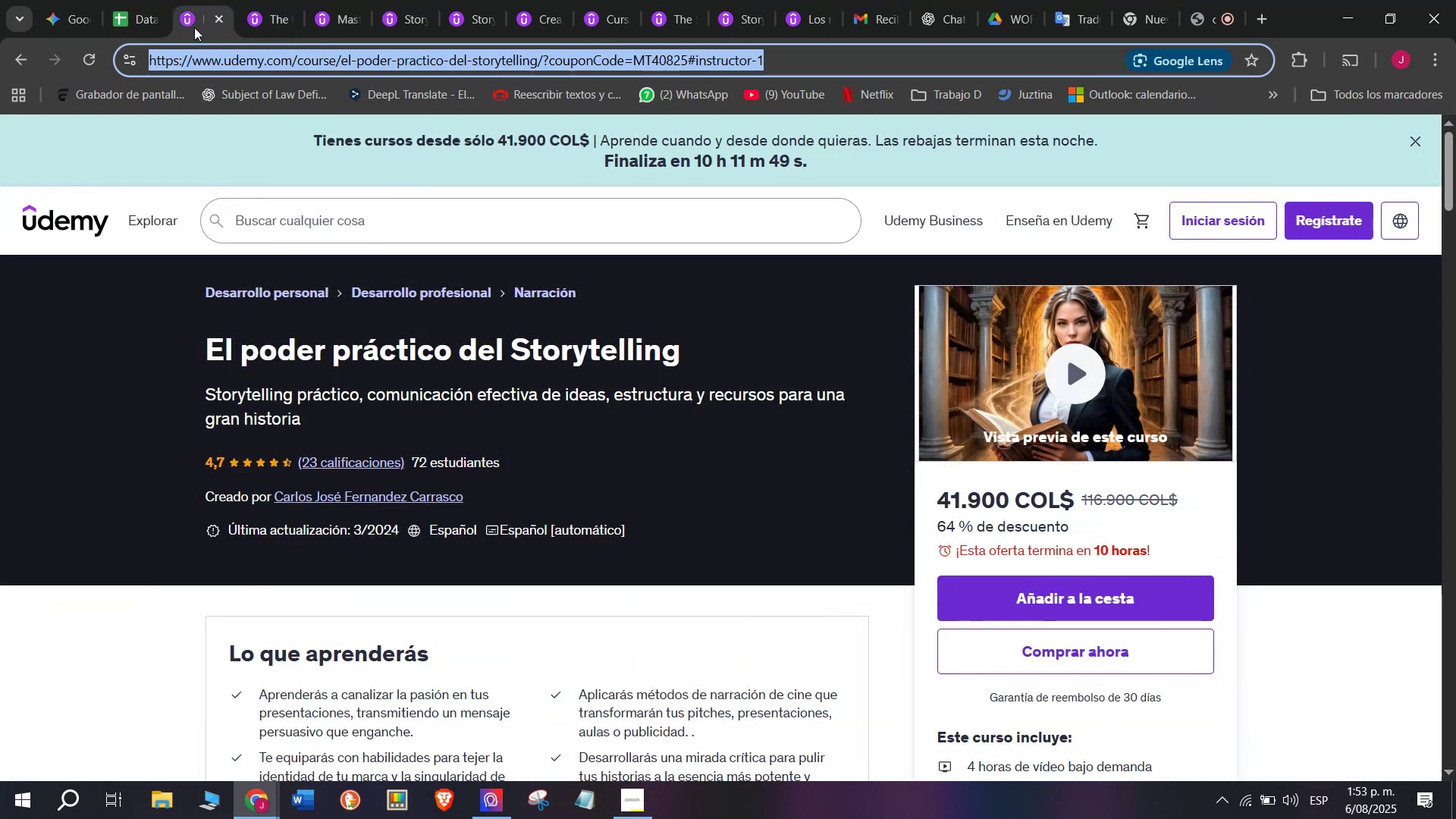 
key(Break)
 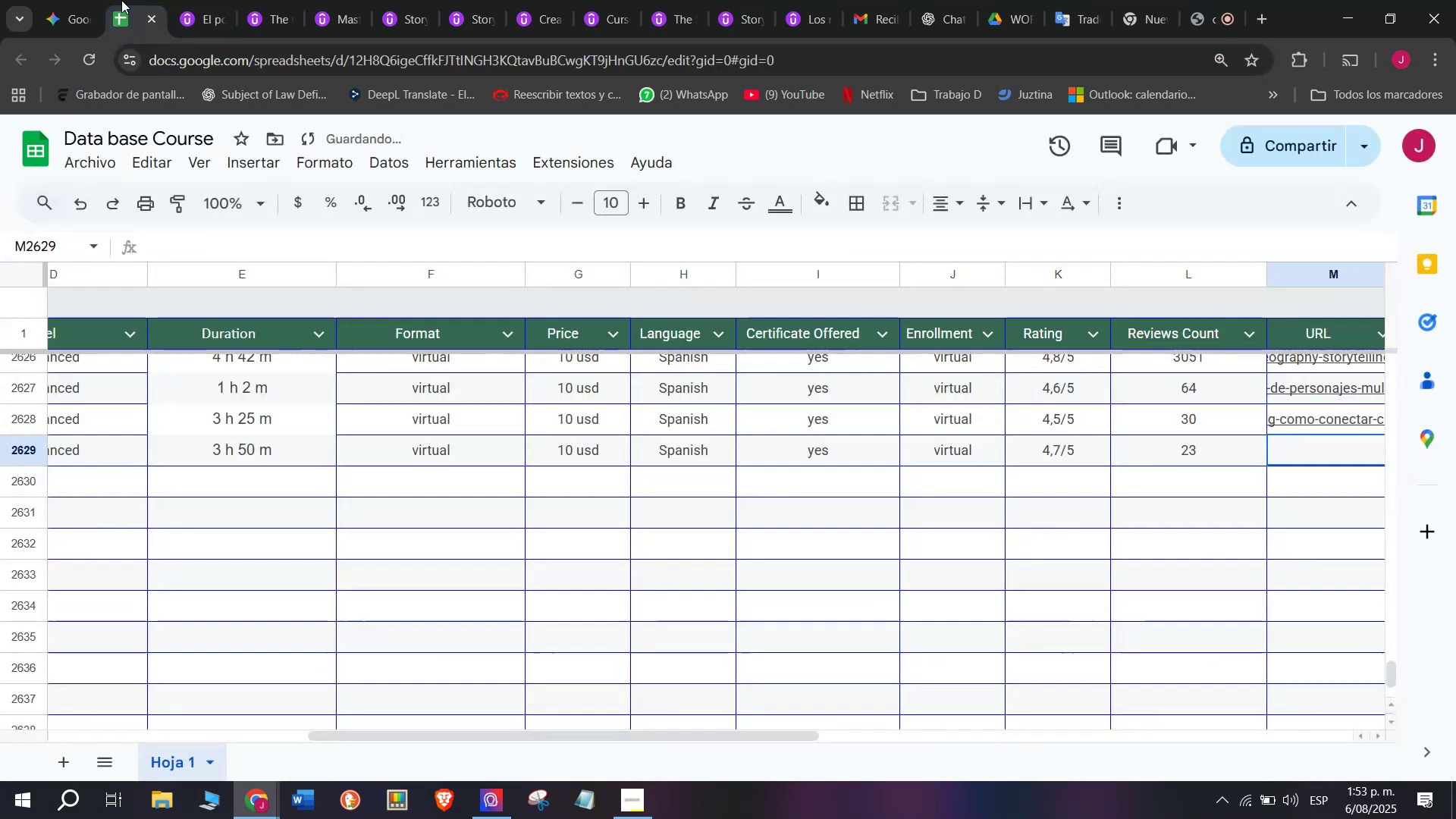 
key(Control+C)
 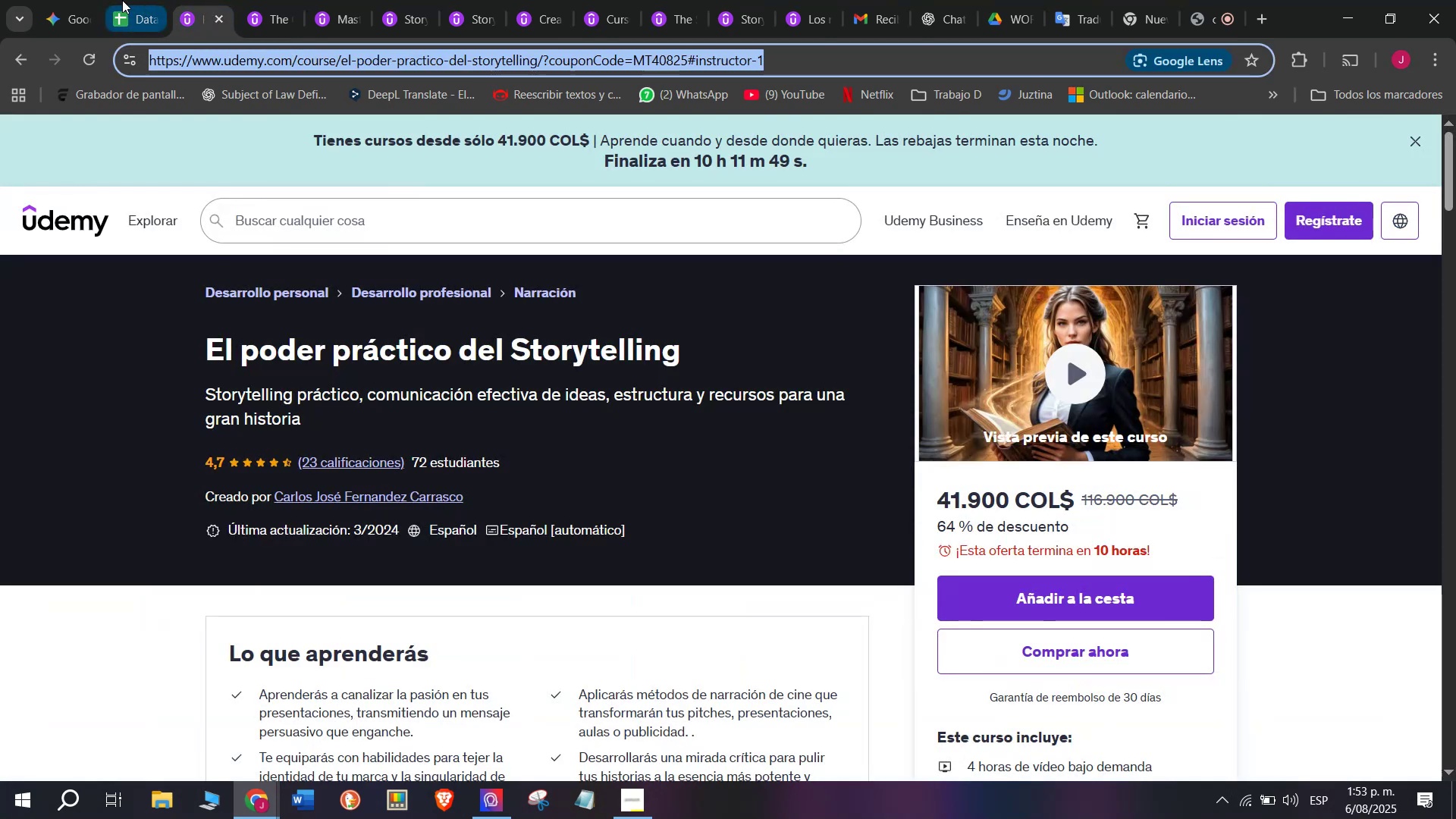 
left_click([121, 0])
 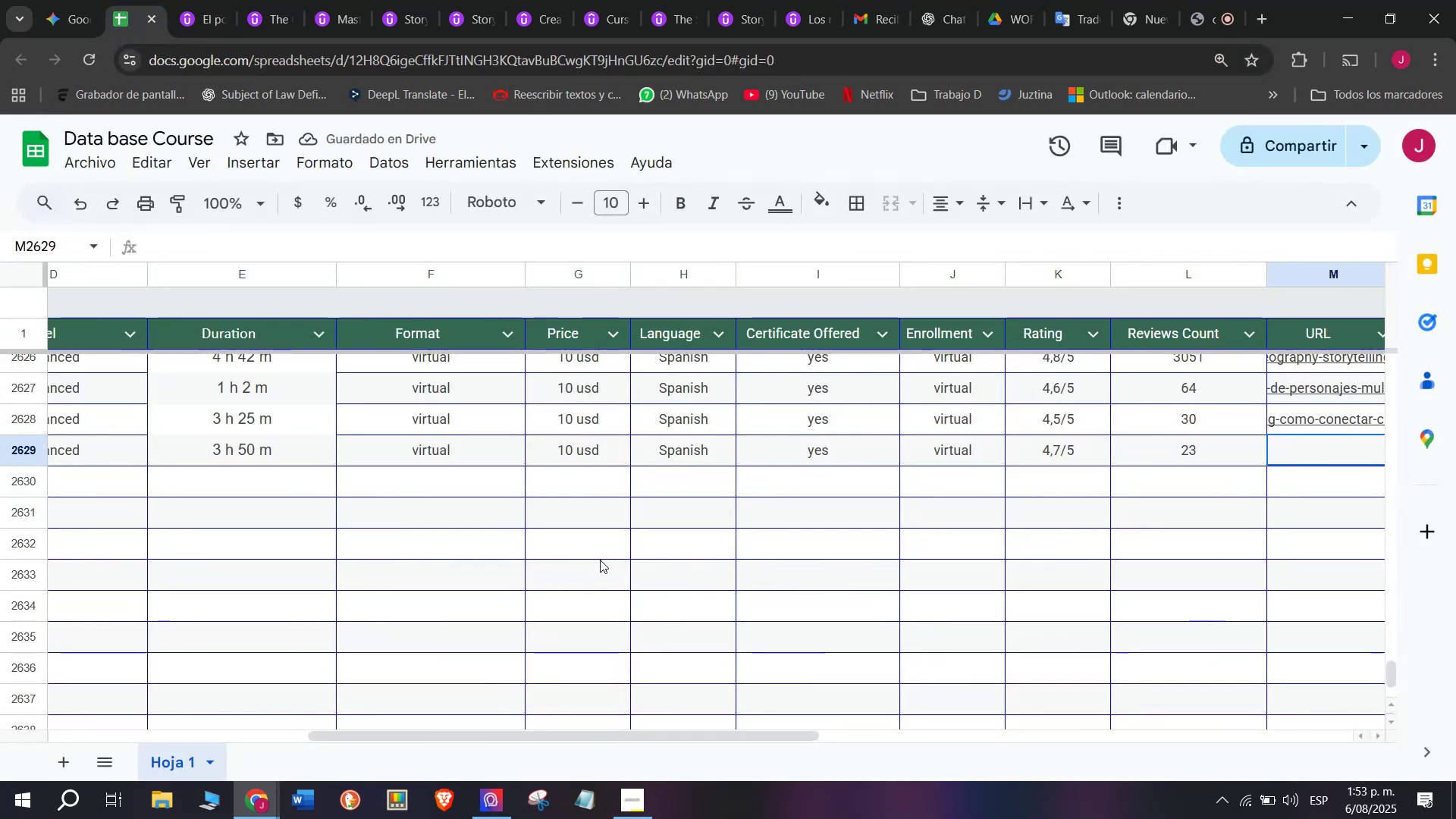 
key(Z)
 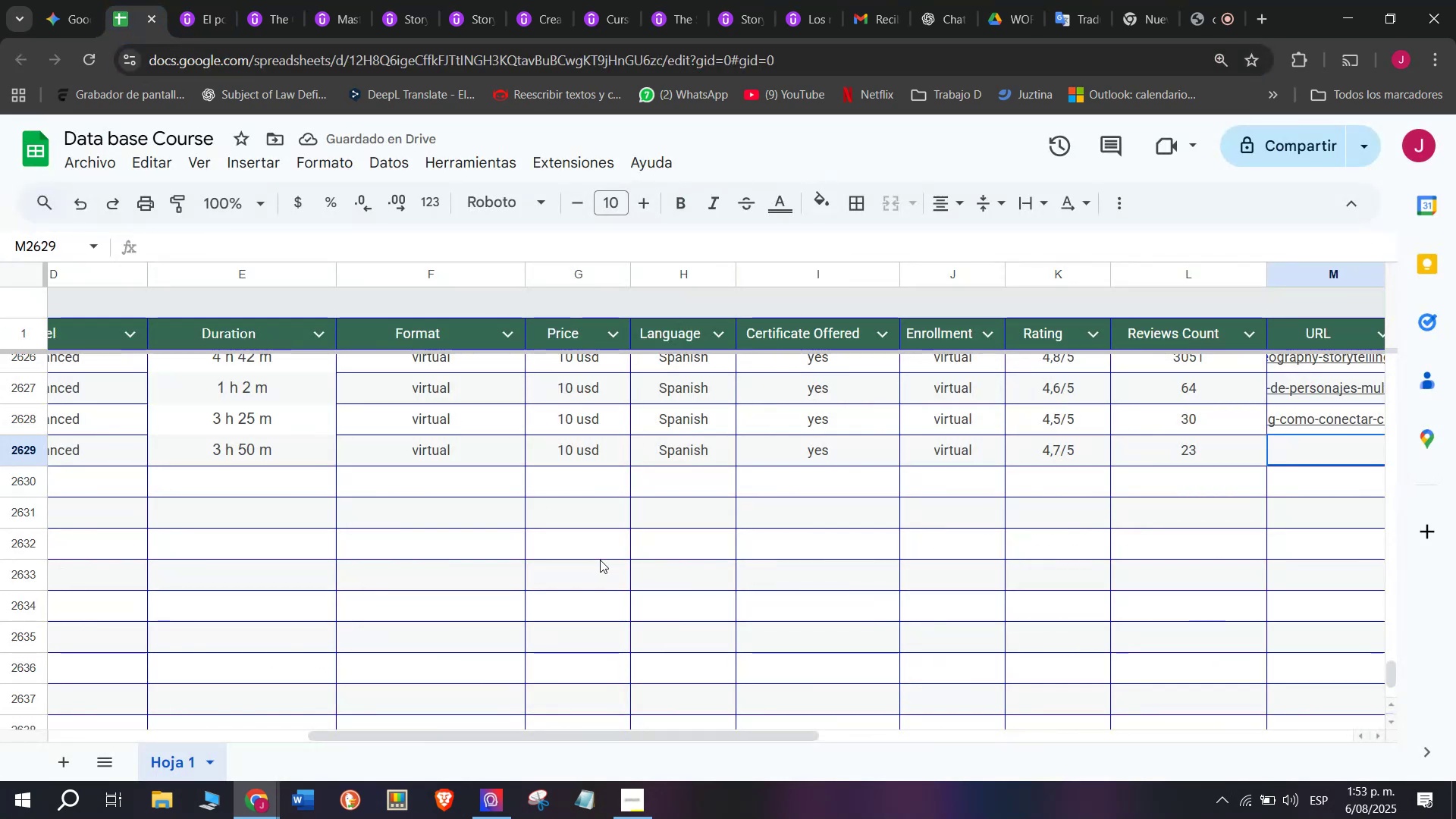 
key(Control+ControlLeft)
 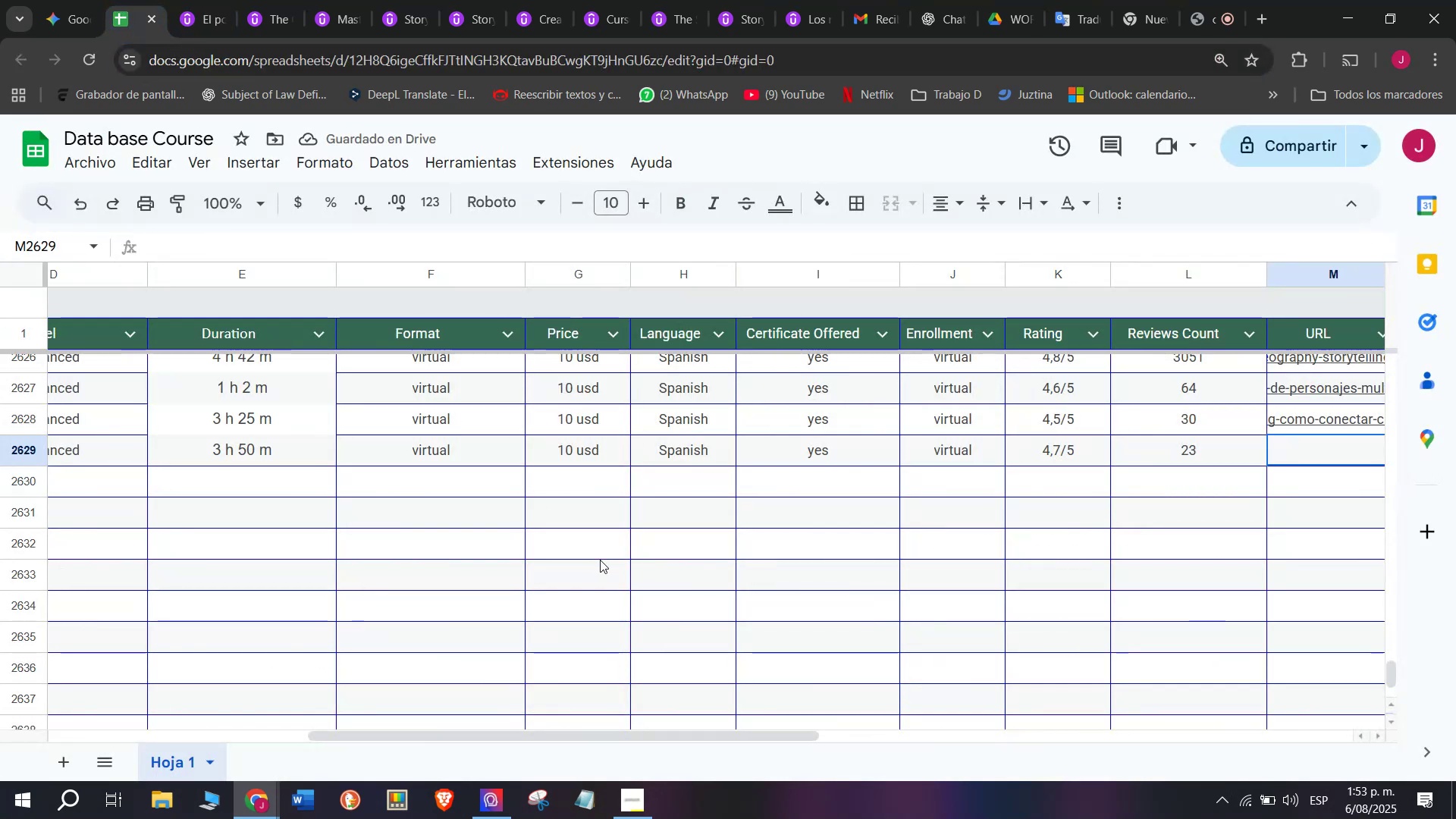 
key(Control+V)
 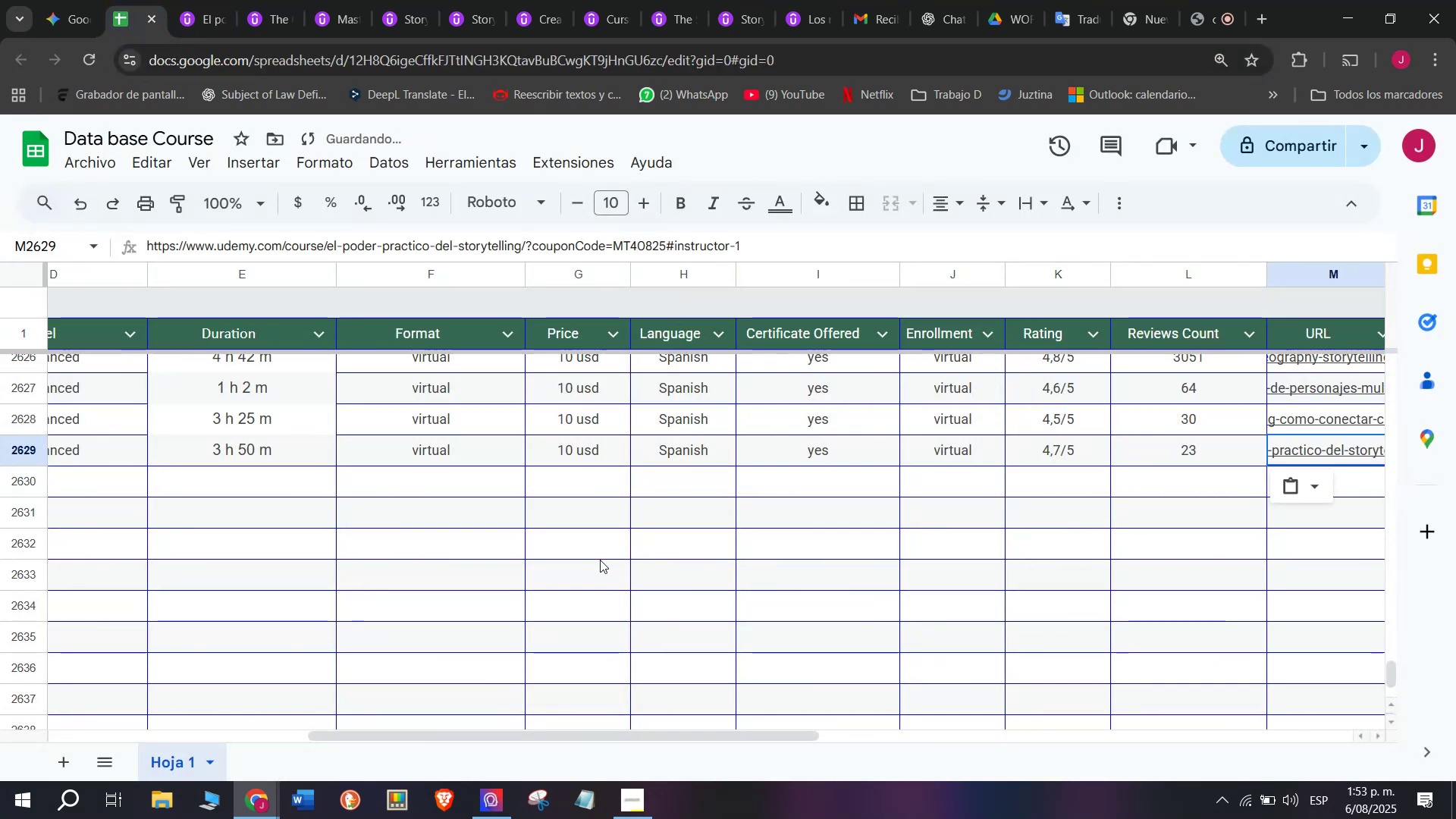 
scroll: coordinate [243, 485], scroll_direction: up, amount: 4.0
 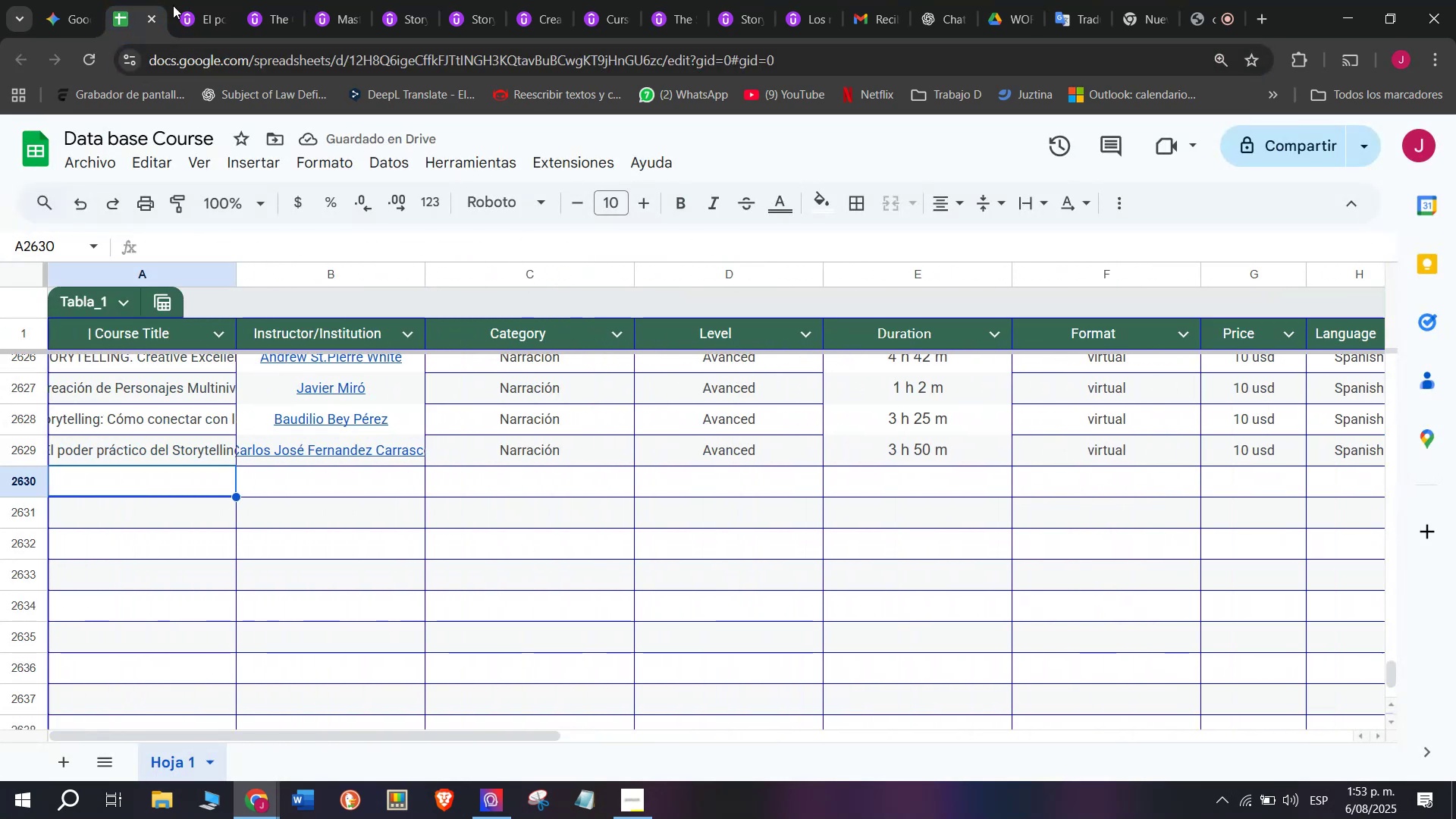 
left_click([176, 0])
 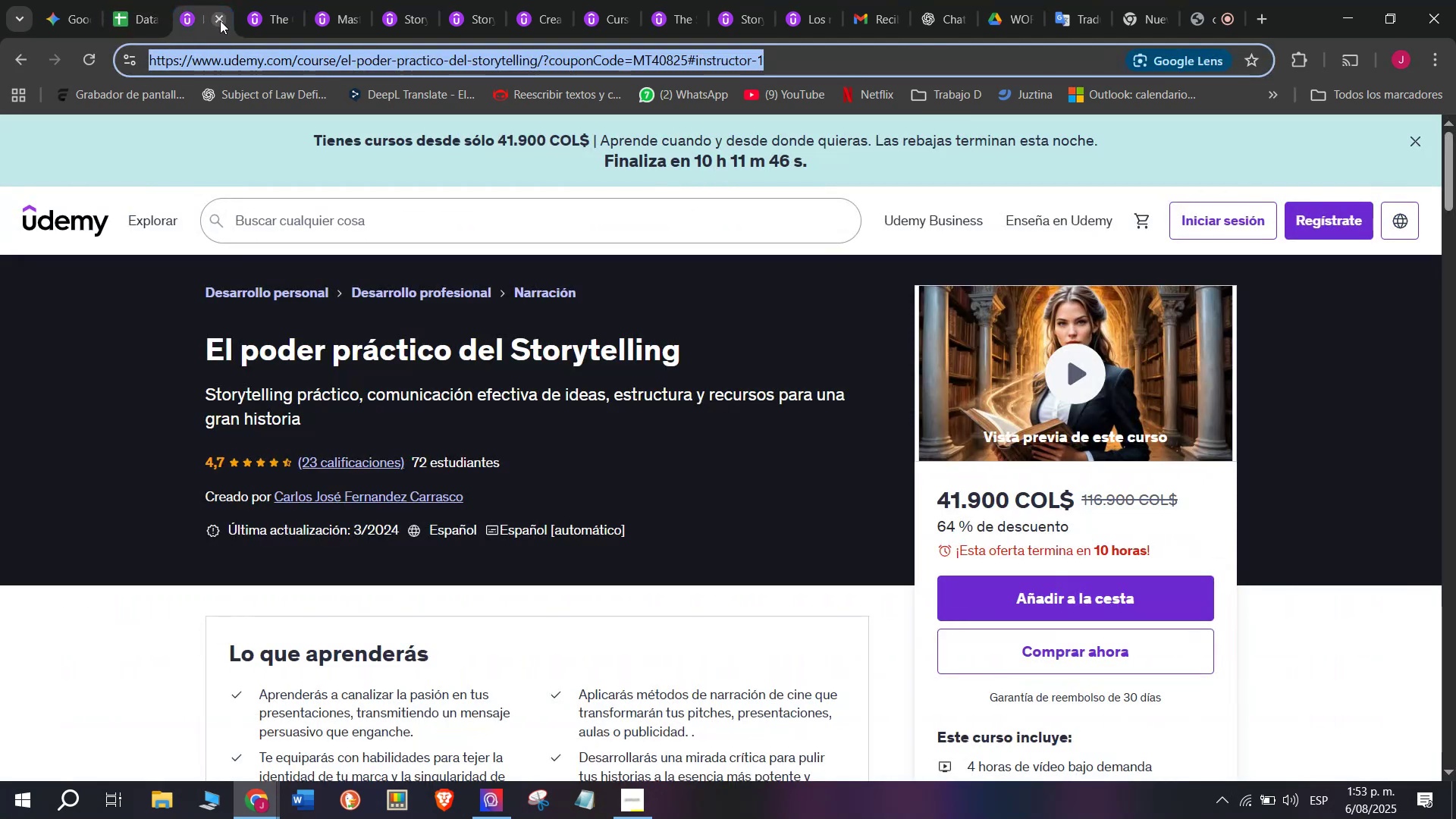 
left_click([220, 20])
 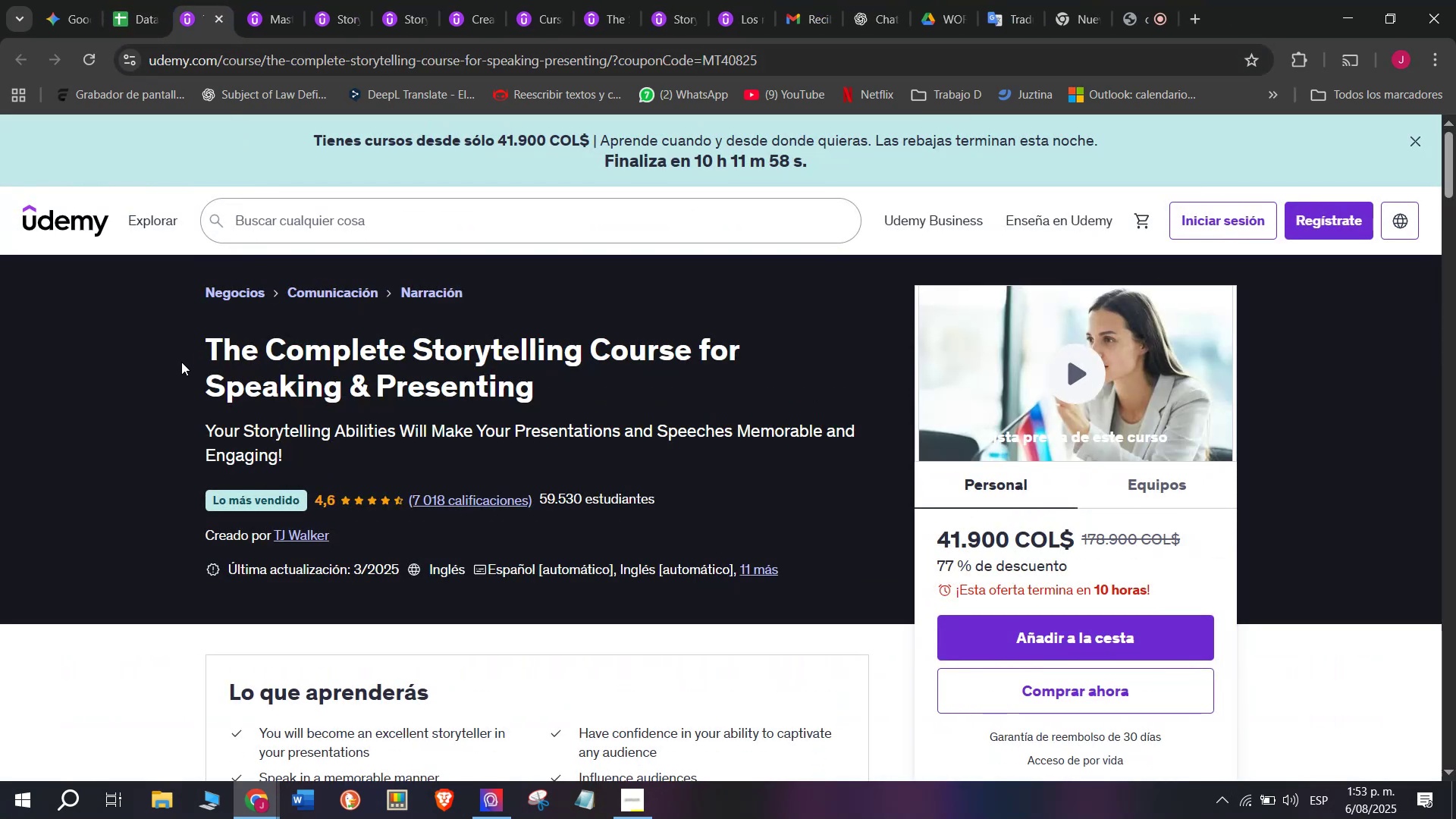 
left_click_drag(start_coordinate=[175, 326], to_coordinate=[624, 372])
 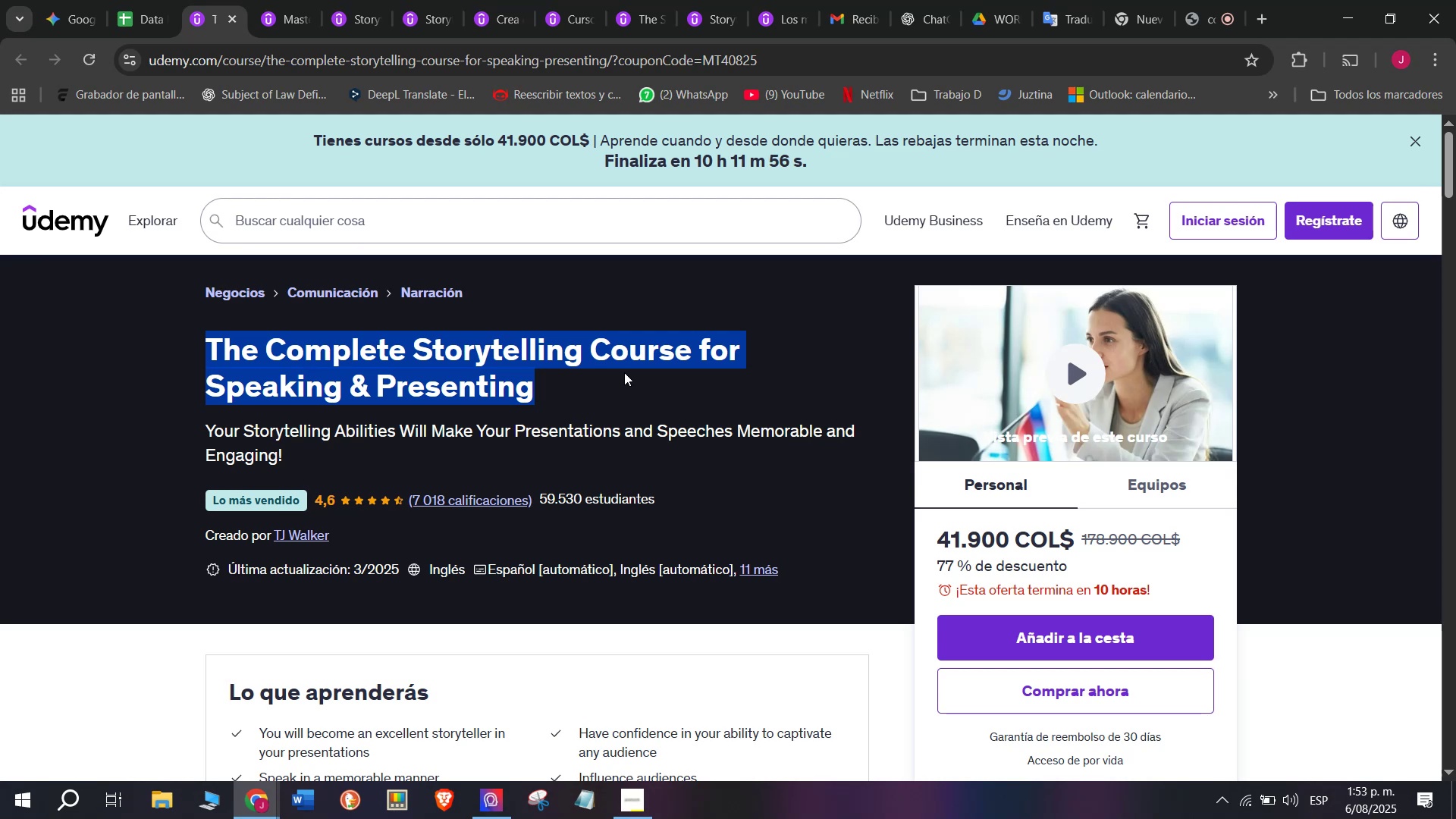 
key(Break)
 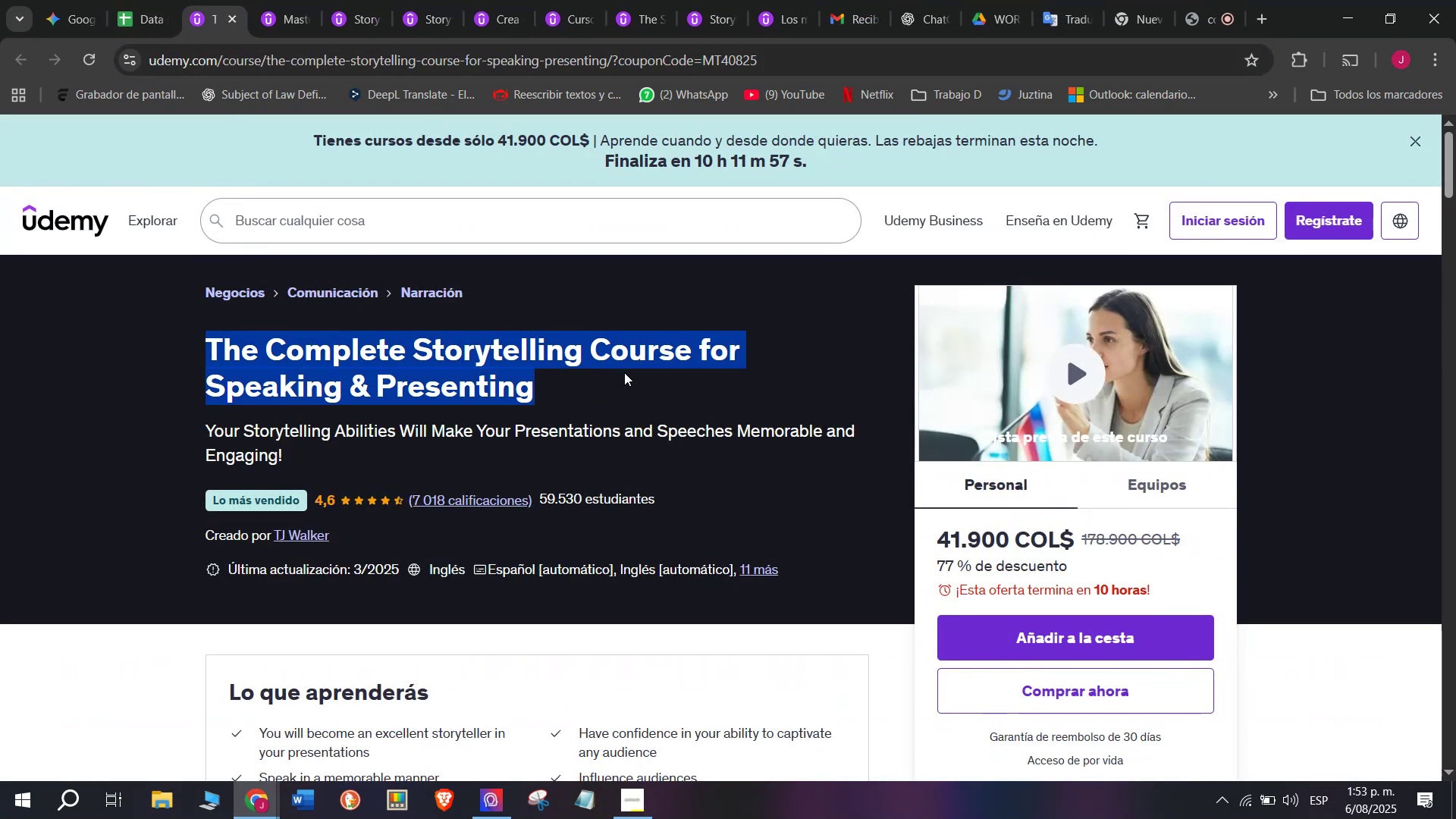 
key(Control+ControlLeft)
 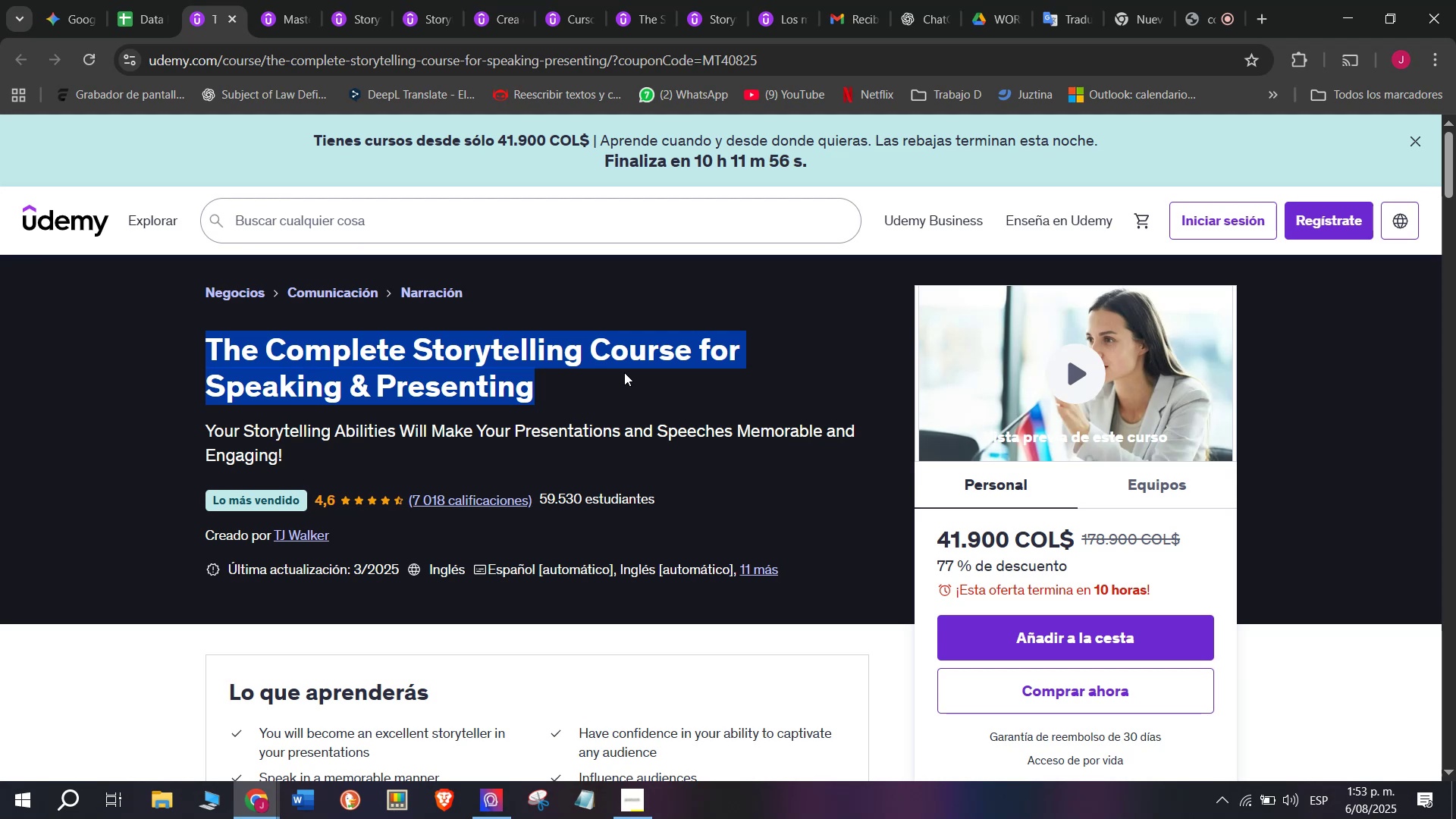 
key(Control+C)
 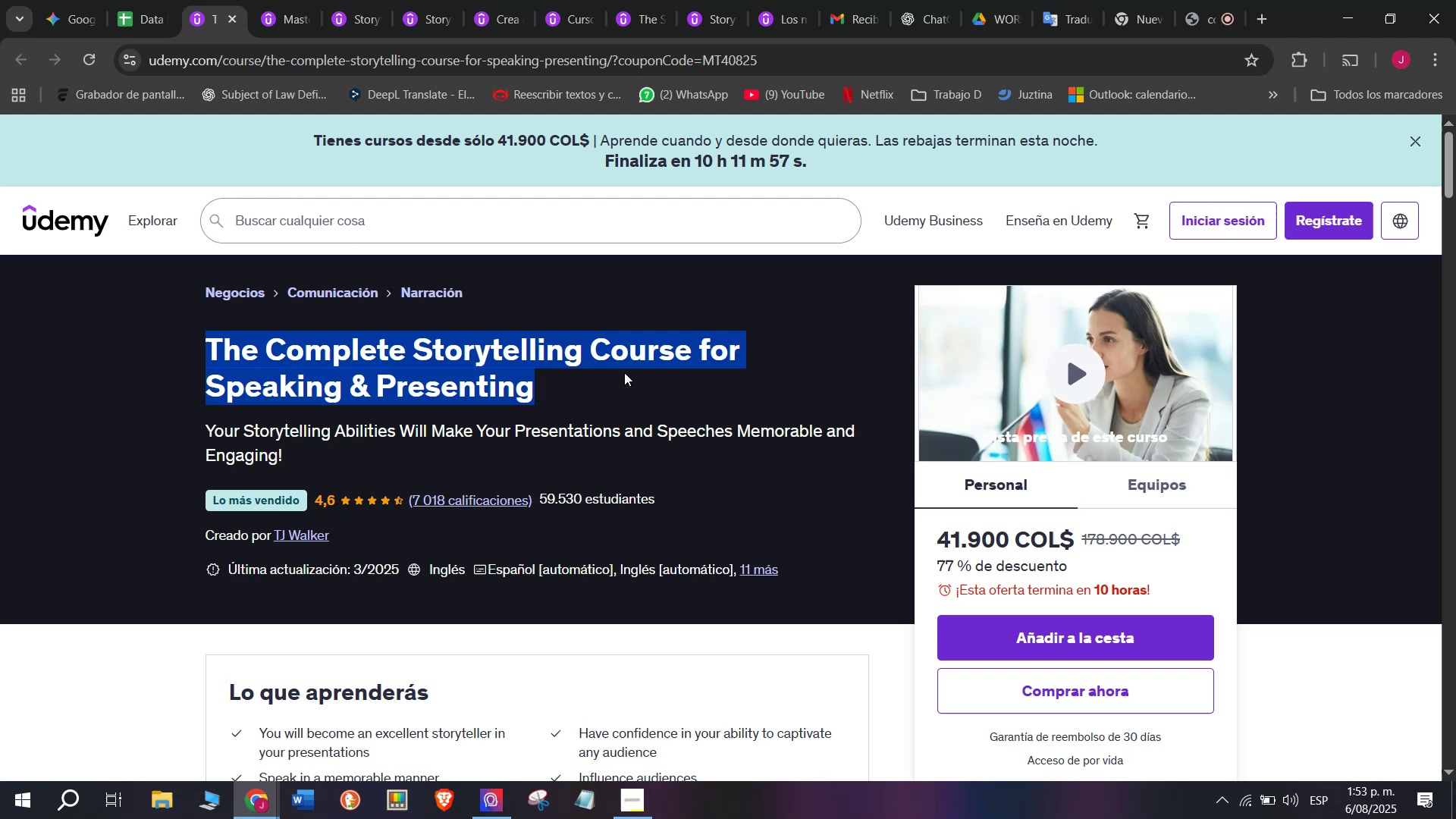 
key(Control+ControlLeft)
 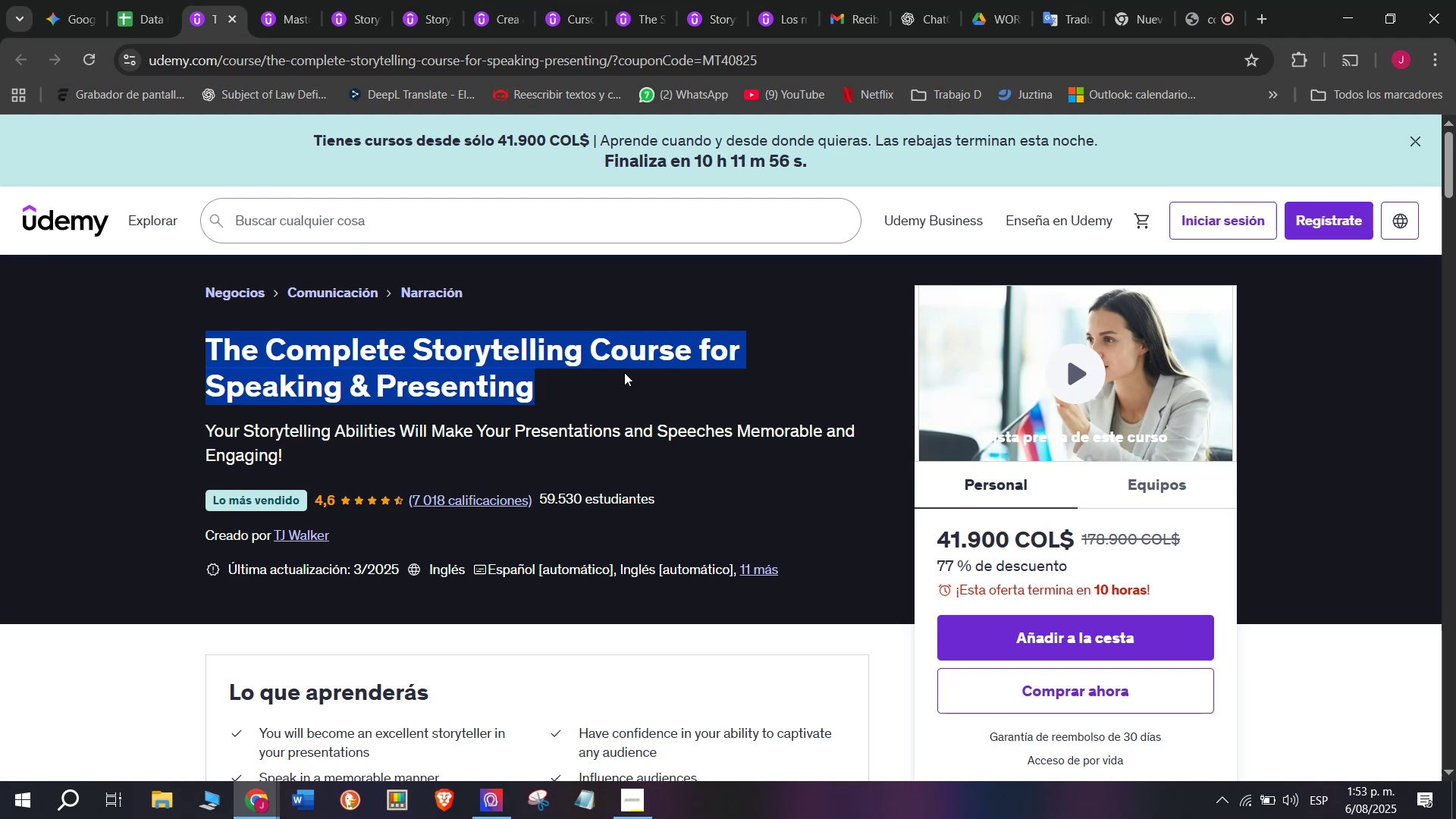 
key(Break)
 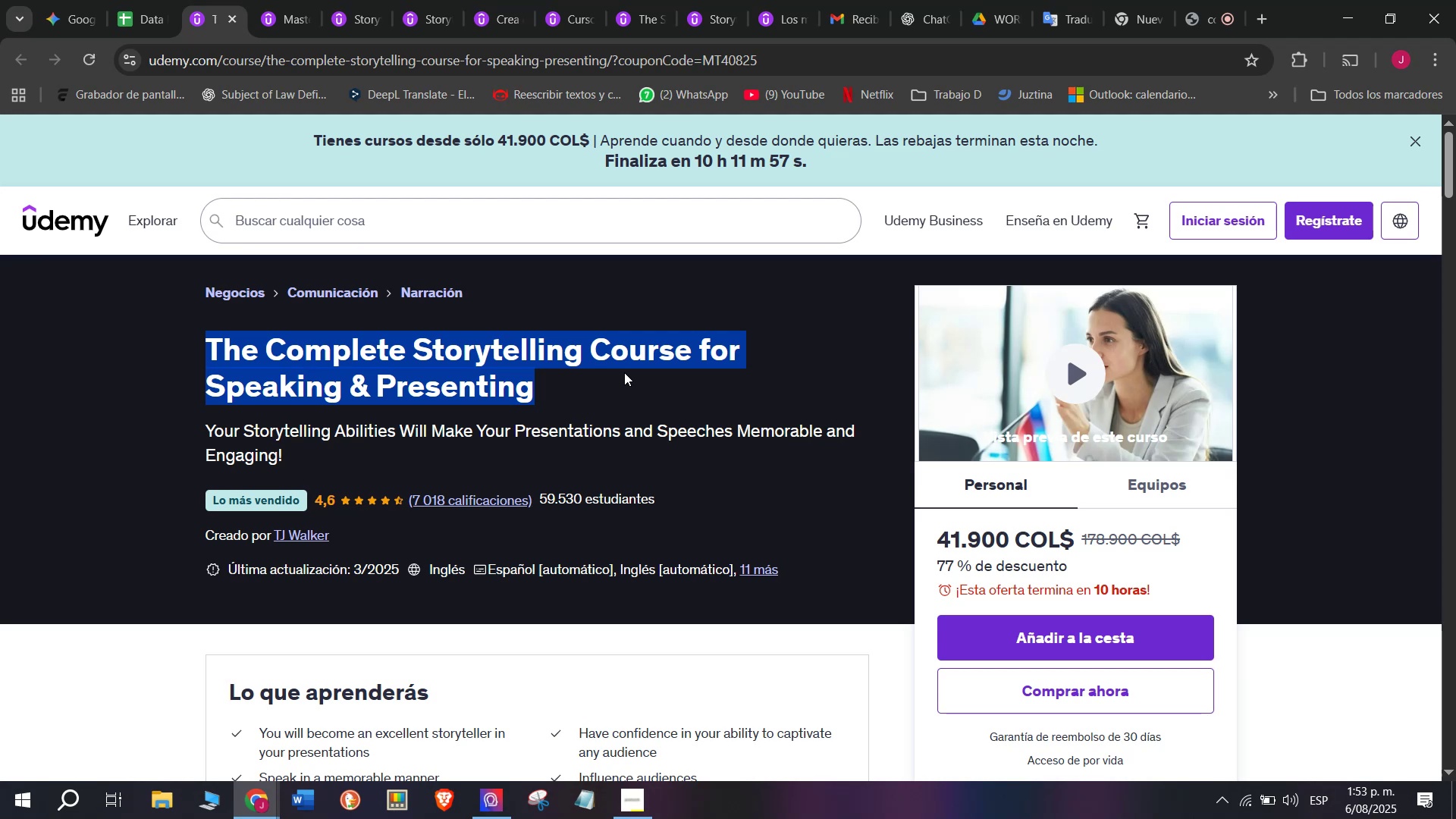 
key(Control+C)
 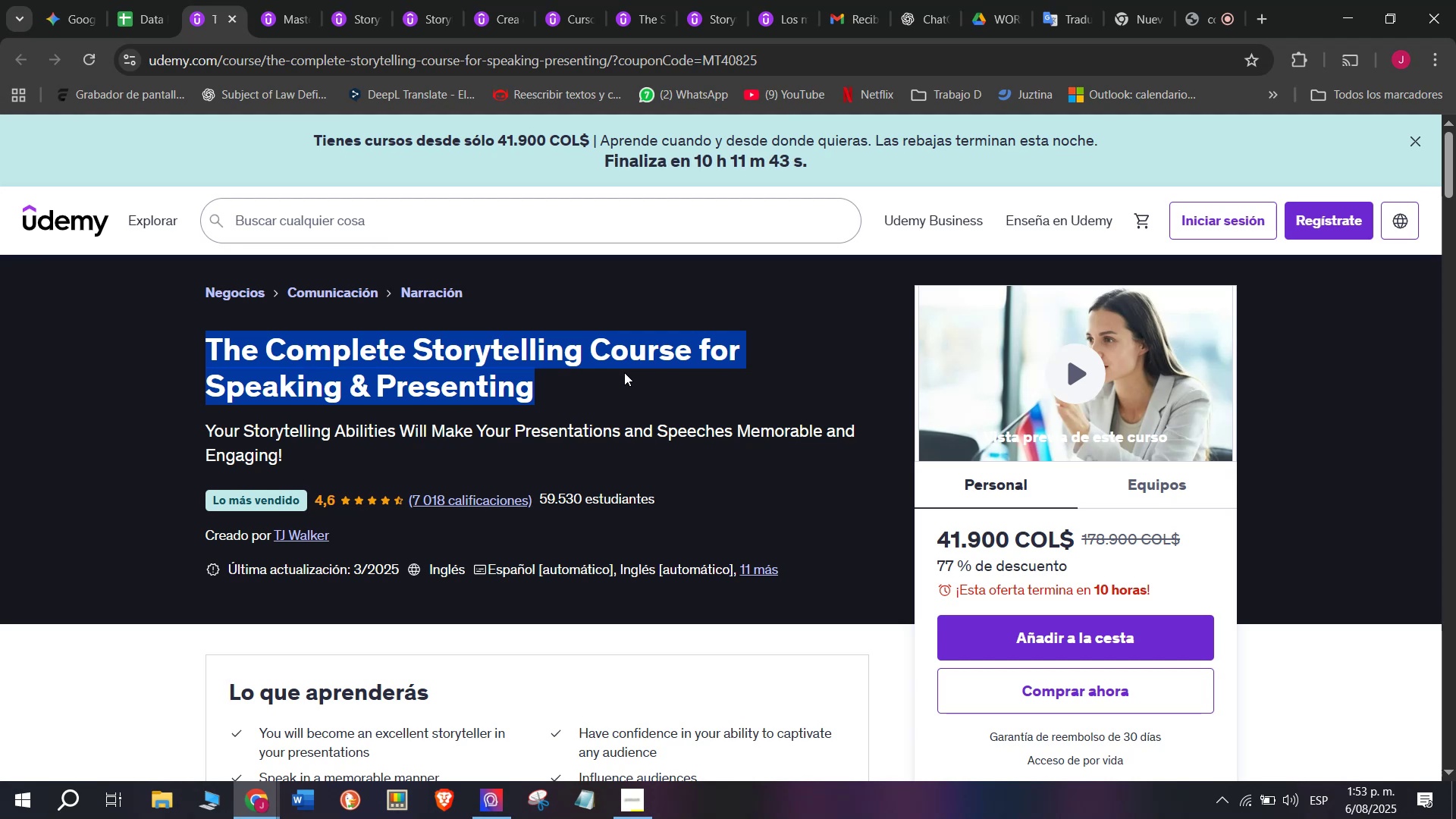 
wait(18.7)
 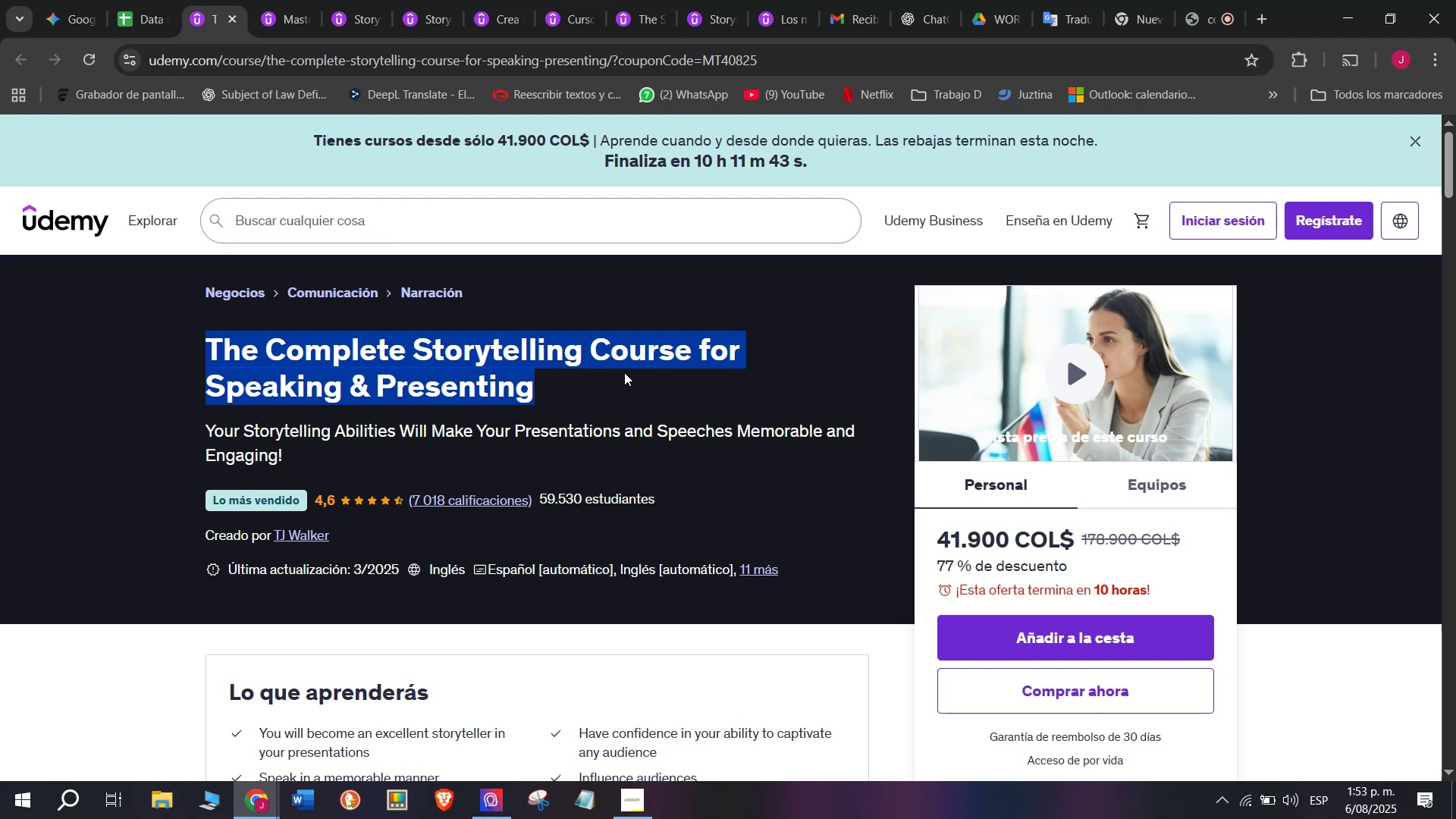 
key(Break)
 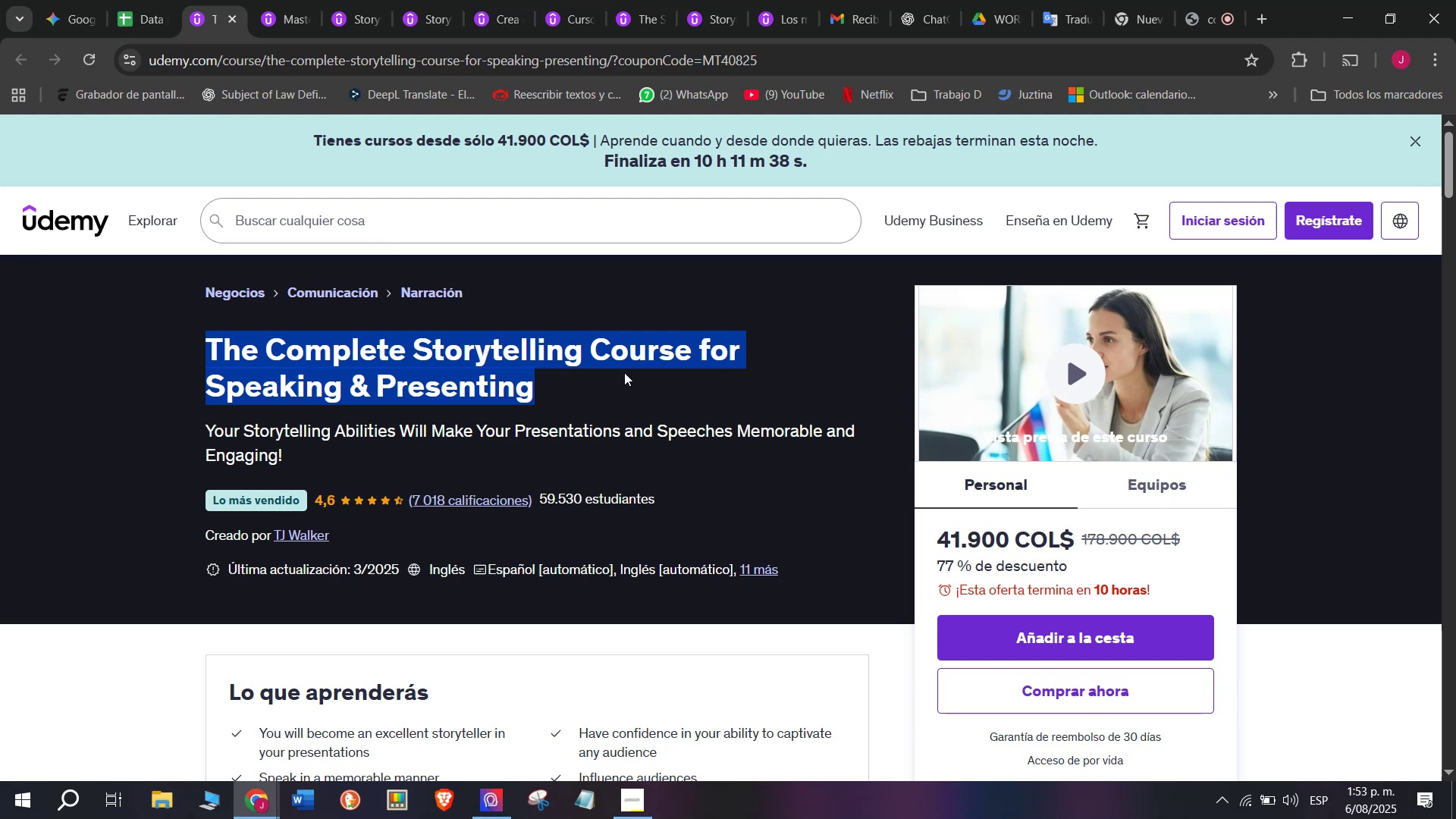 
key(Control+ControlLeft)
 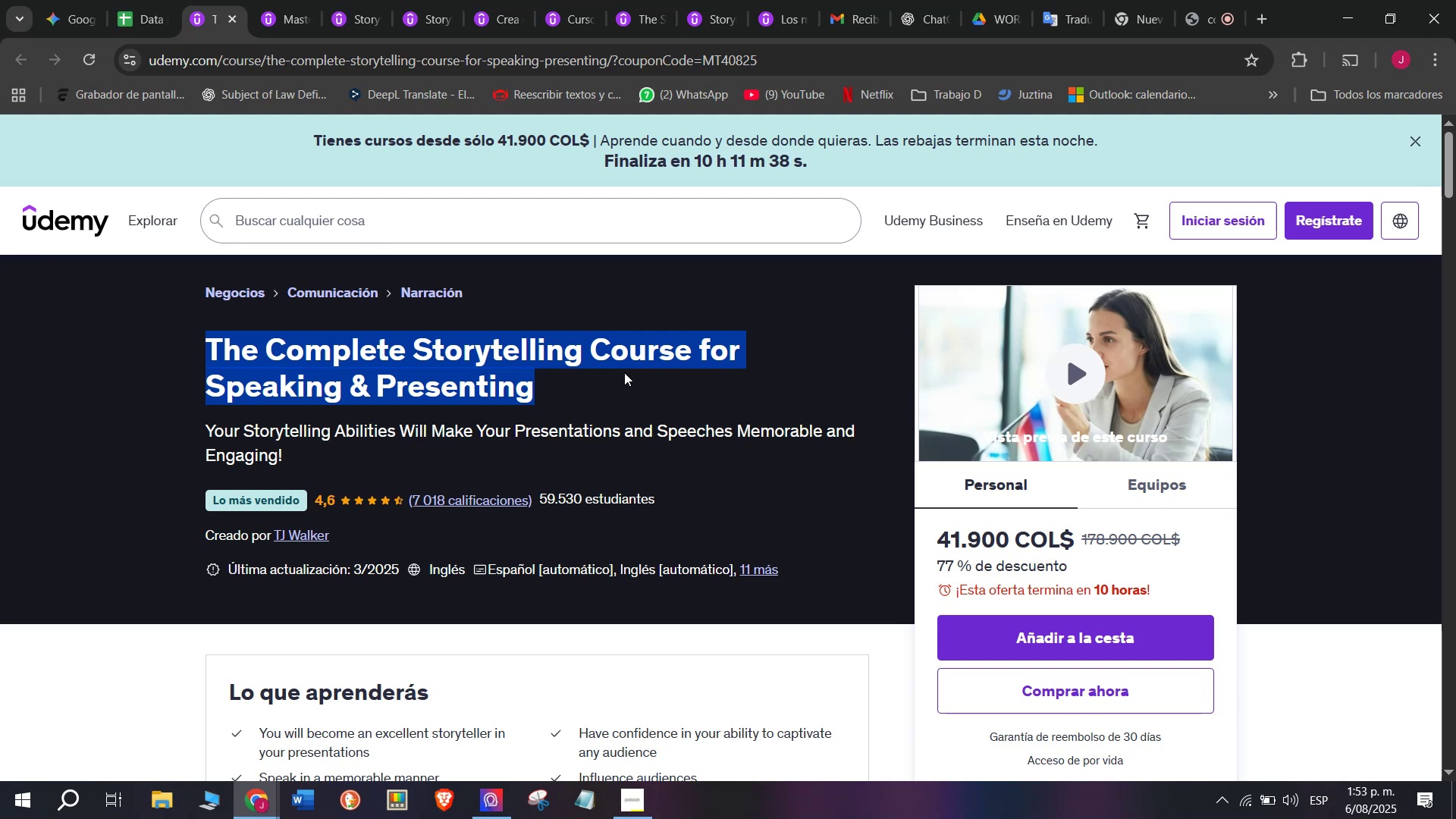 
key(Control+C)
 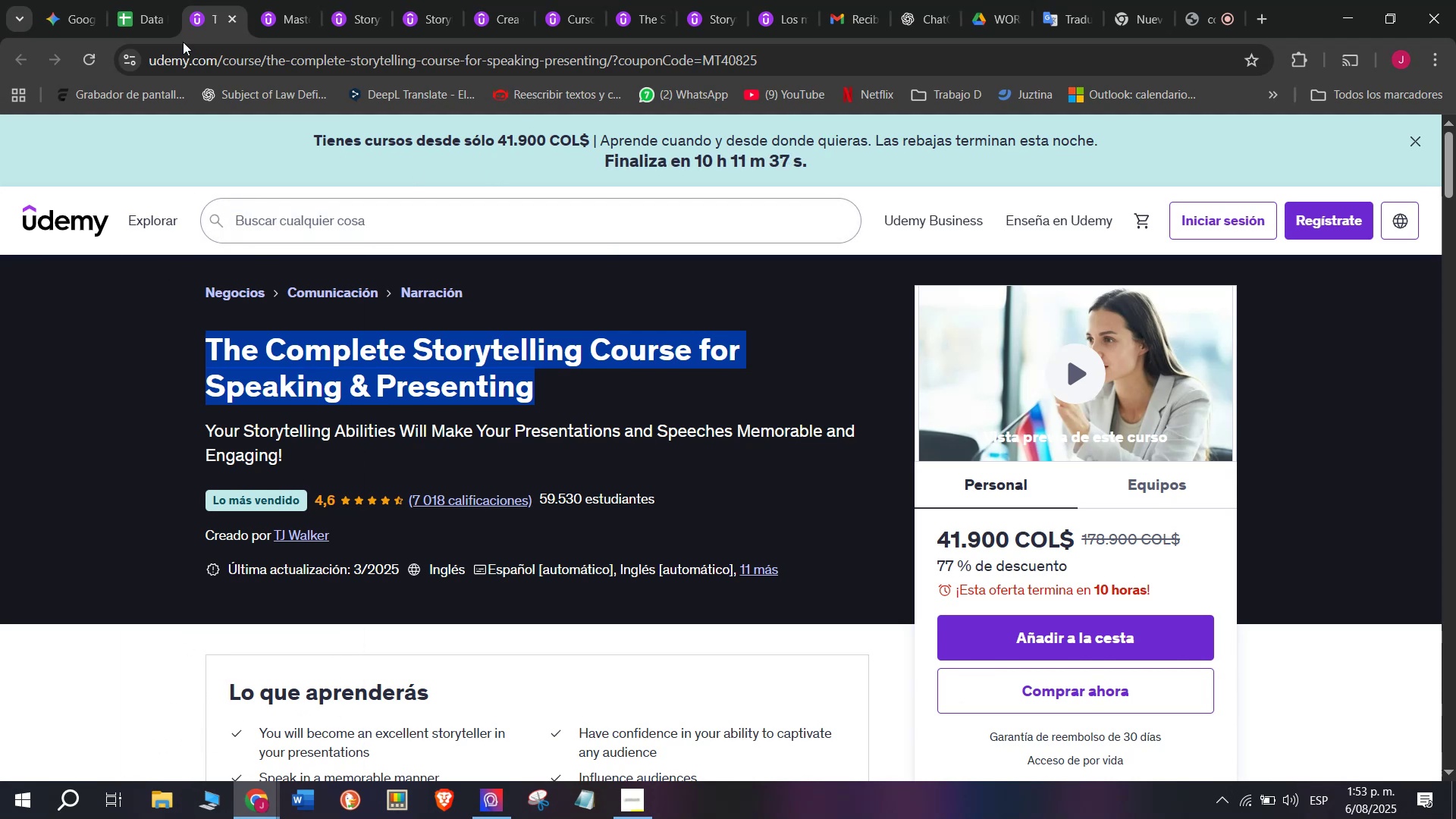 
left_click([149, 0])
 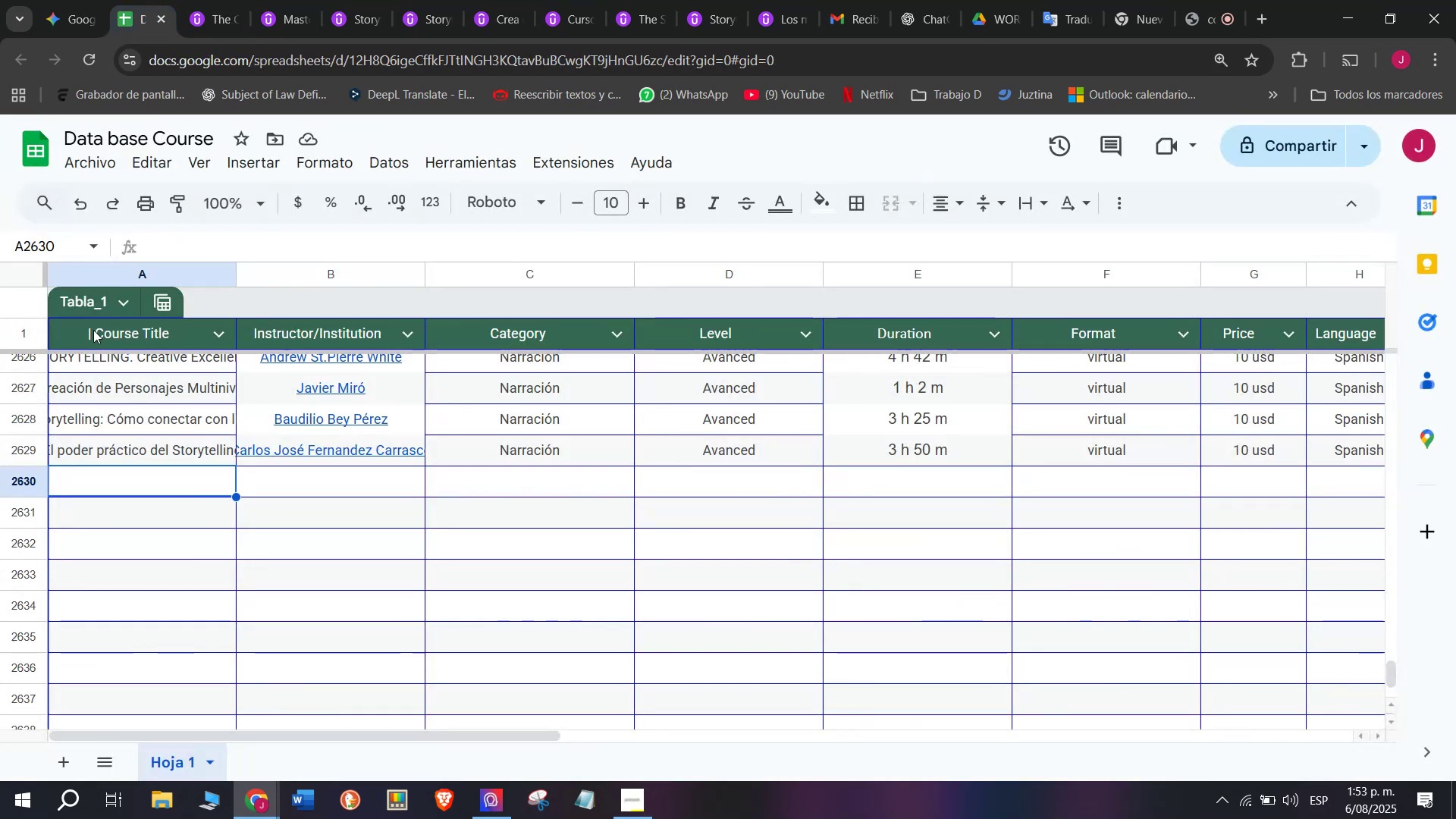 
key(Control+ControlLeft)
 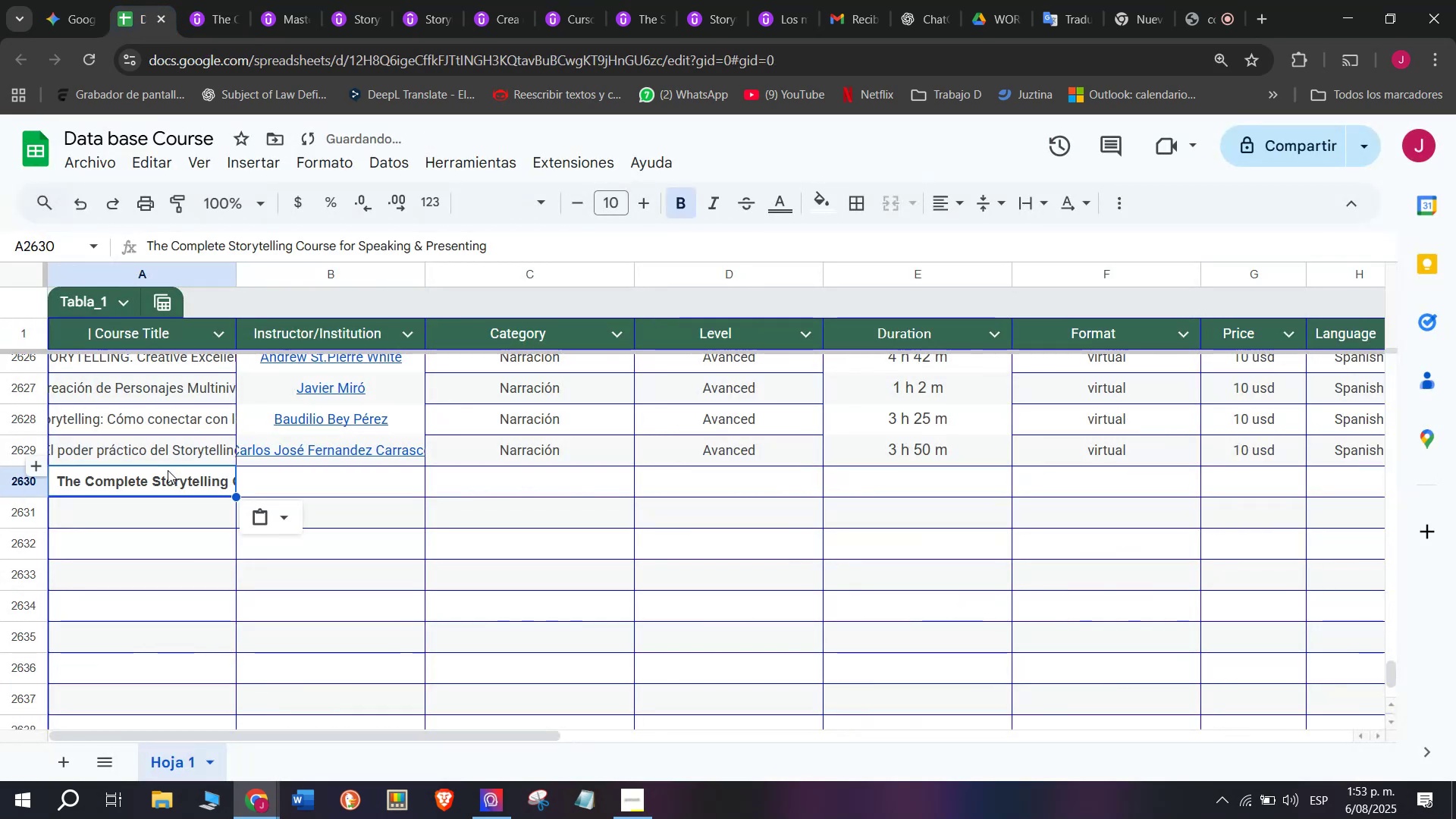 
key(Z)
 